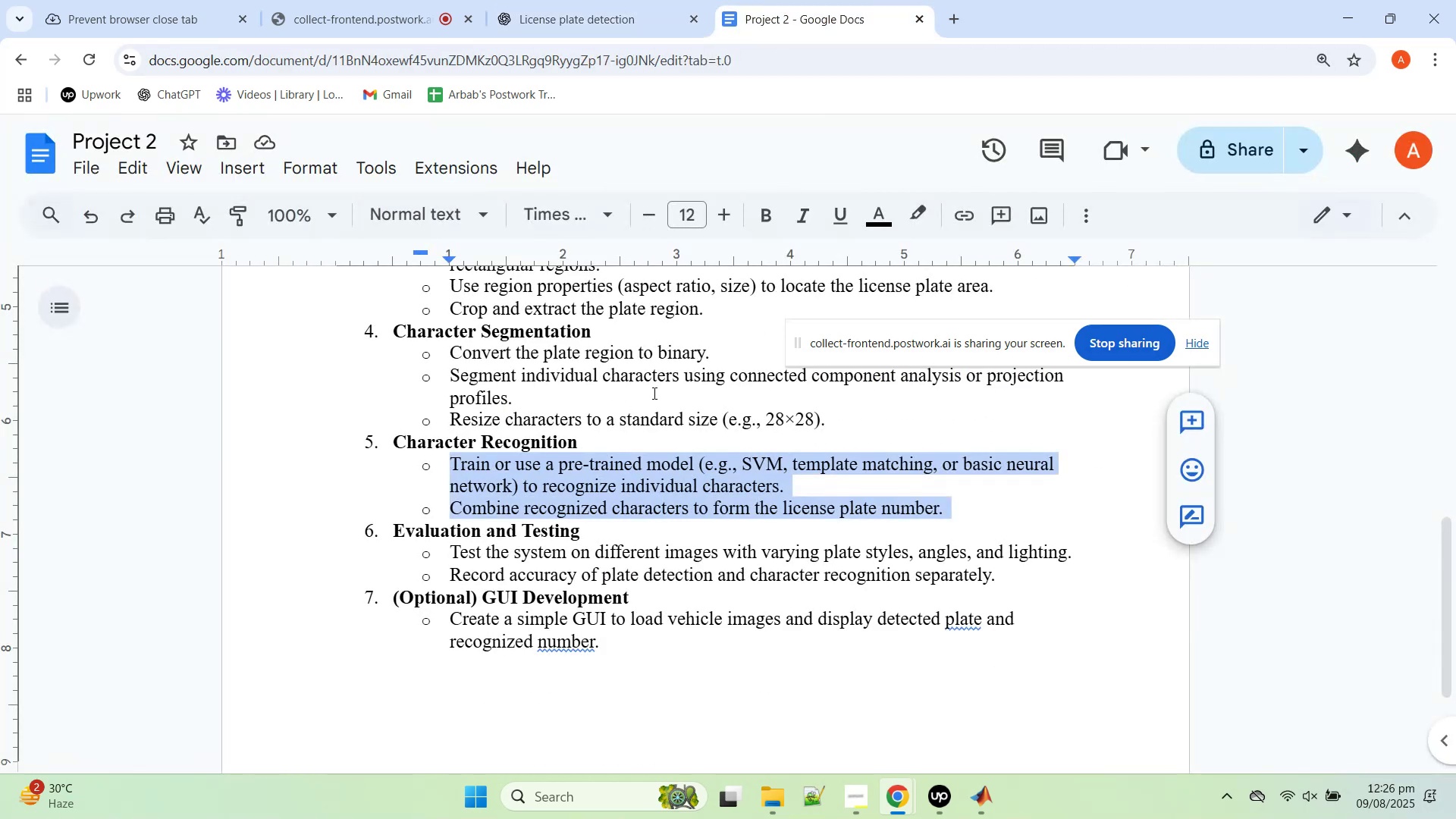 
scroll: coordinate [541, 529], scroll_direction: down, amount: 2.0
 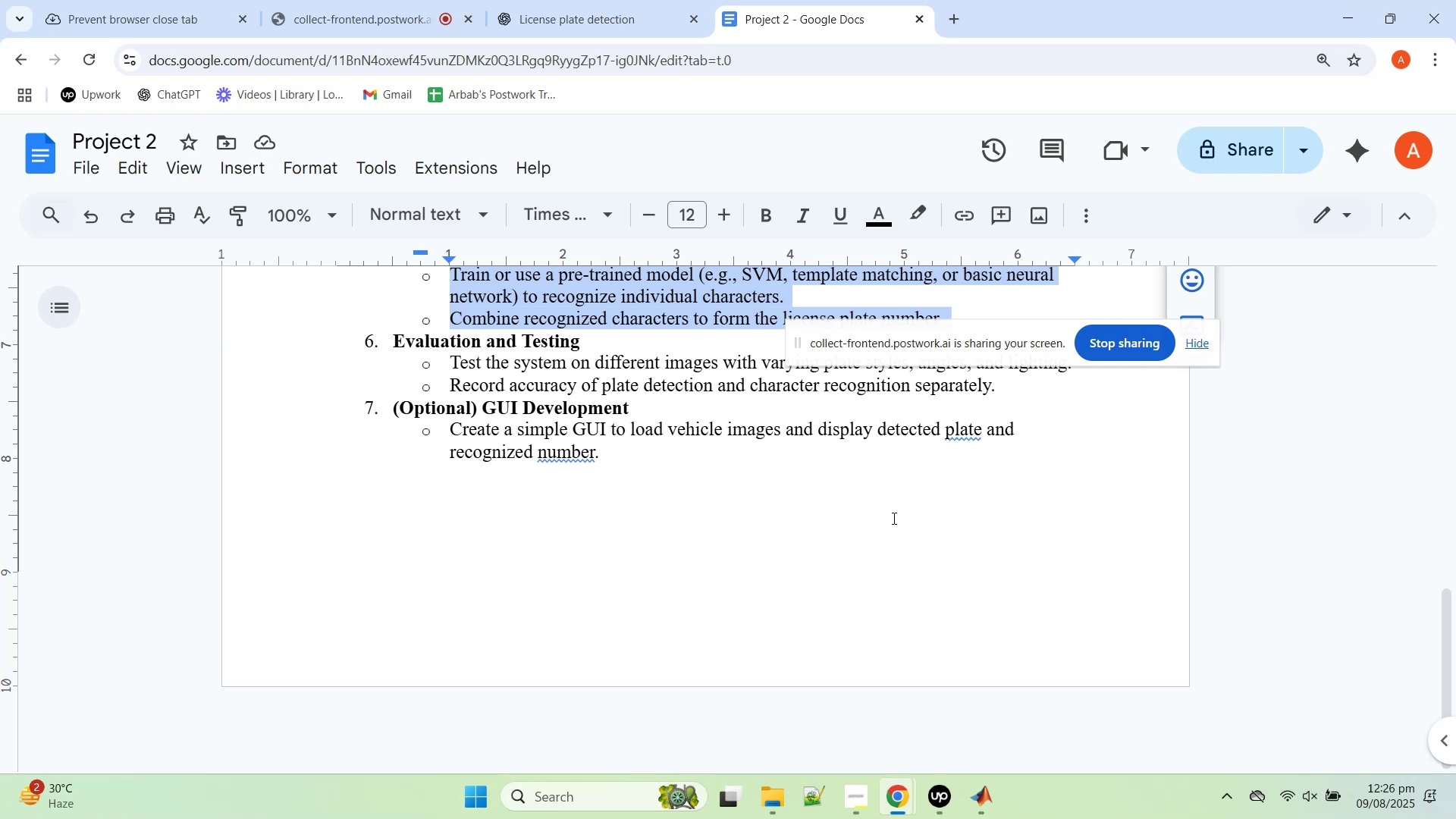 
left_click([893, 518])
 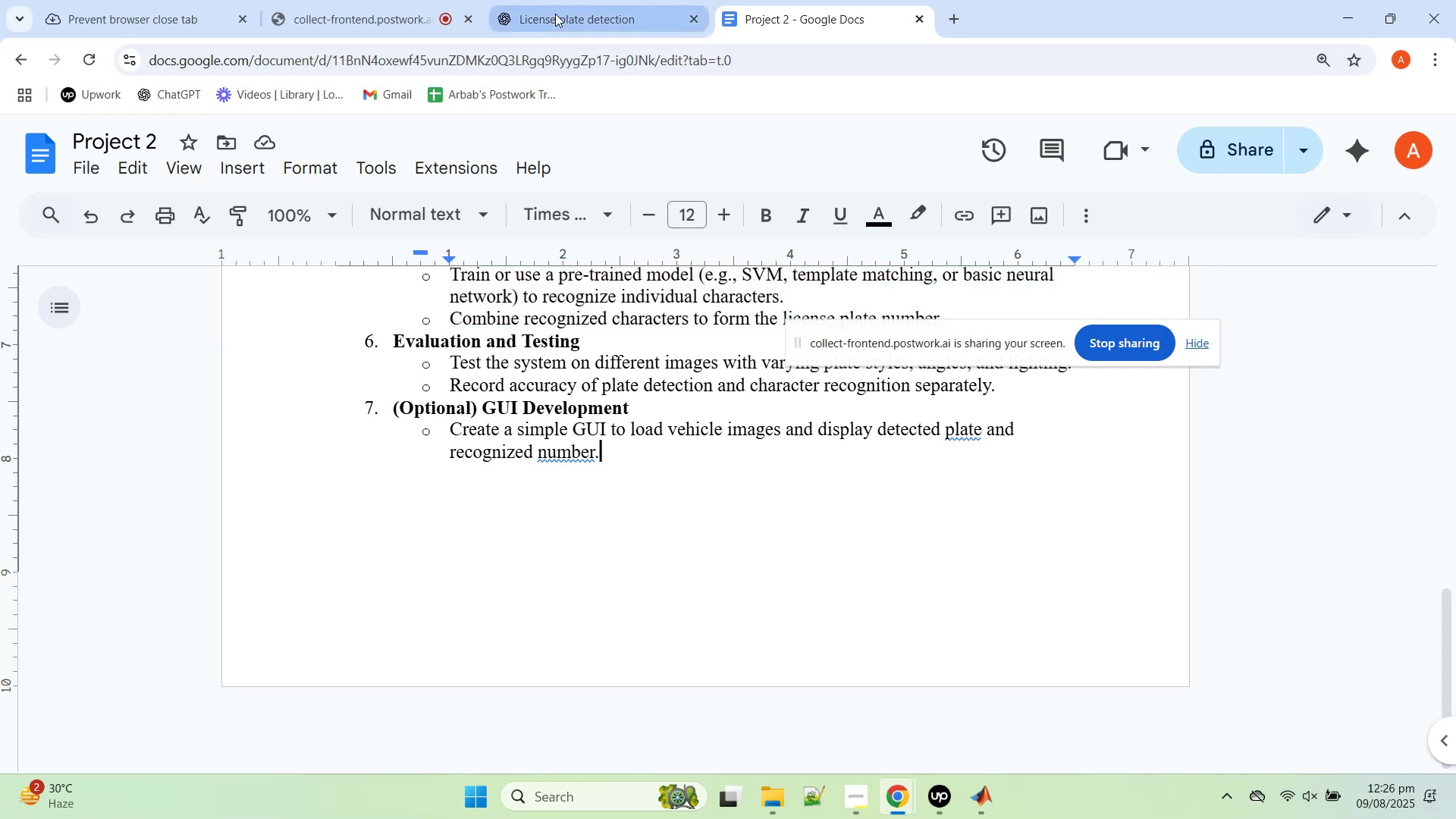 
scroll: coordinate [563, 489], scroll_direction: down, amount: 6.0
 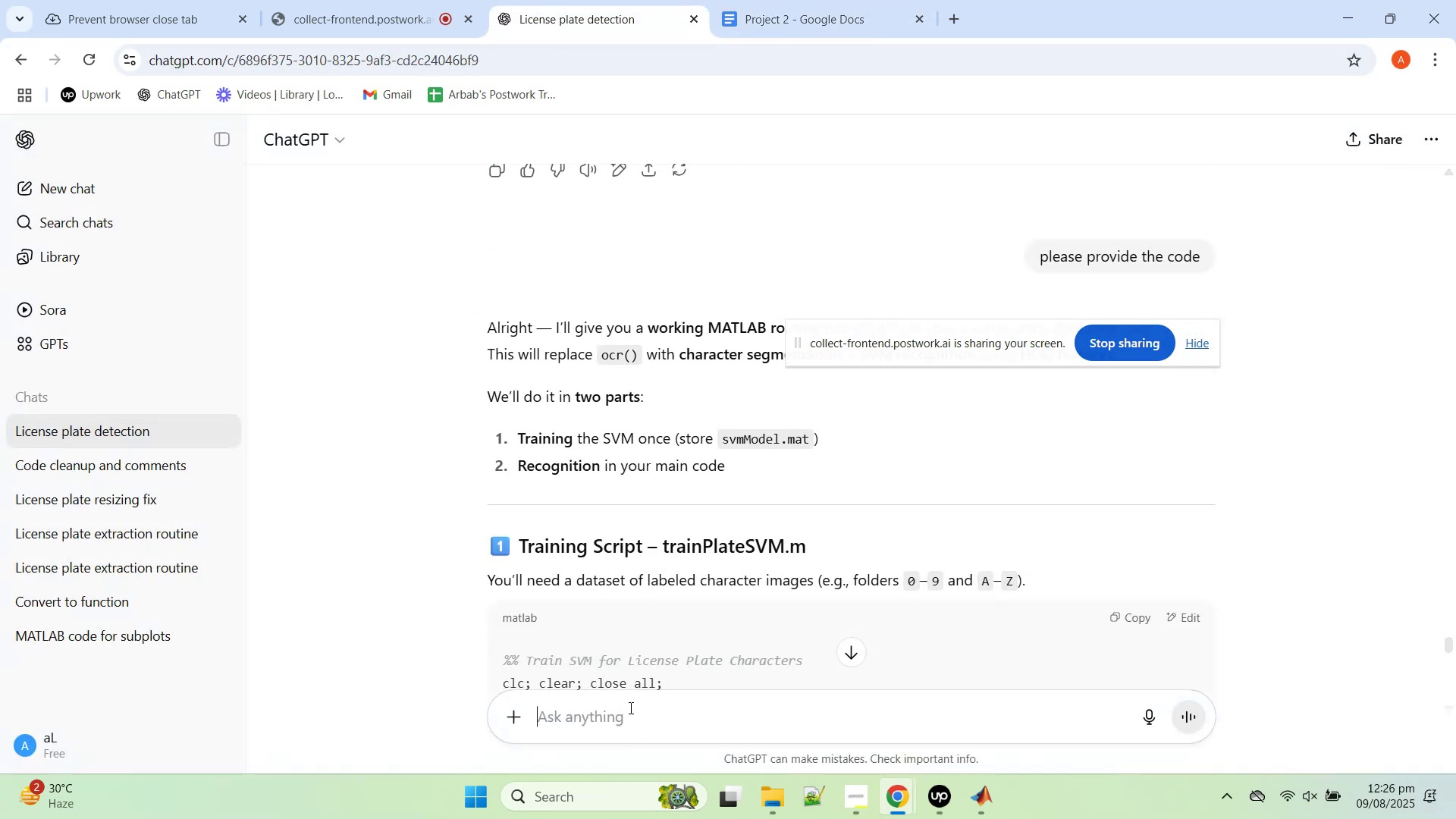 
left_click([629, 708])
 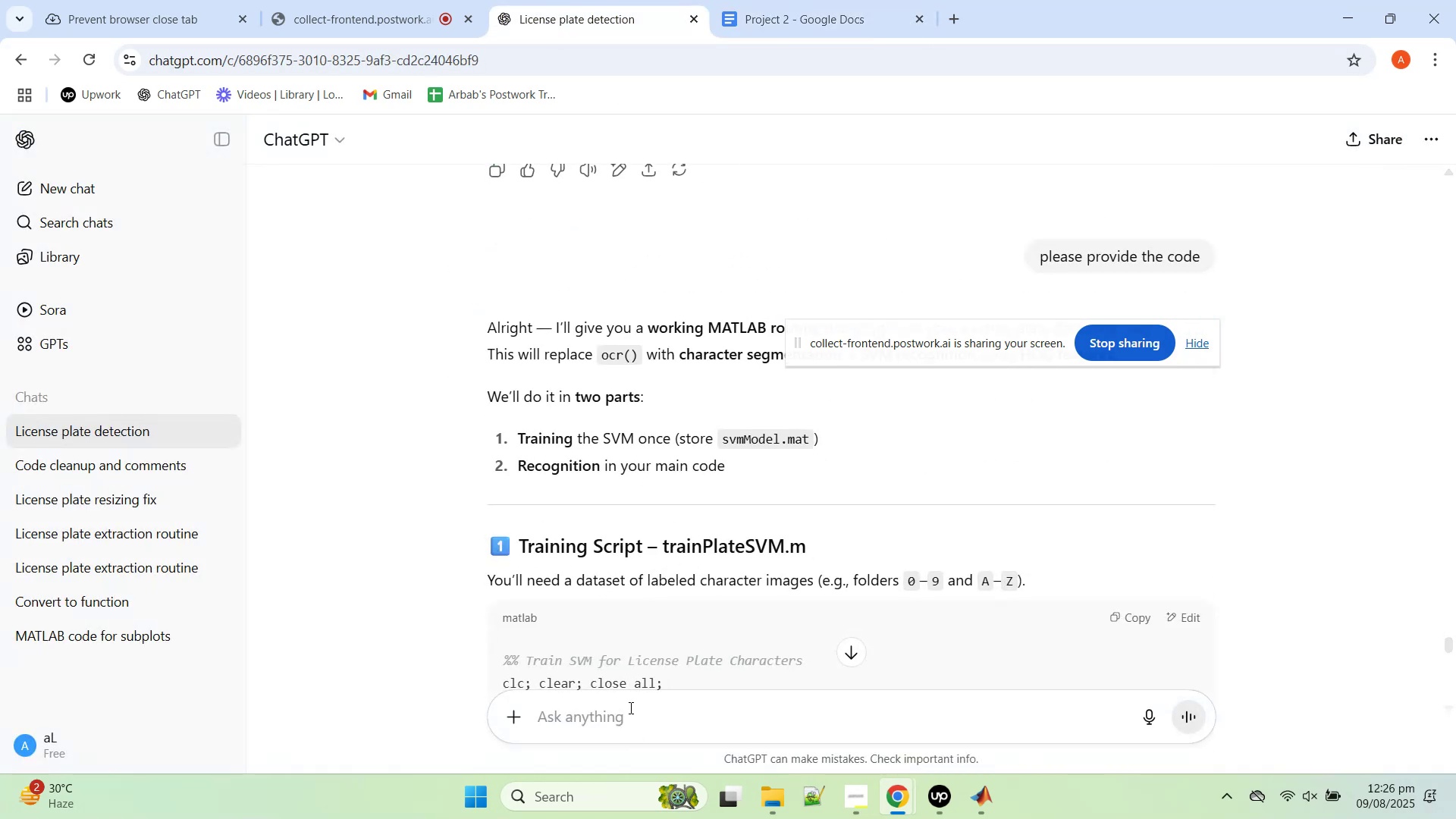 
type(also i need to test it... I will do manual testing a )
key(Backspace)
type(nd want to print at the end that the )
key(Backspace)
key(Backspace)
key(Backspace)
key(Backspace)
type(as we are using classical image processing and non standaradr dataset therefore it is pu\)
key(Backspace)
key(Backspace)
key(Backspace)
type(prune to error a)
key(Backspace)
key(Backspace)
type(. )
 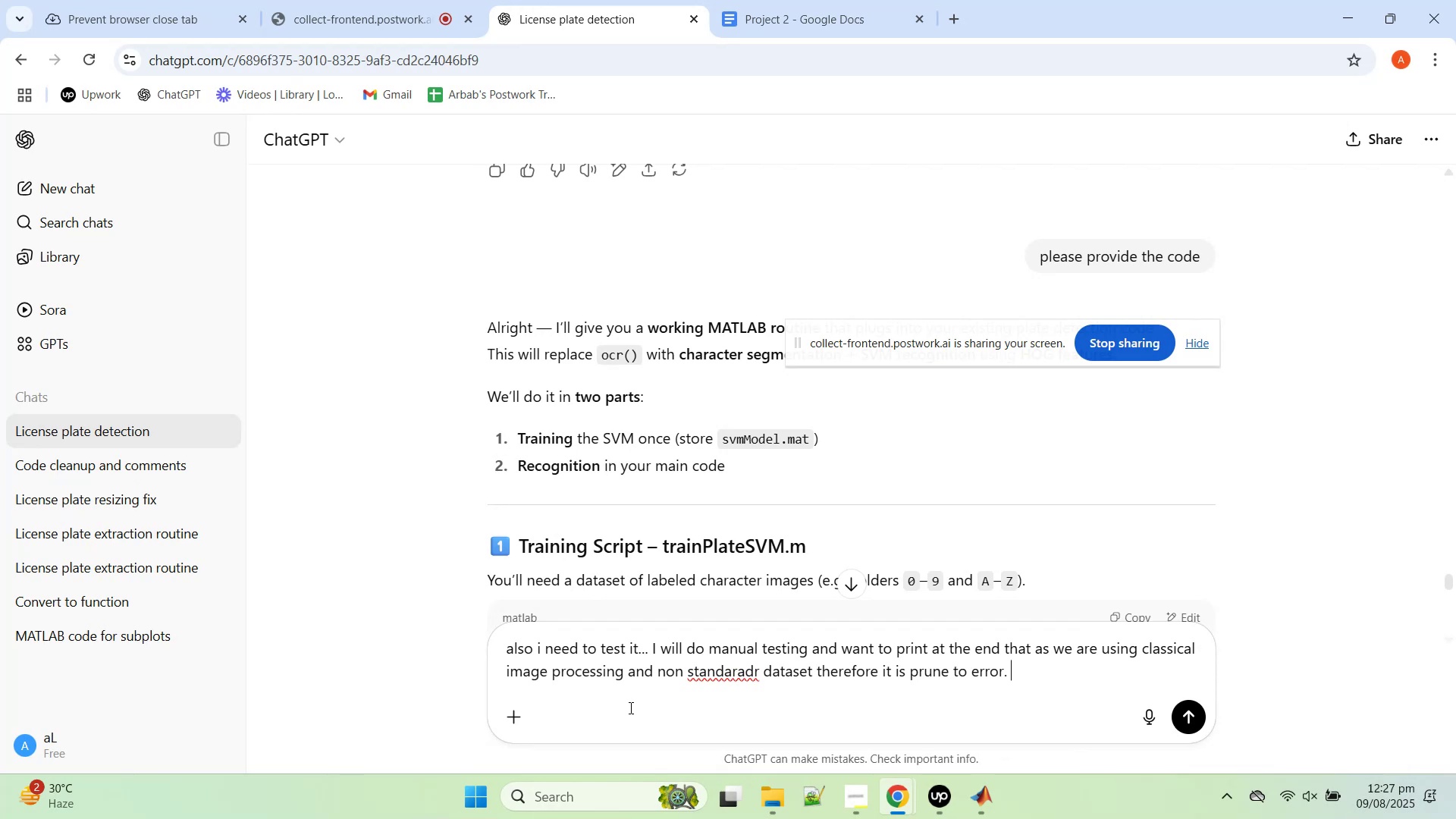 
key(Enter)
 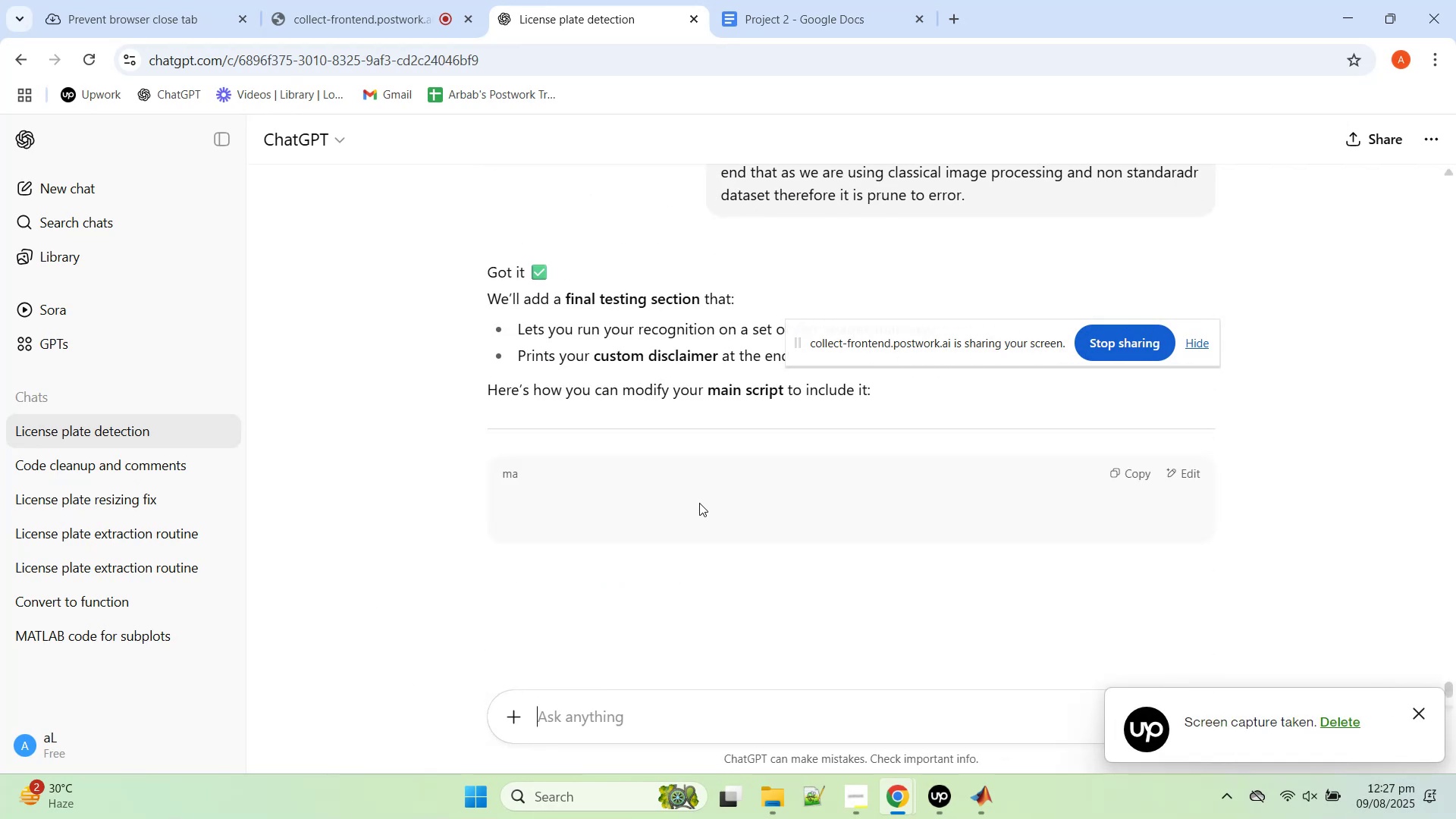 
scroll: coordinate [688, 424], scroll_direction: down, amount: 3.0
 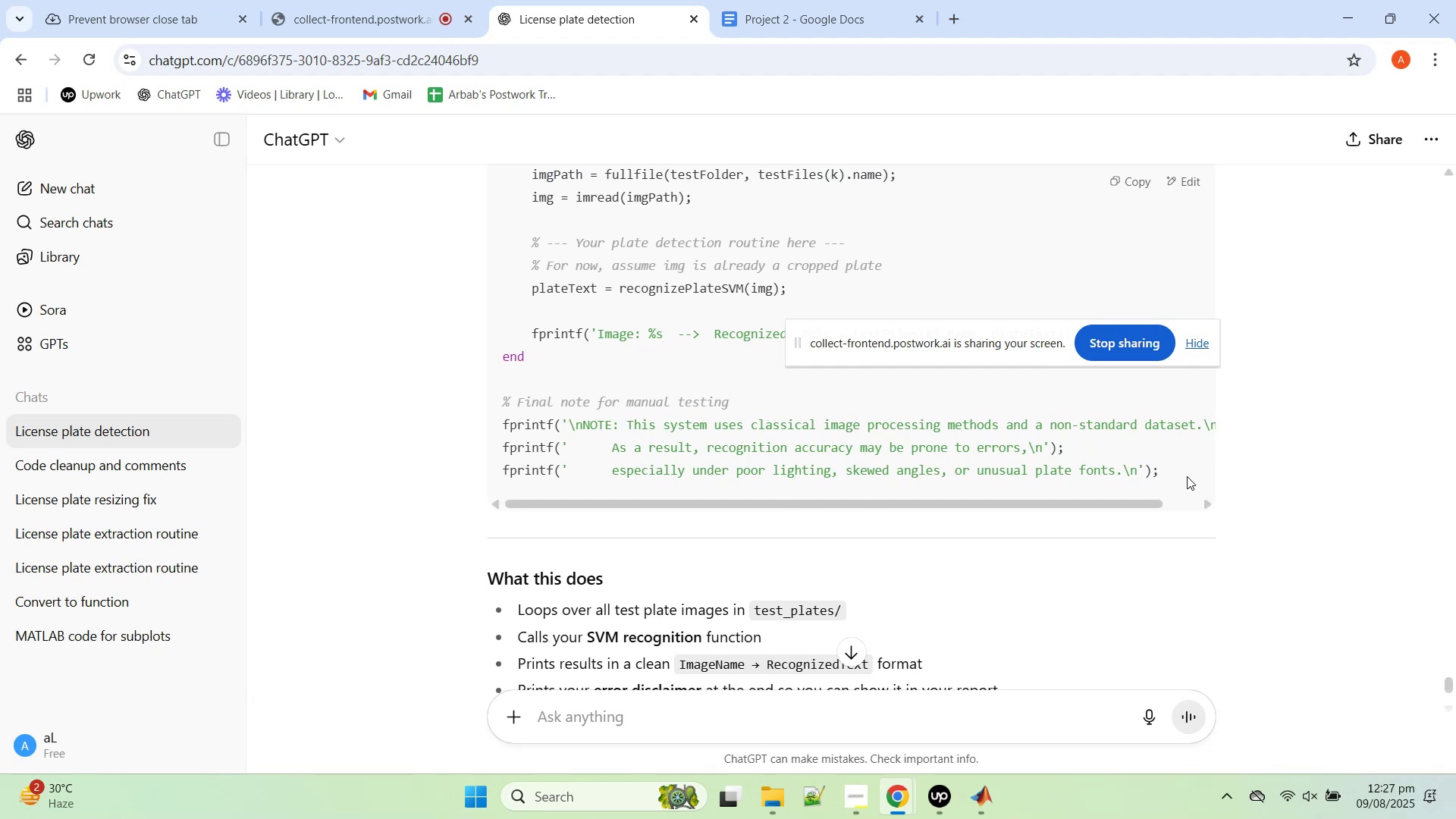 
wait(6.05)
 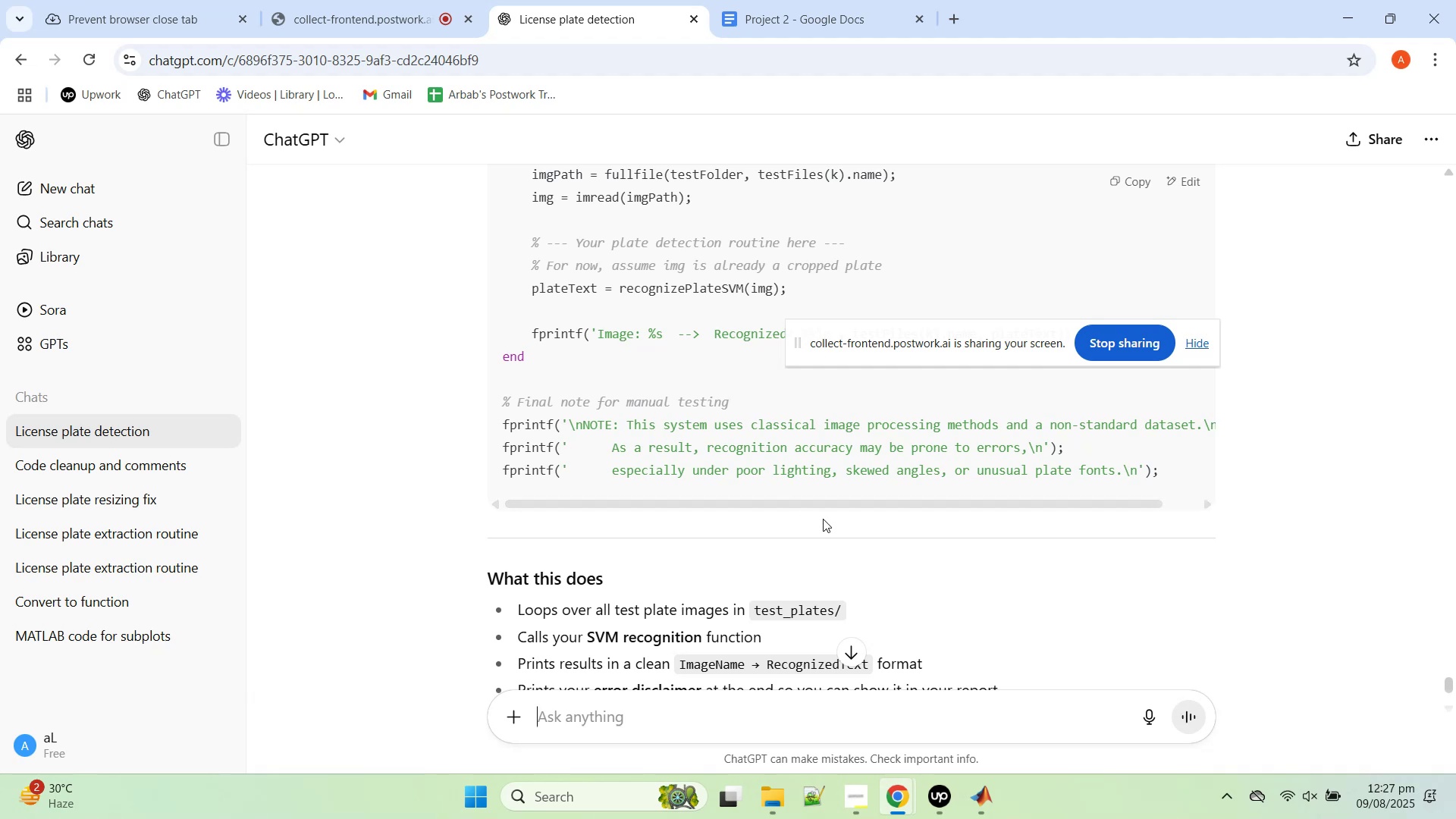 
left_click_drag(start_coordinate=[1166, 471], to_coordinate=[486, 433])
 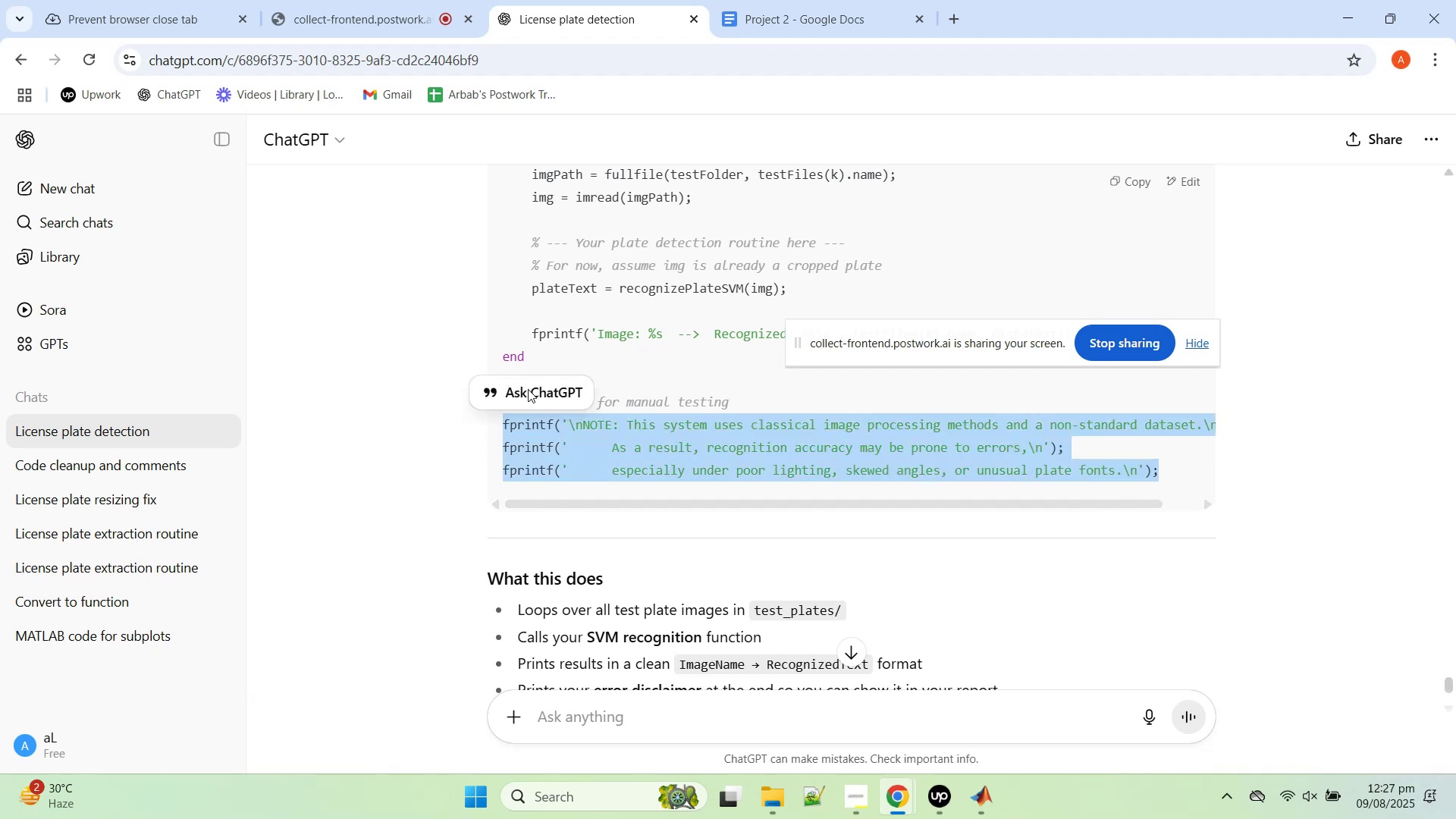 
key(Control+C)
 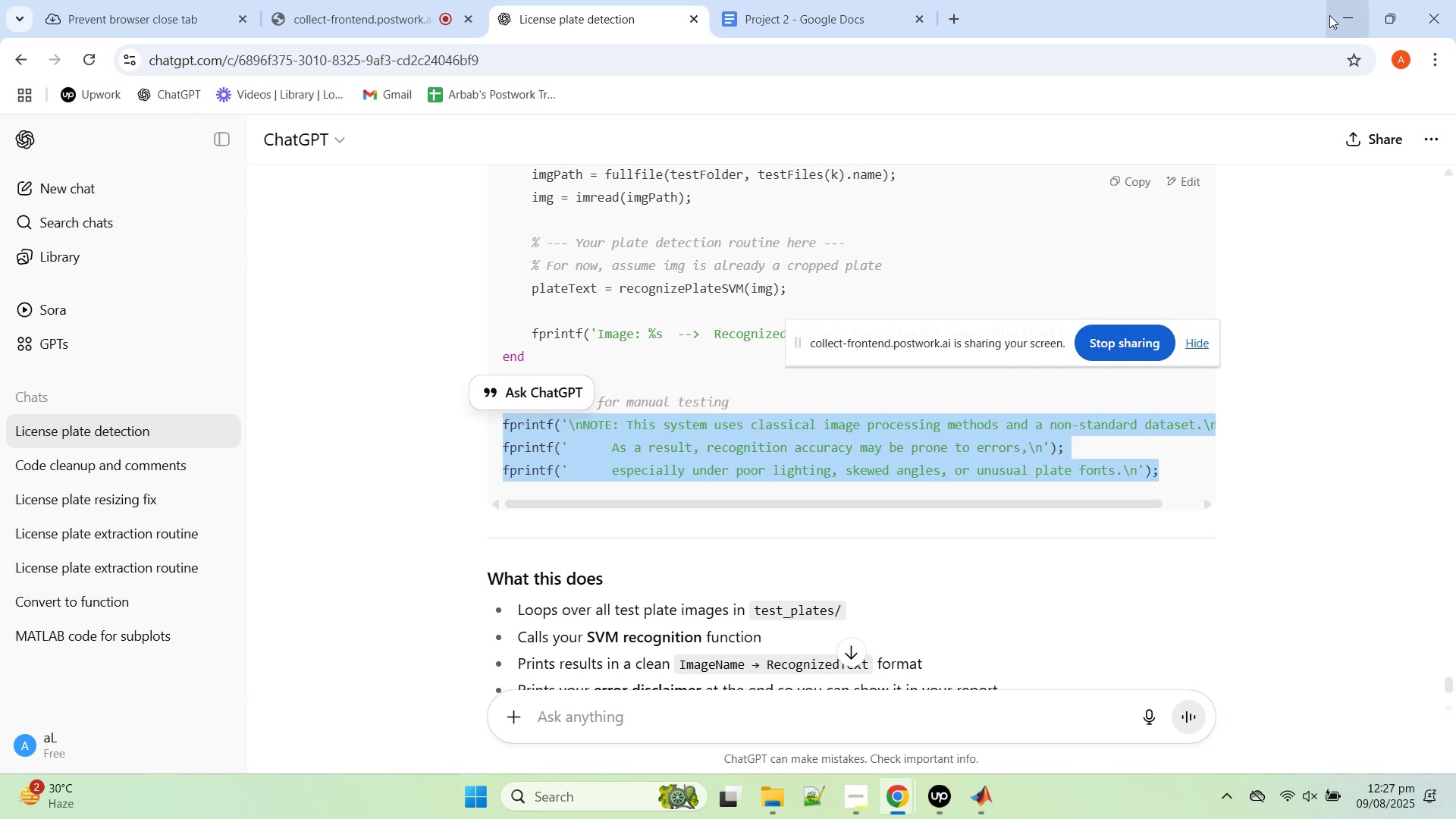 
left_click([1335, 17])
 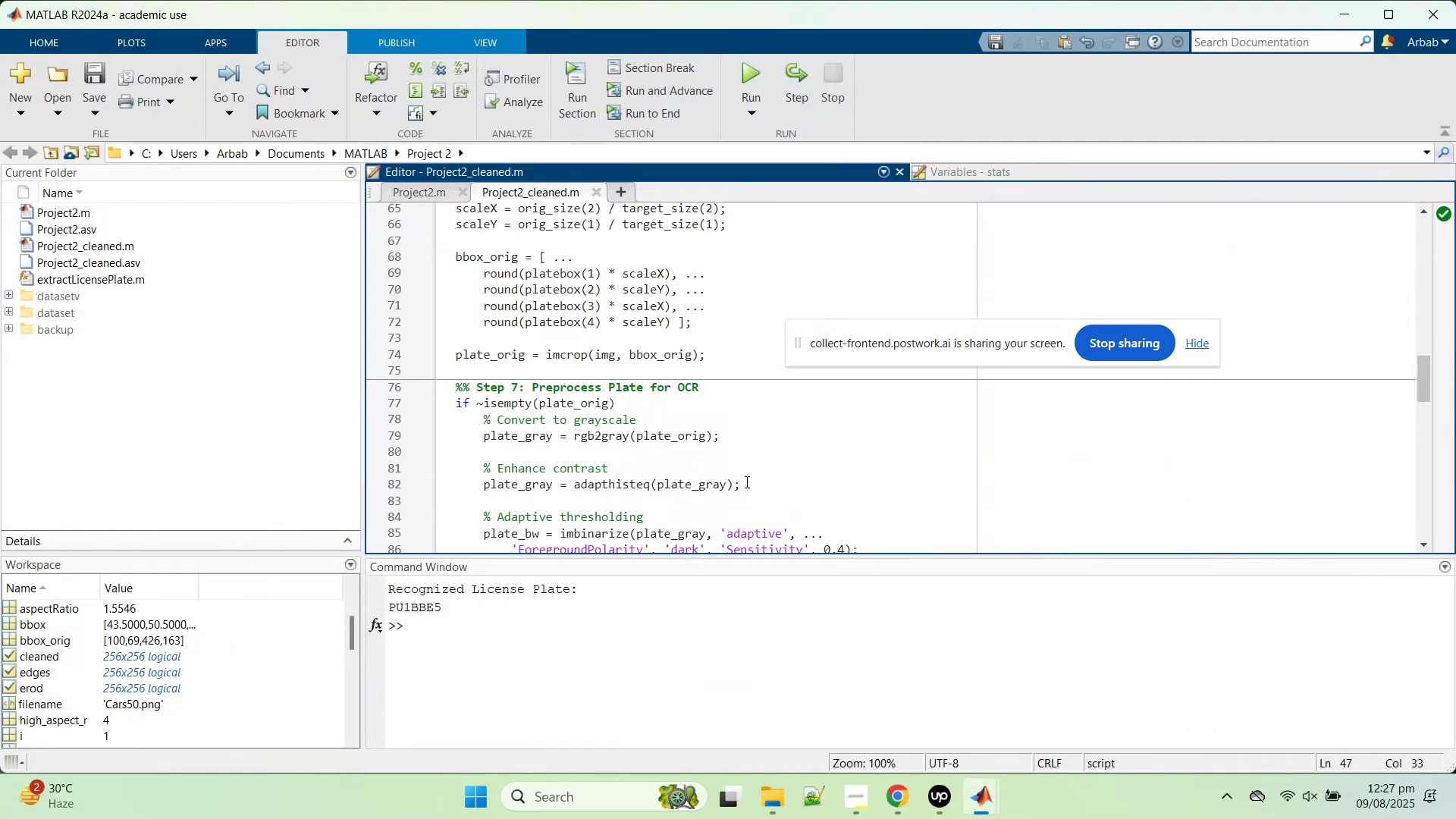 
scroll: coordinate [626, 442], scroll_direction: down, amount: 14.0
 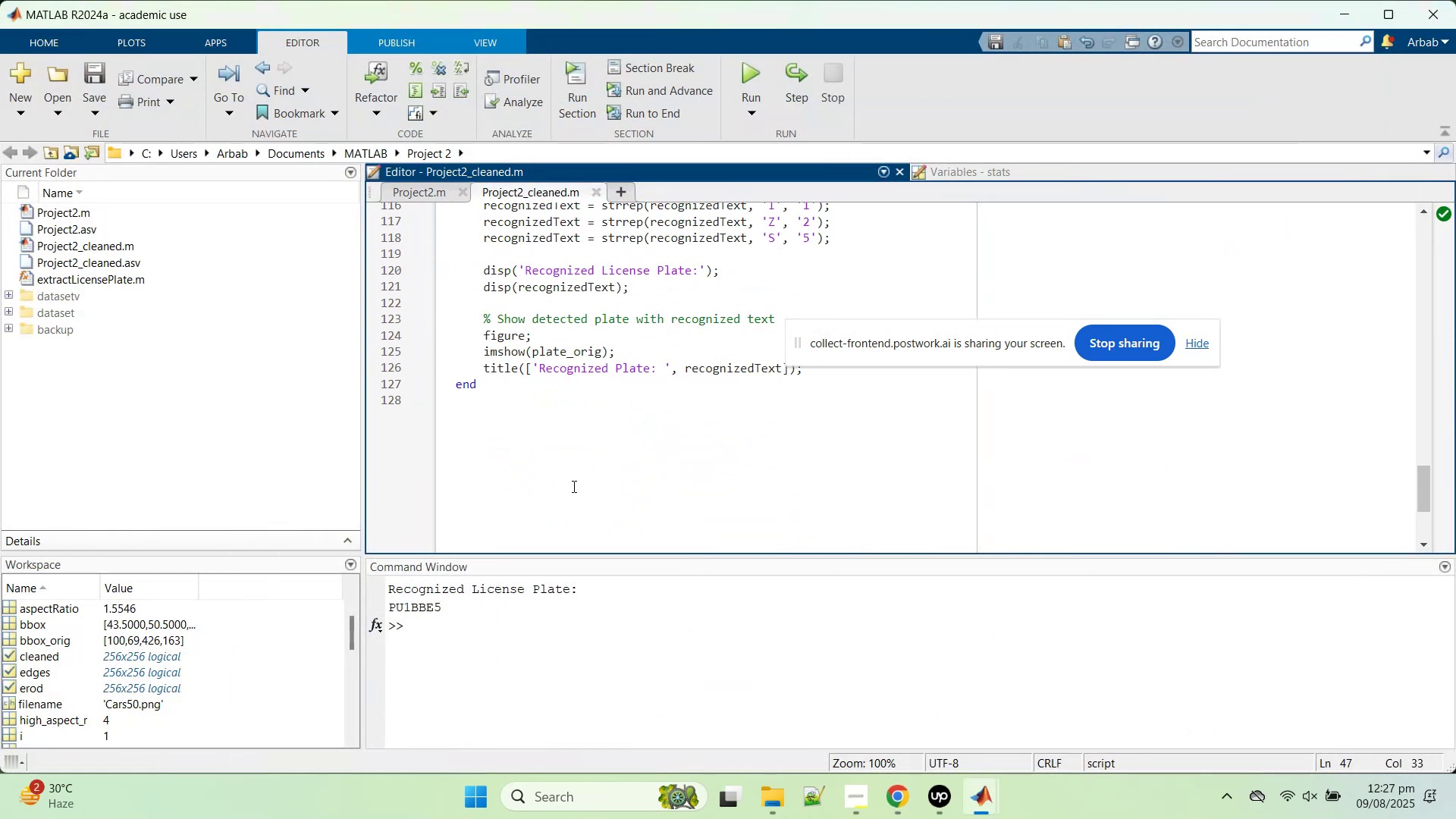 
left_click([573, 486])
 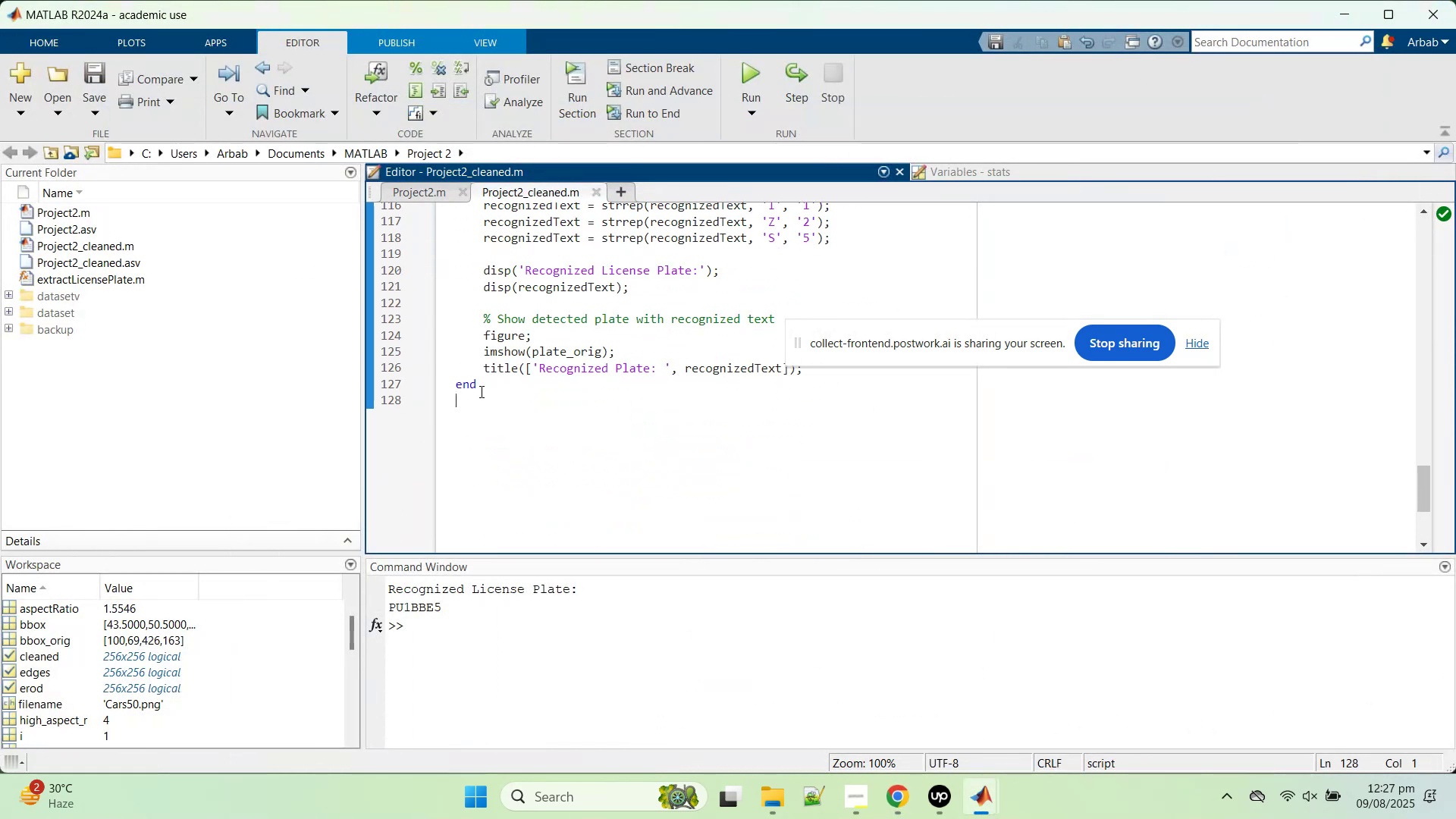 
left_click([465, 391])
 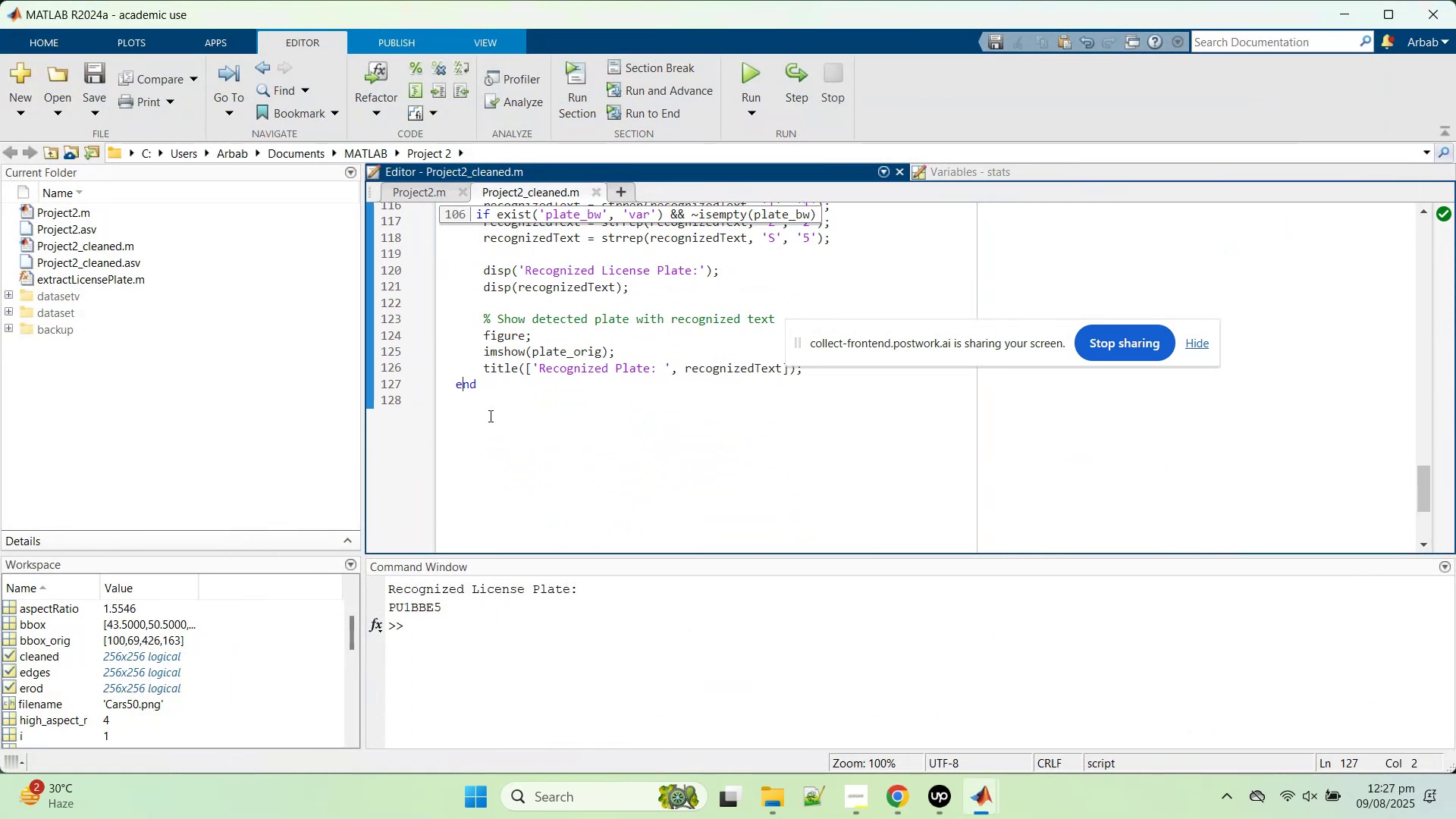 
key(ArrowRight)
 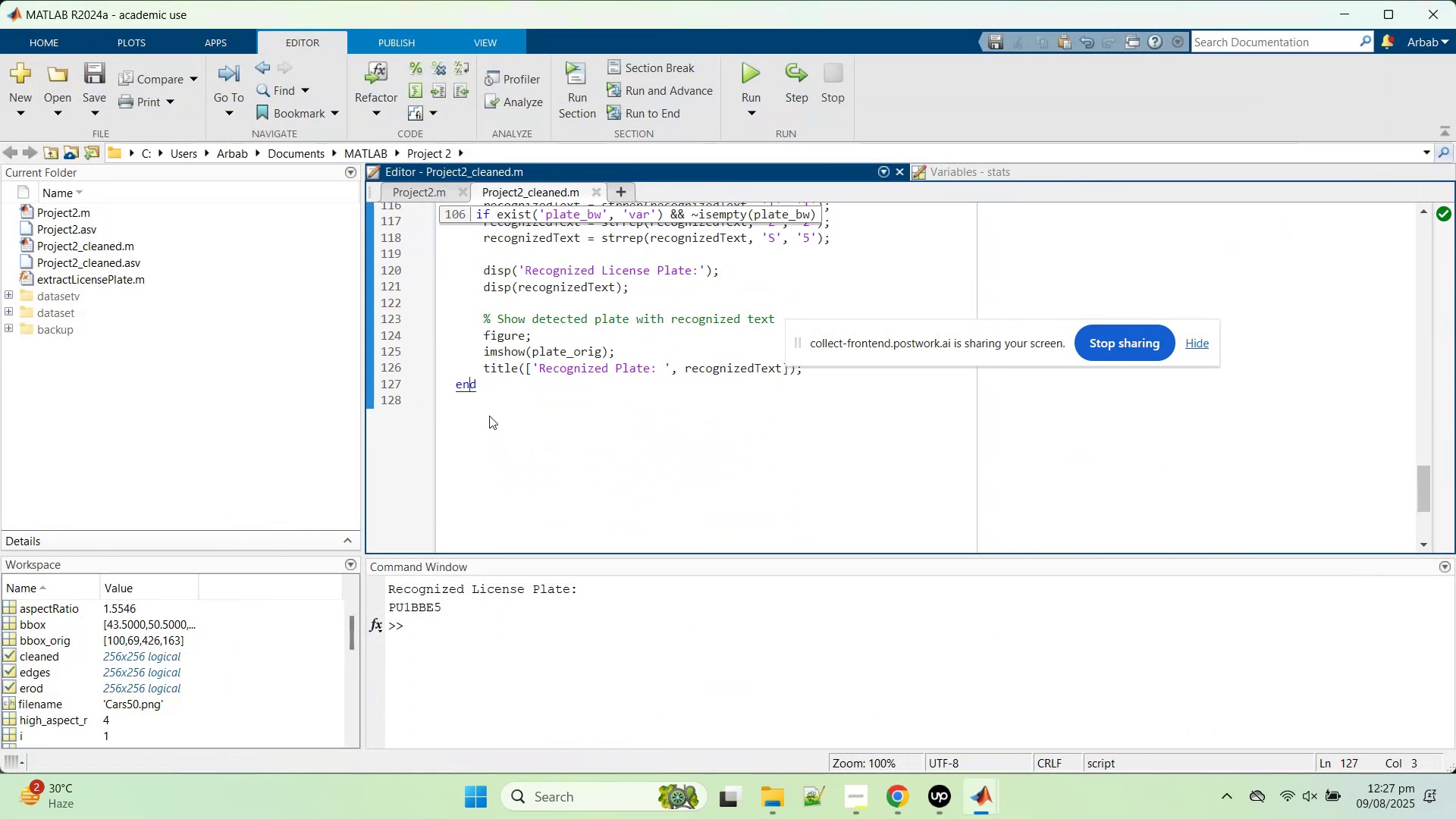 
key(Enter)
 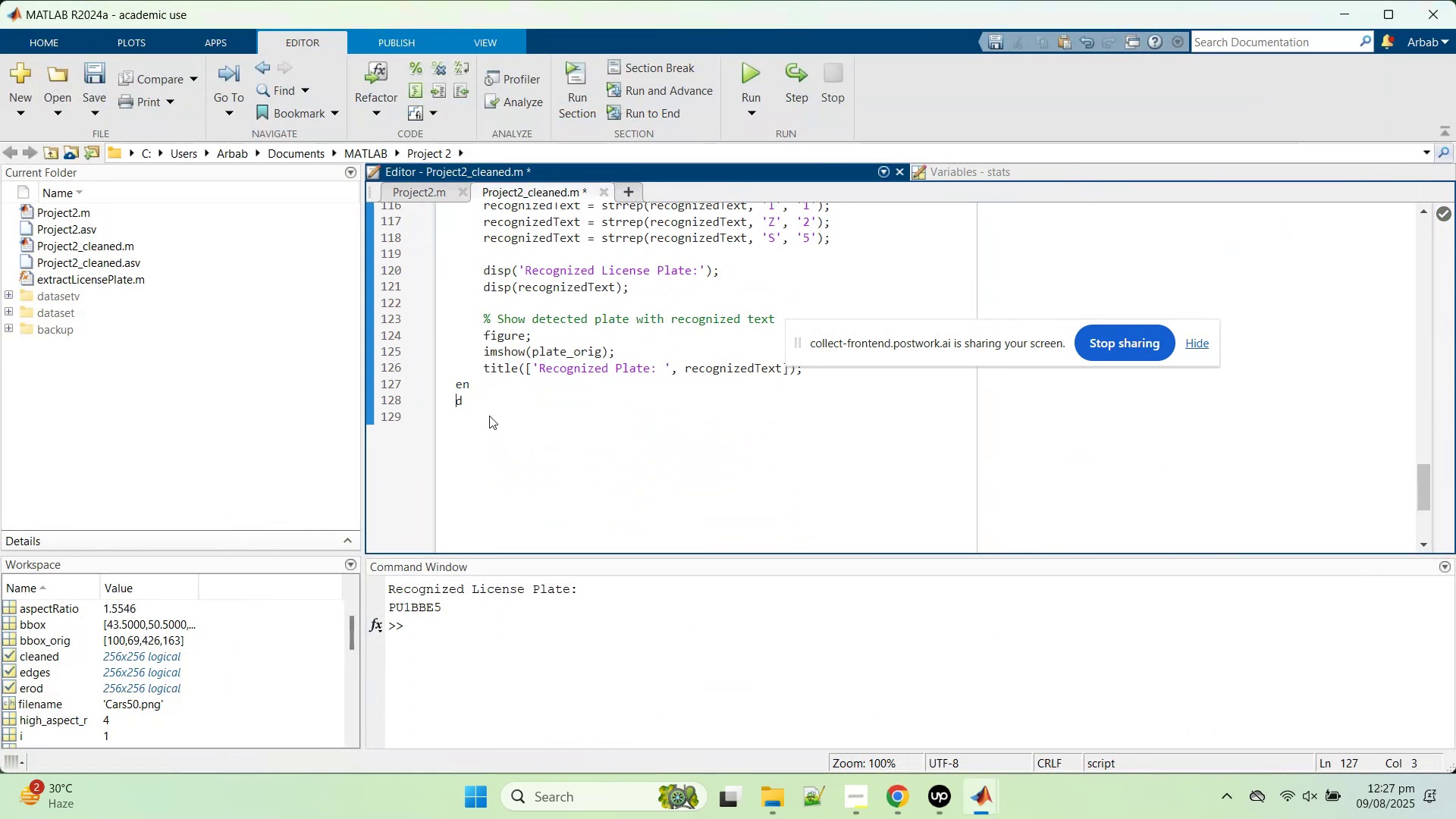 
key(Enter)
 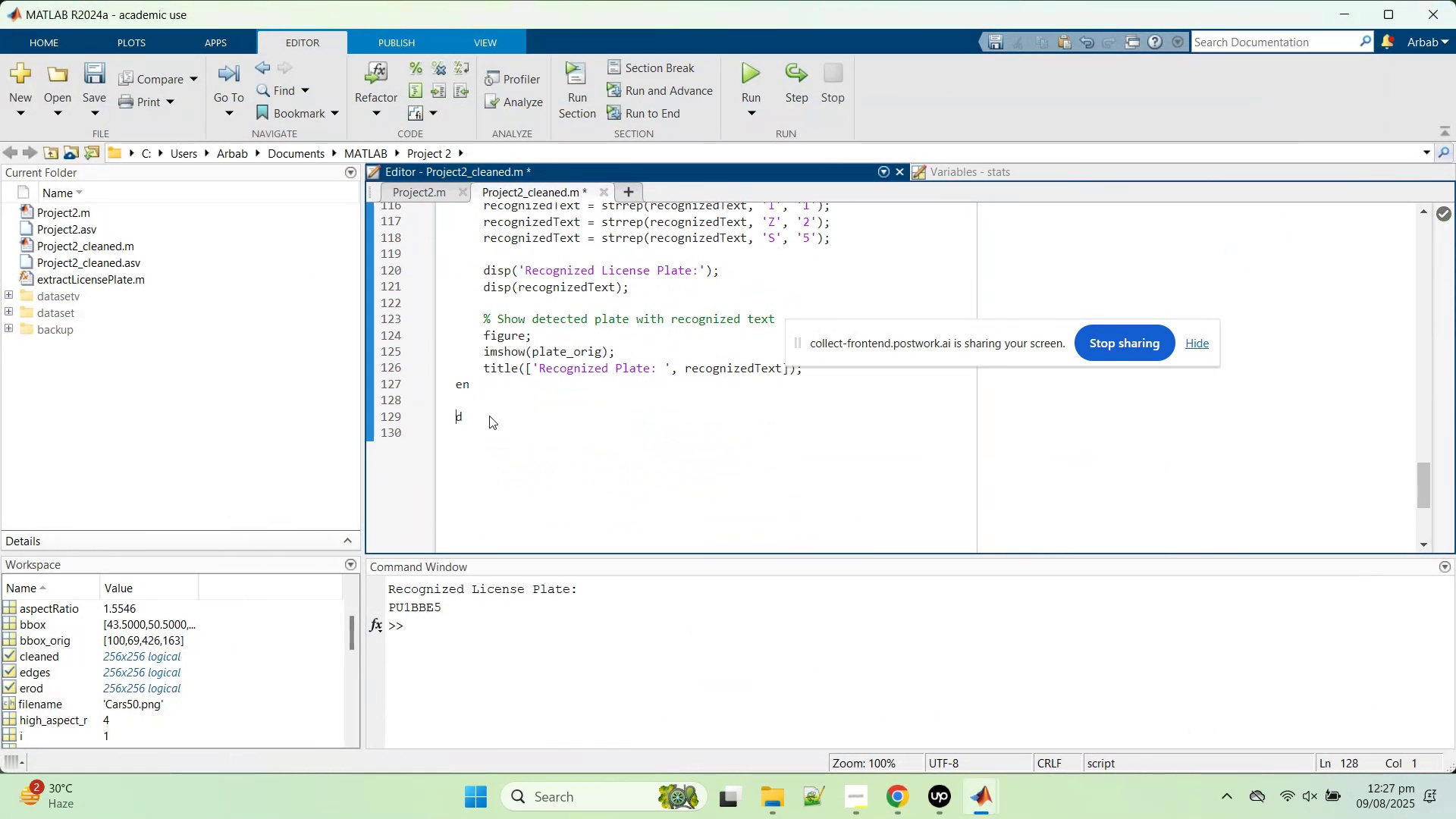 
key(Enter)
 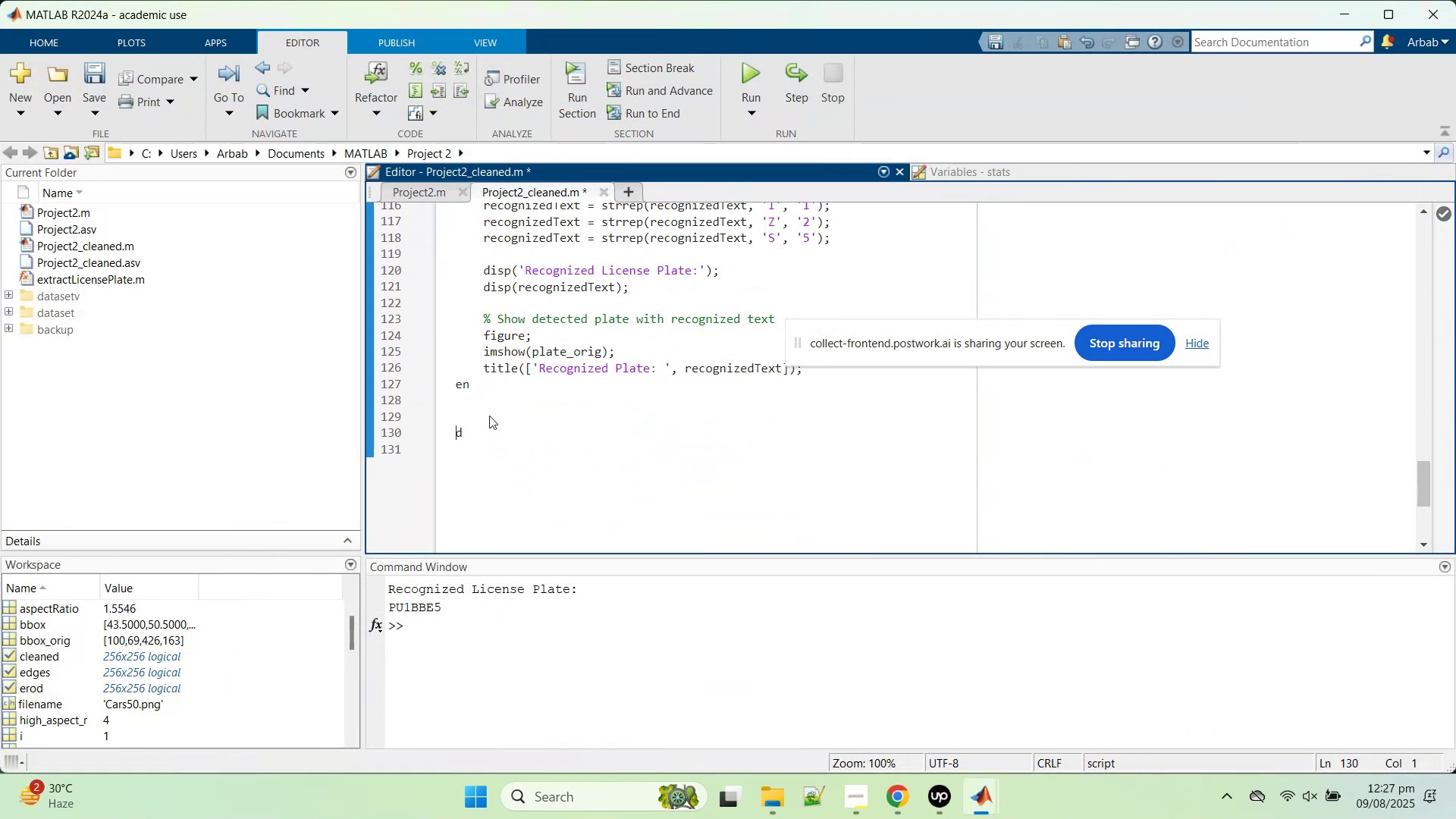 
key(Control+Z)
 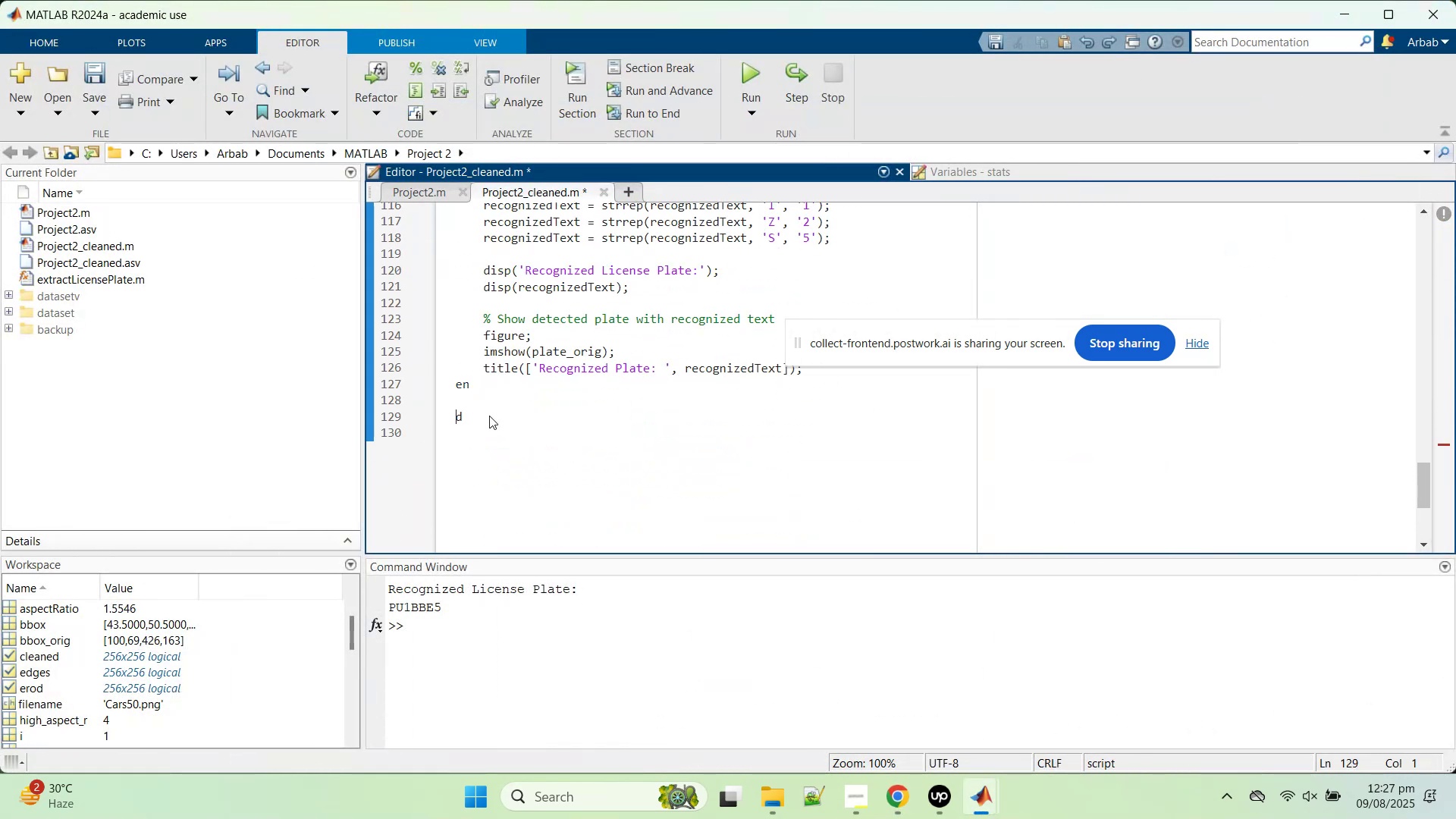 
key(Control+Z)
 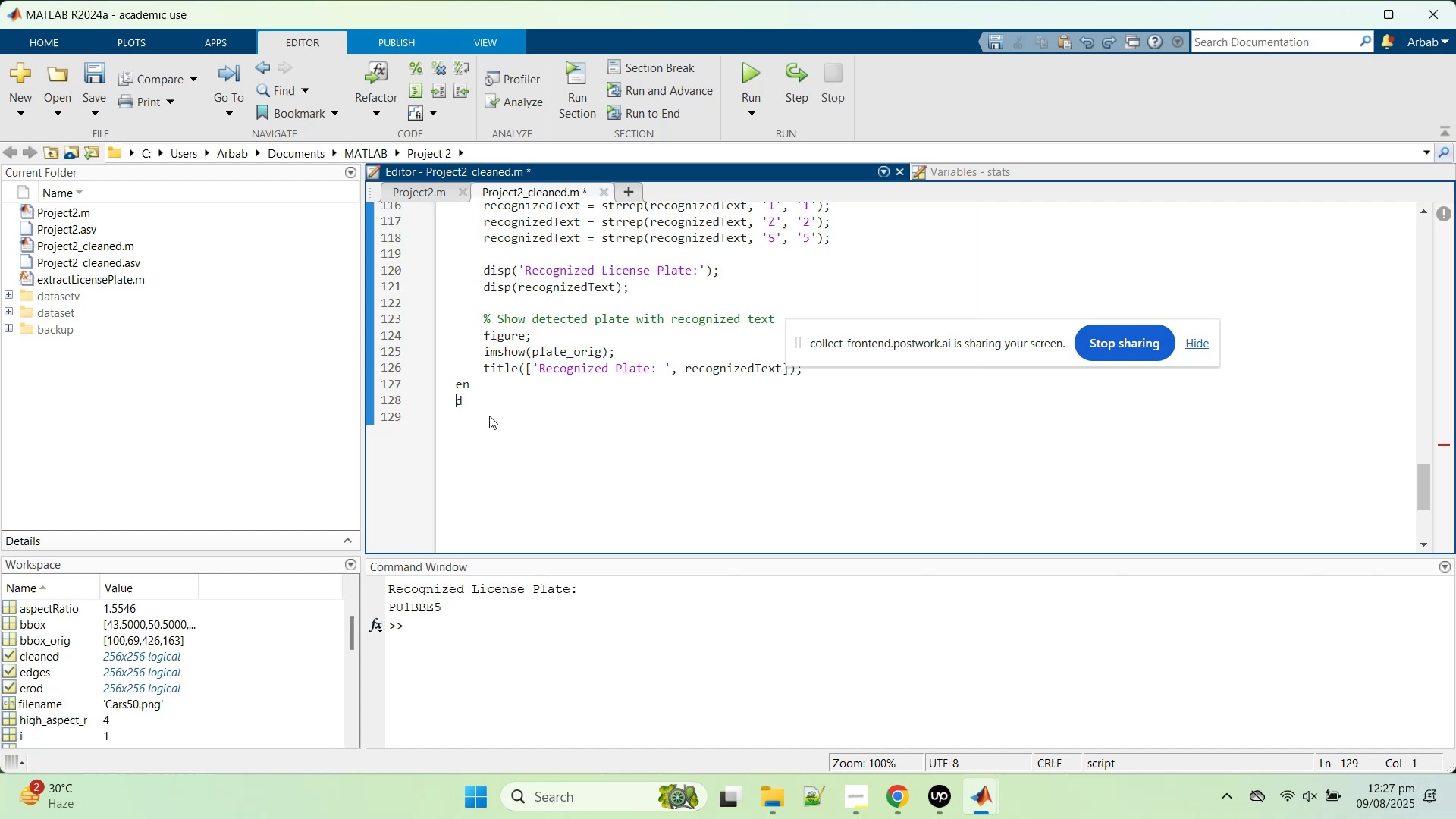 
key(Control+Z)
 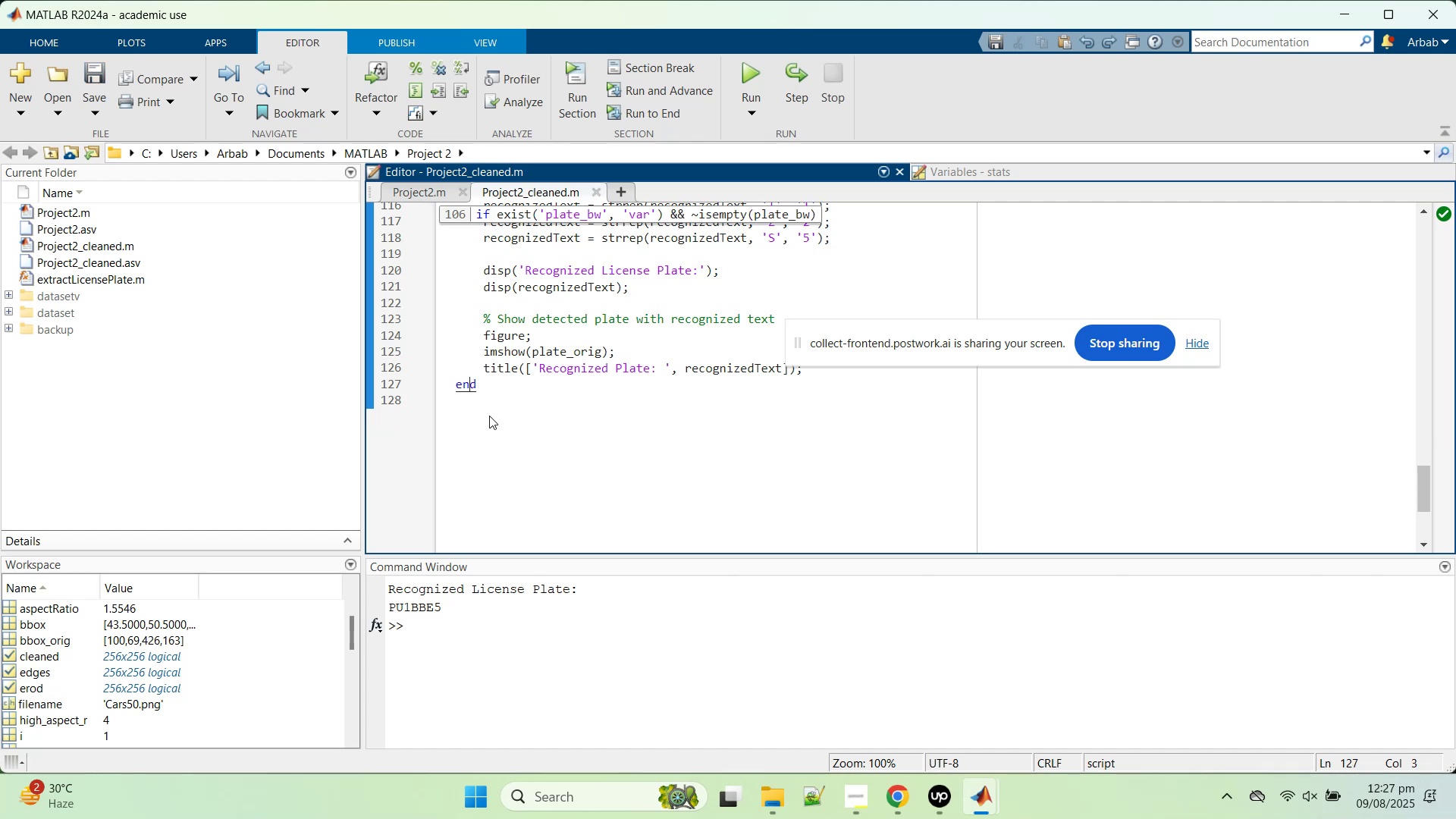 
key(ArrowRight)
 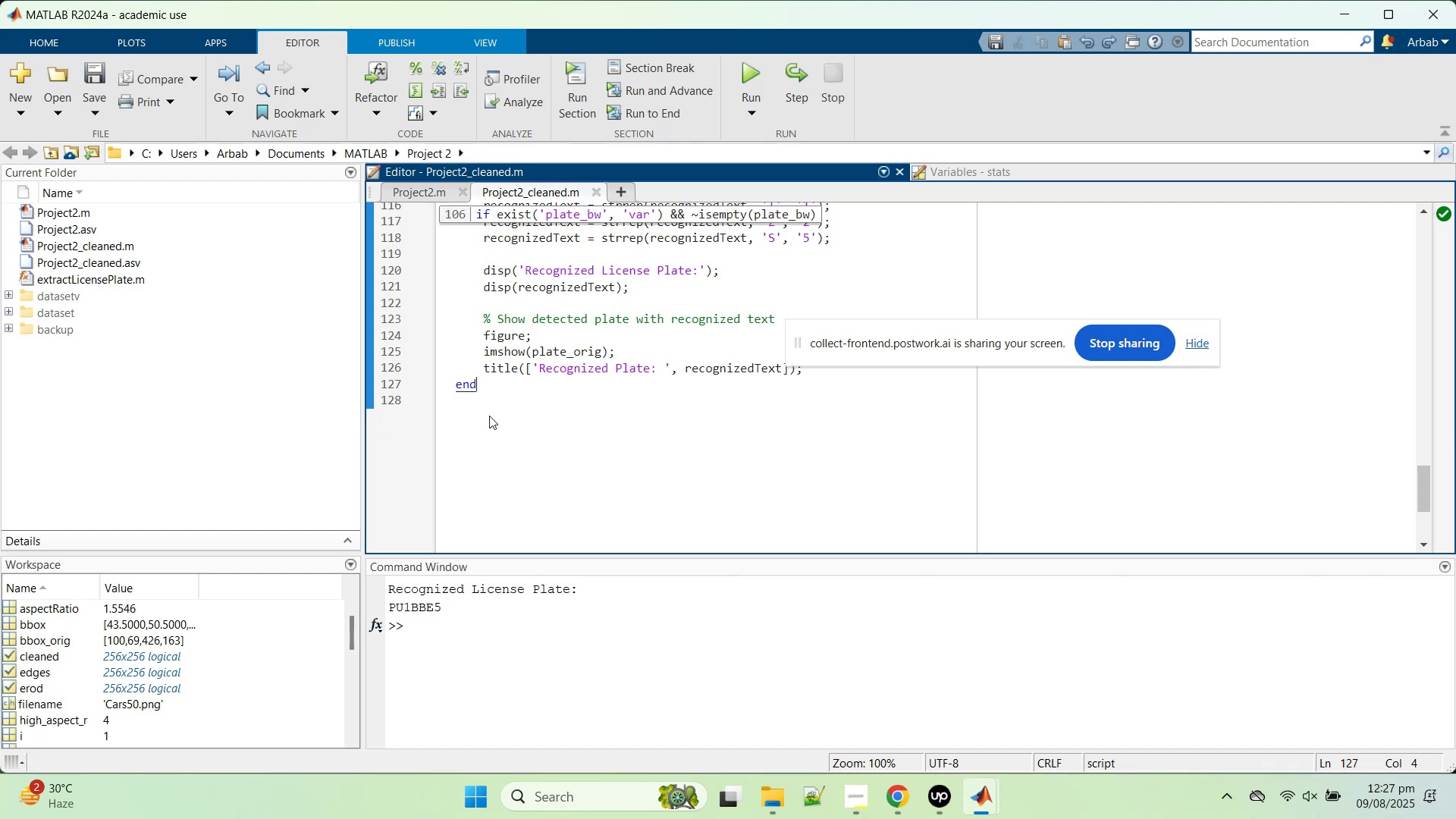 
key(Enter)
 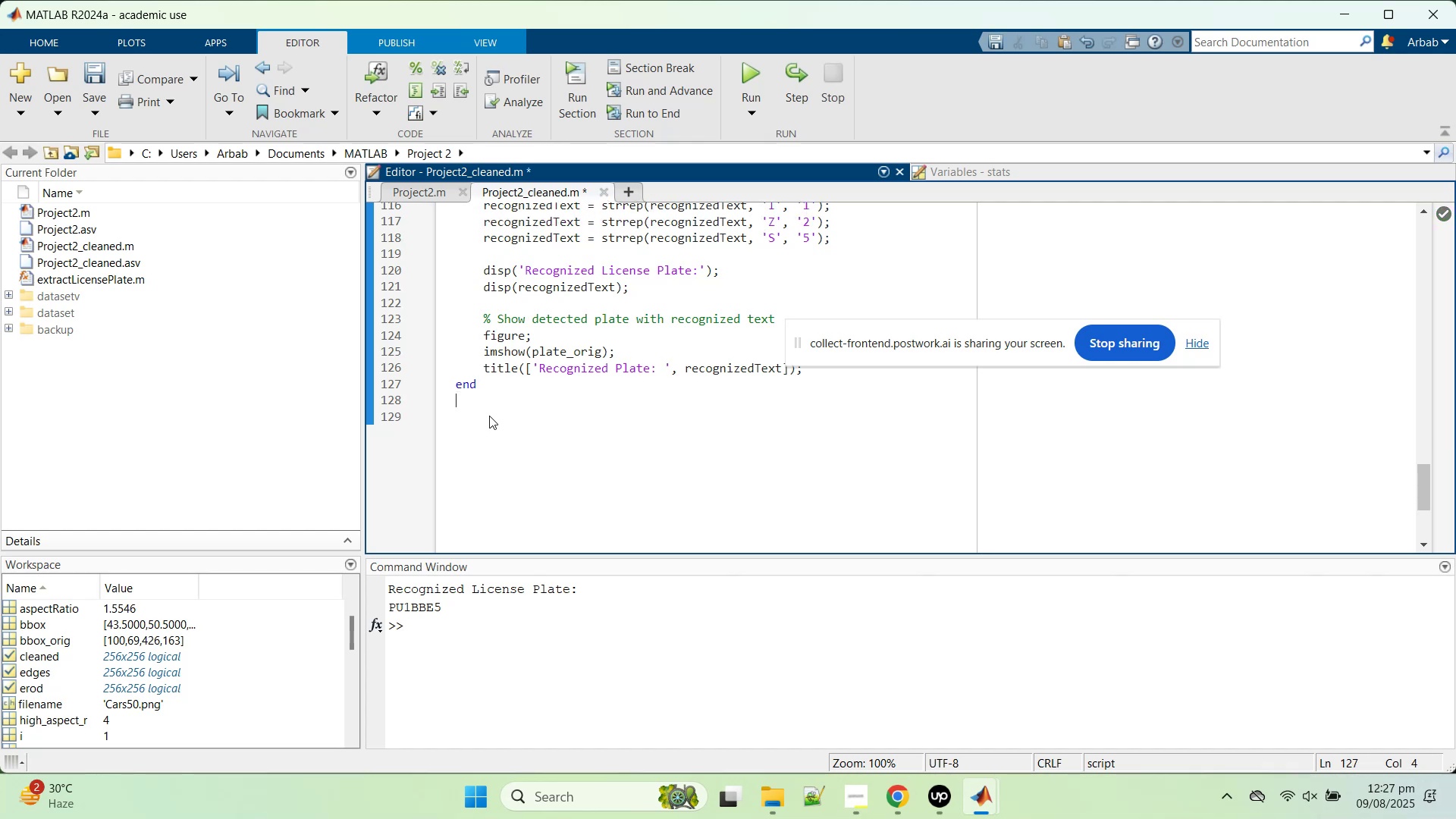 
key(Enter)
 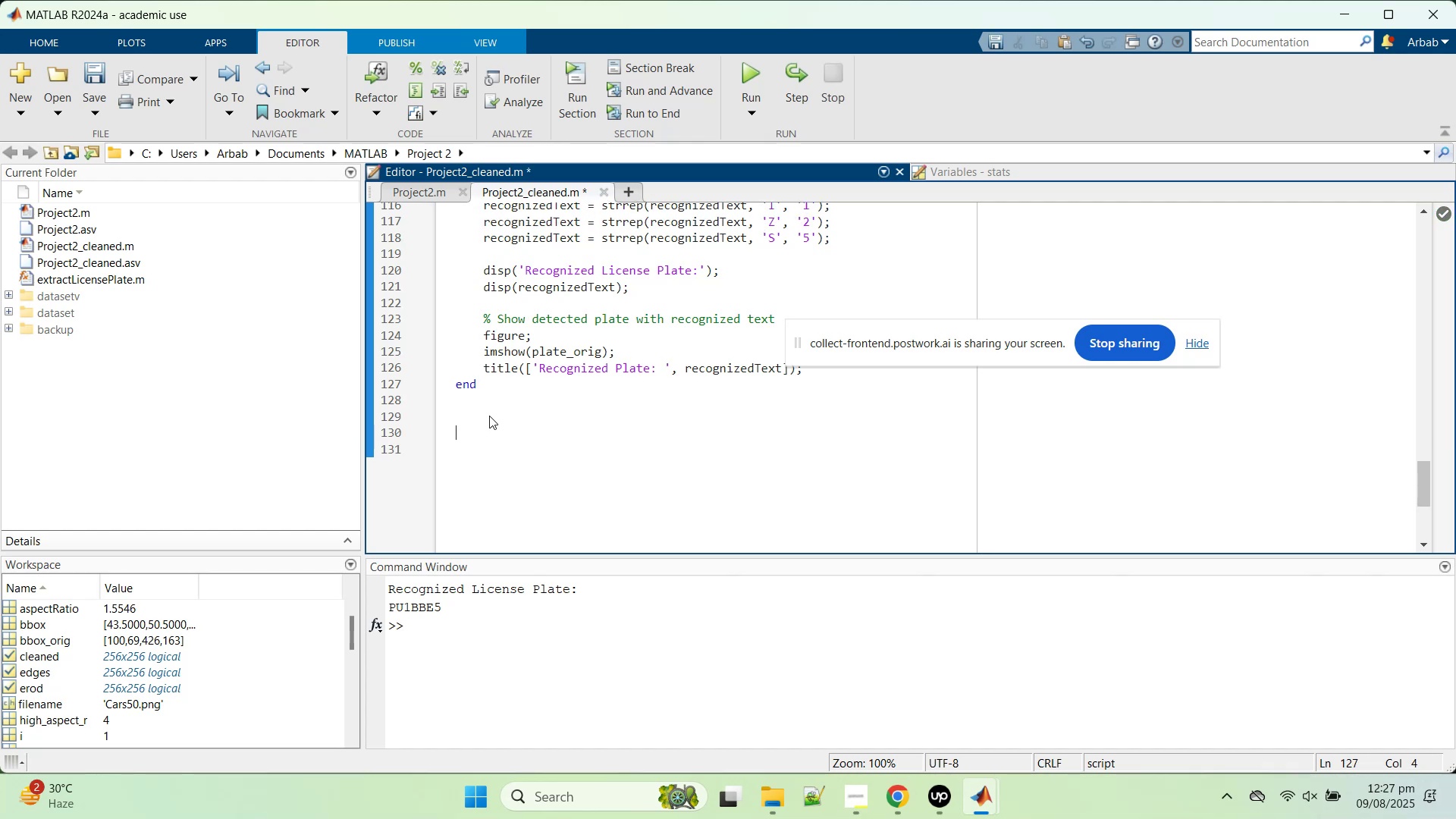 
key(Enter)
 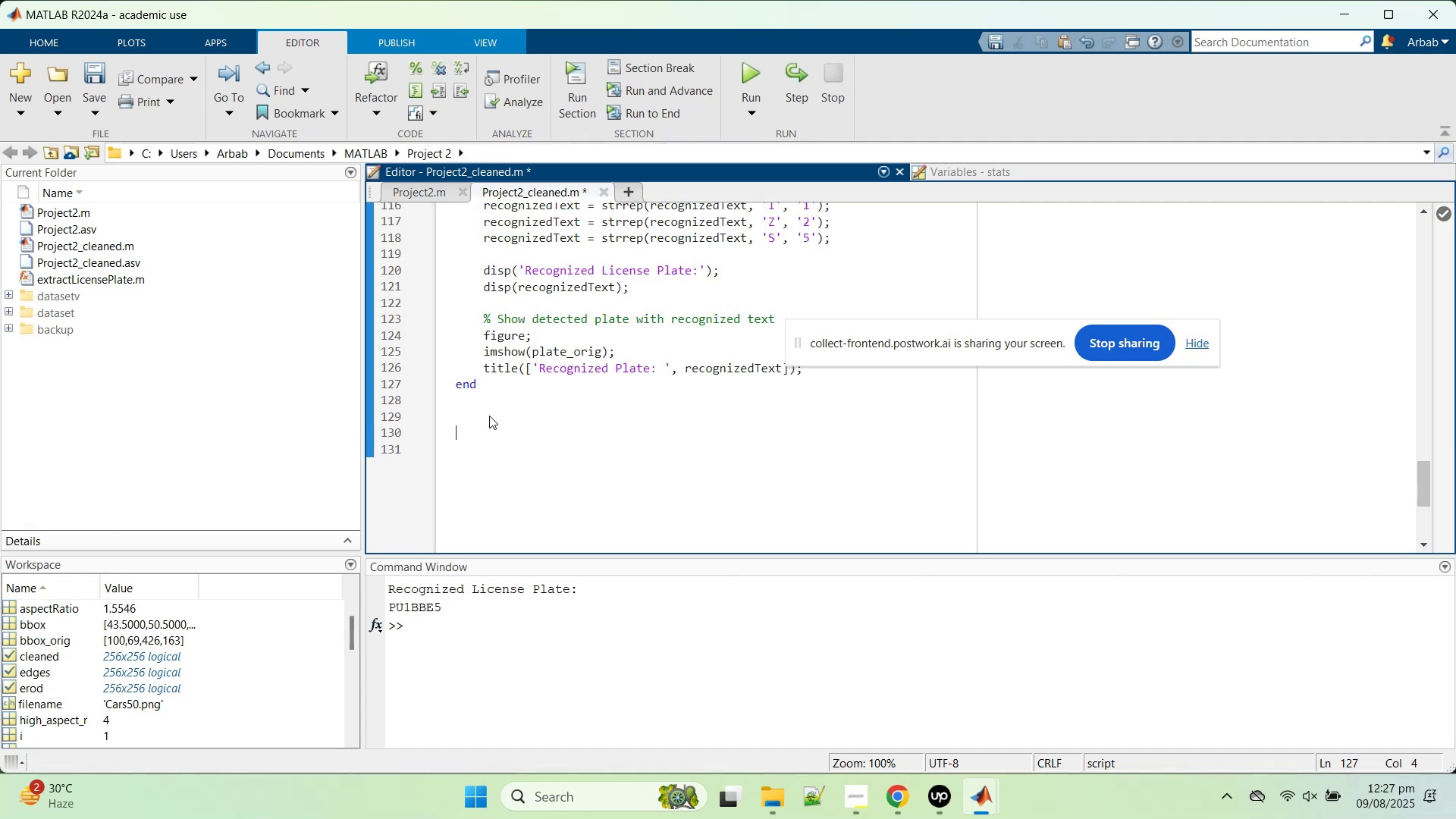 
key(Enter)
 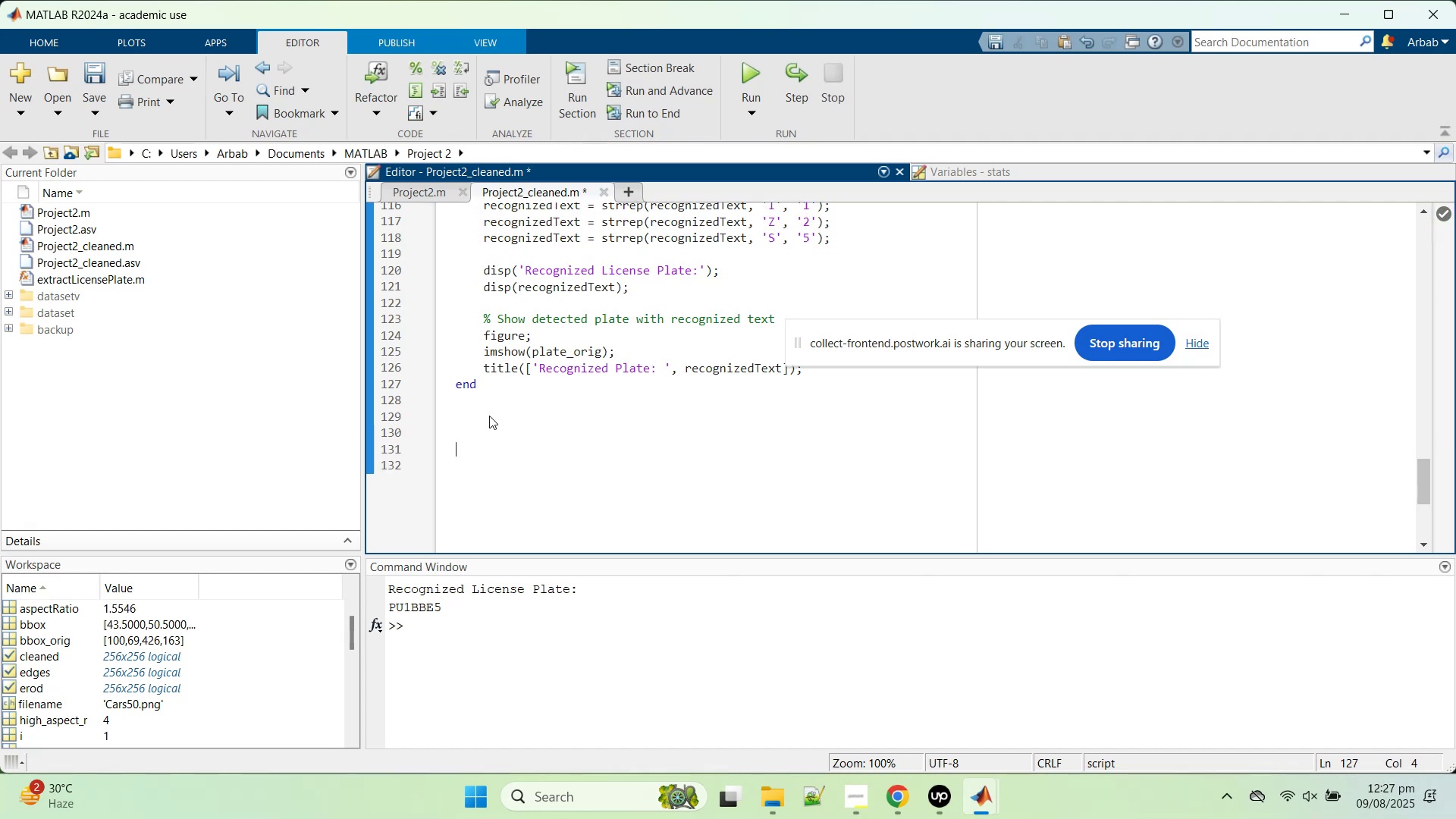 
key(Enter)
 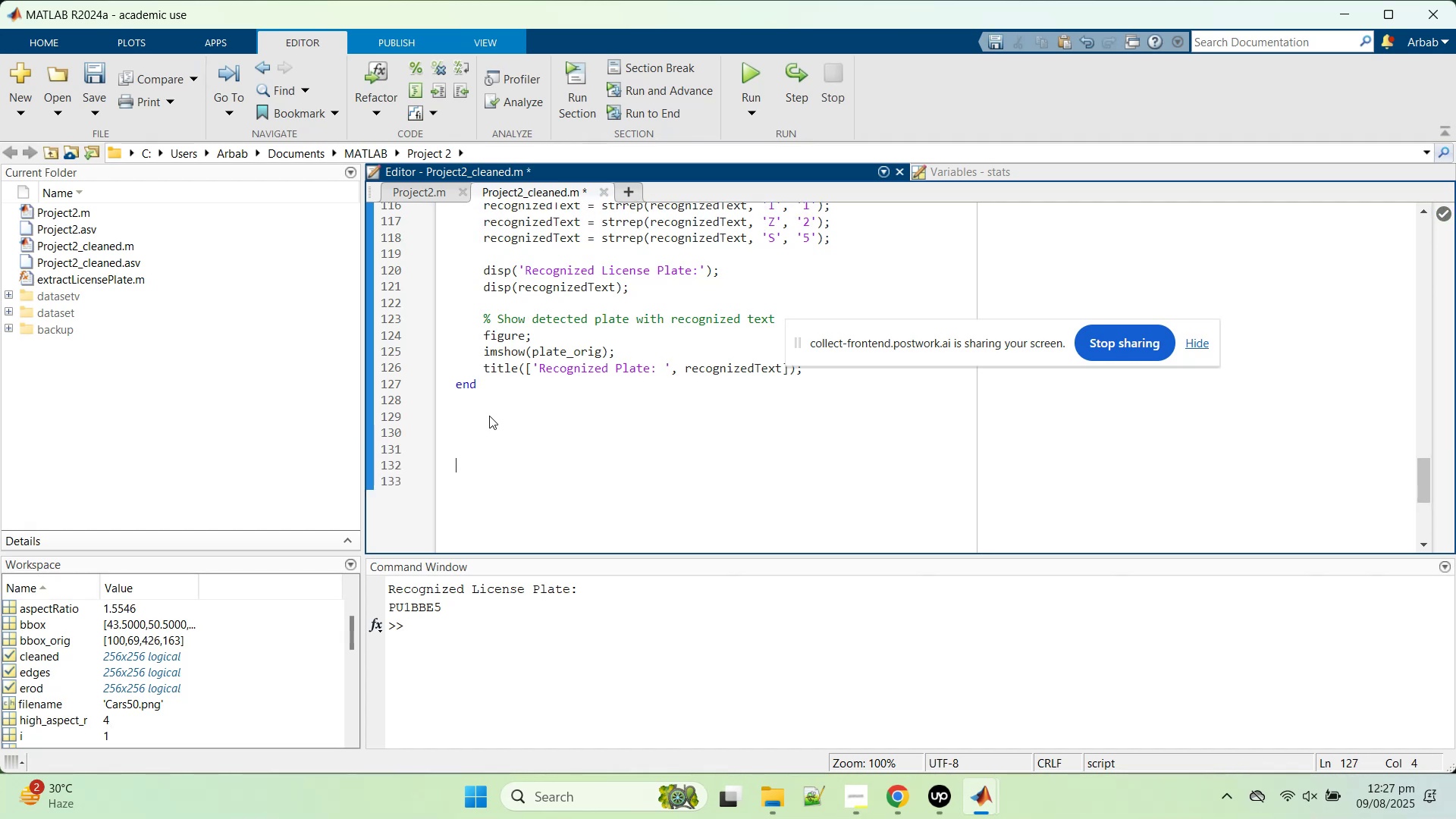 
key(Control+V)
 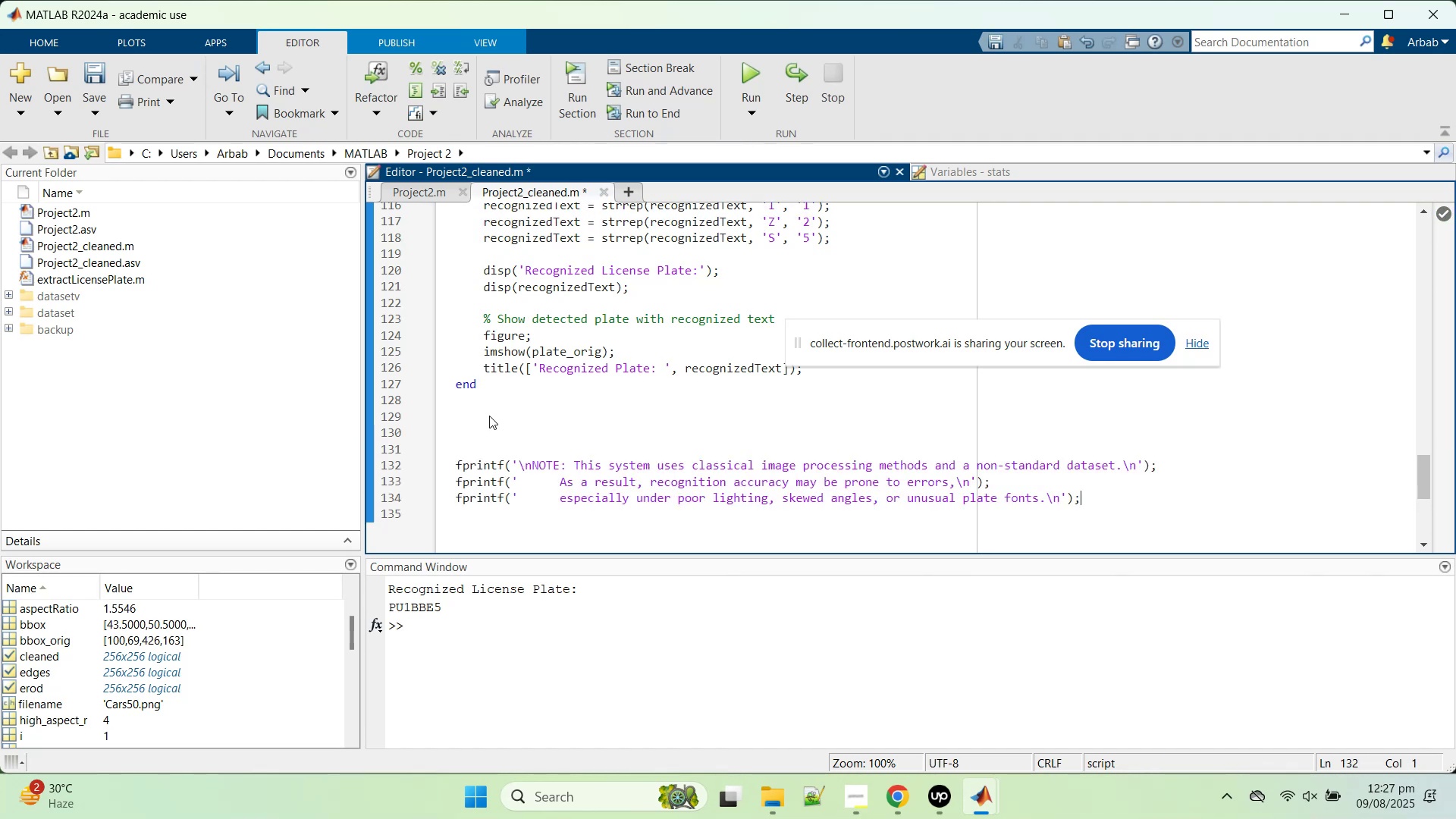 
hold_key(key=S, duration=0.34)
 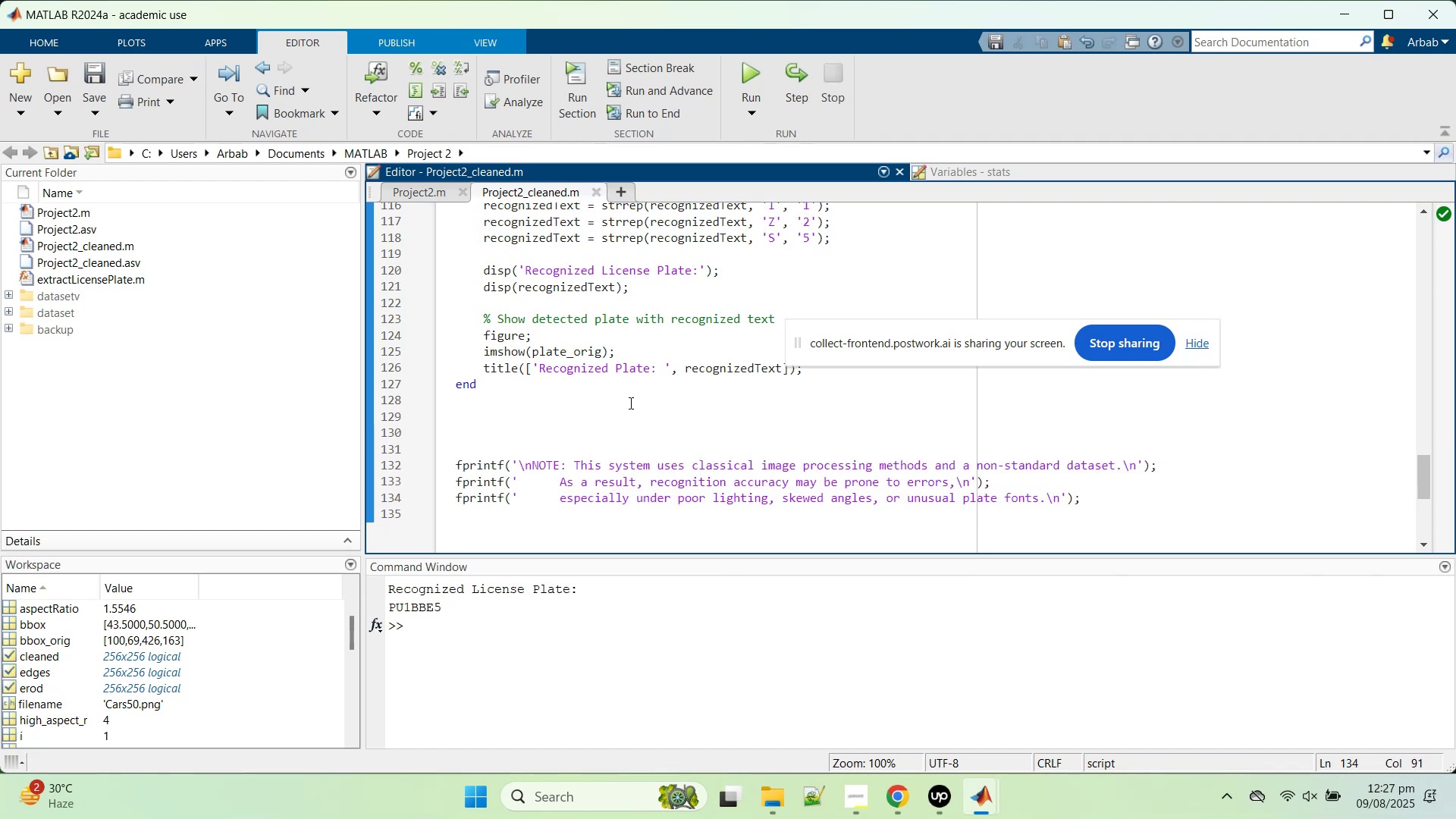 
scroll: coordinate [629, 403], scroll_direction: up, amount: 4.0
 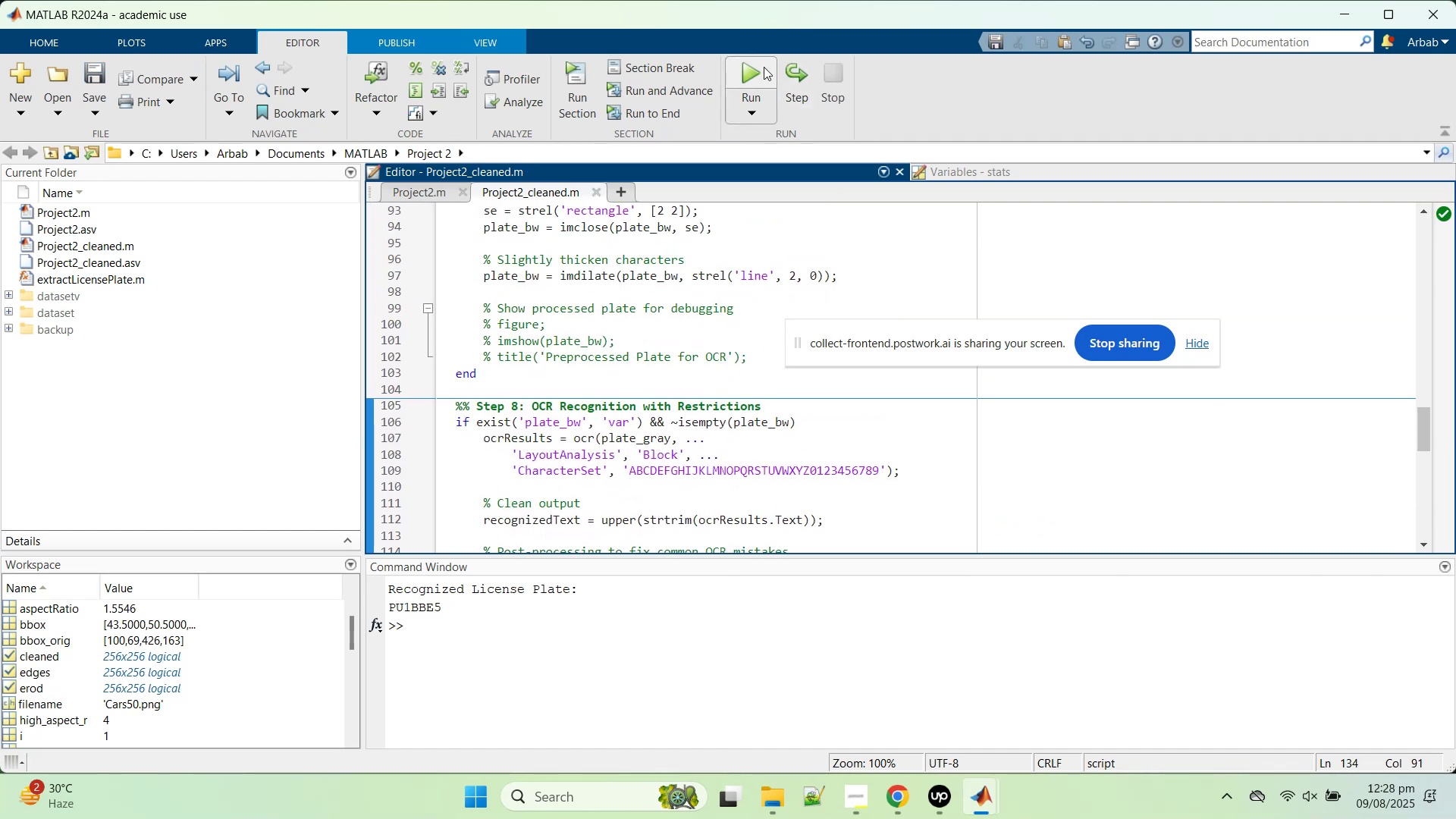 
left_click([764, 67])
 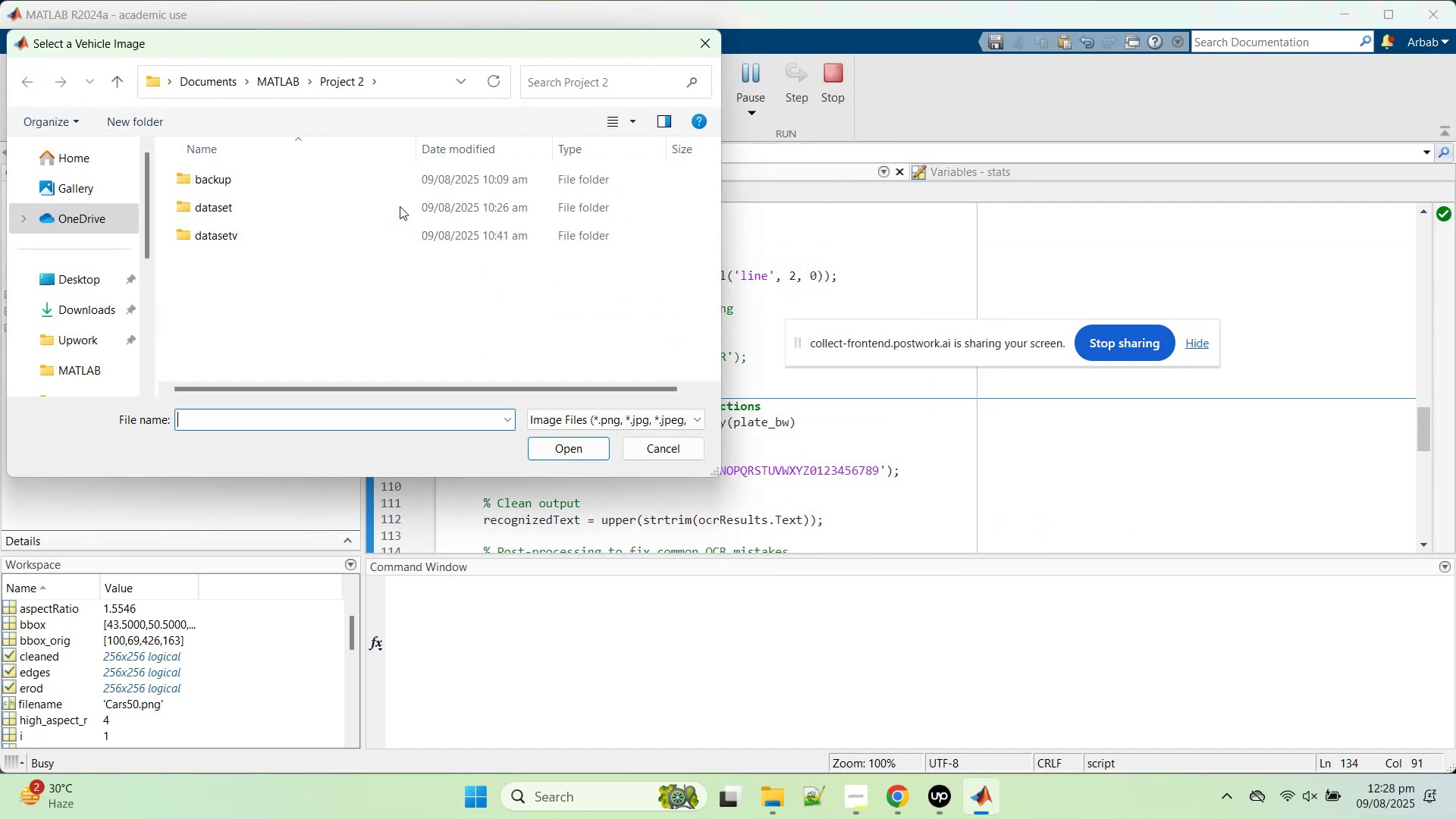 
double_click([402, 199])
 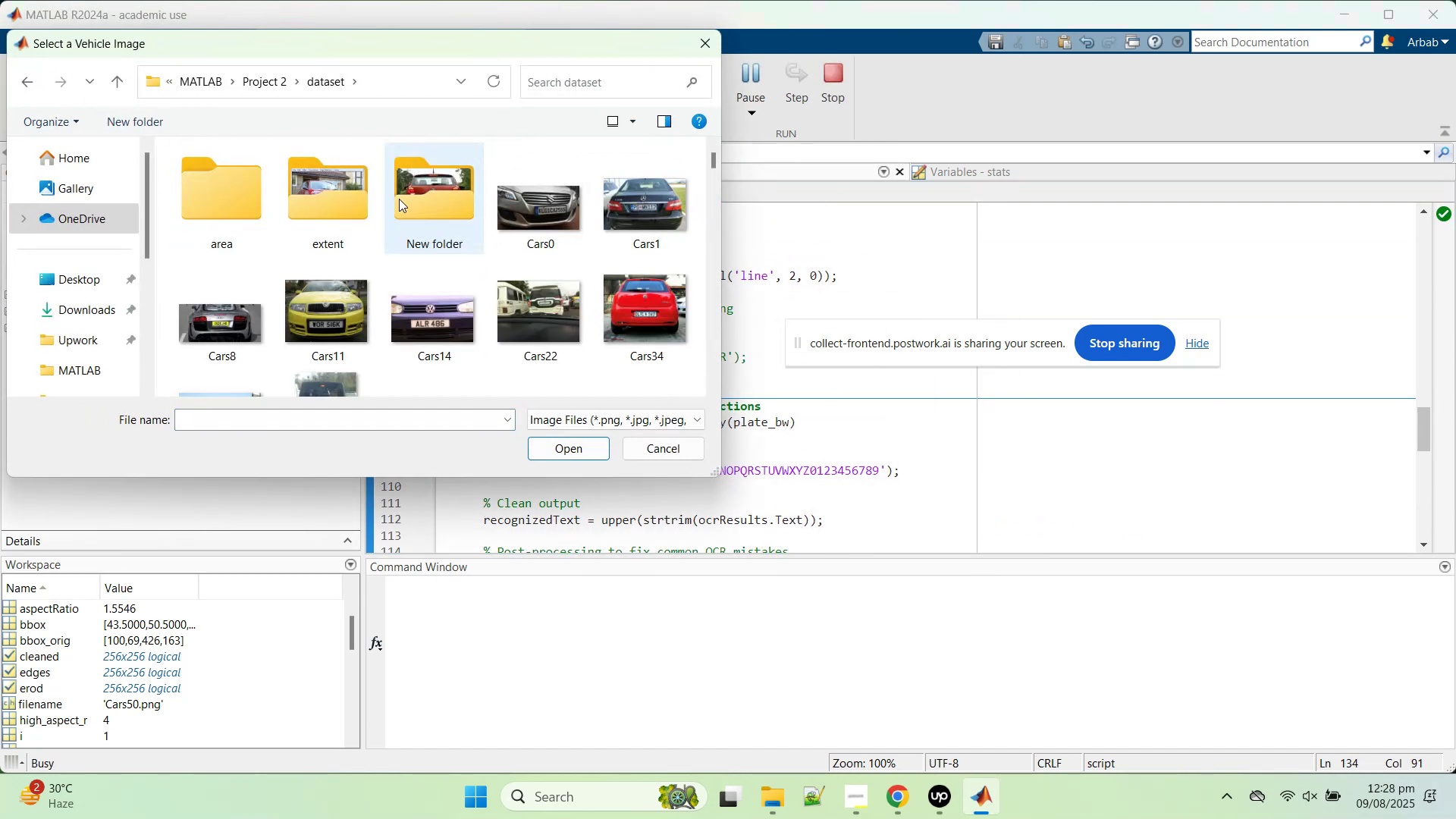 
scroll: coordinate [354, 249], scroll_direction: down, amount: 1.0
 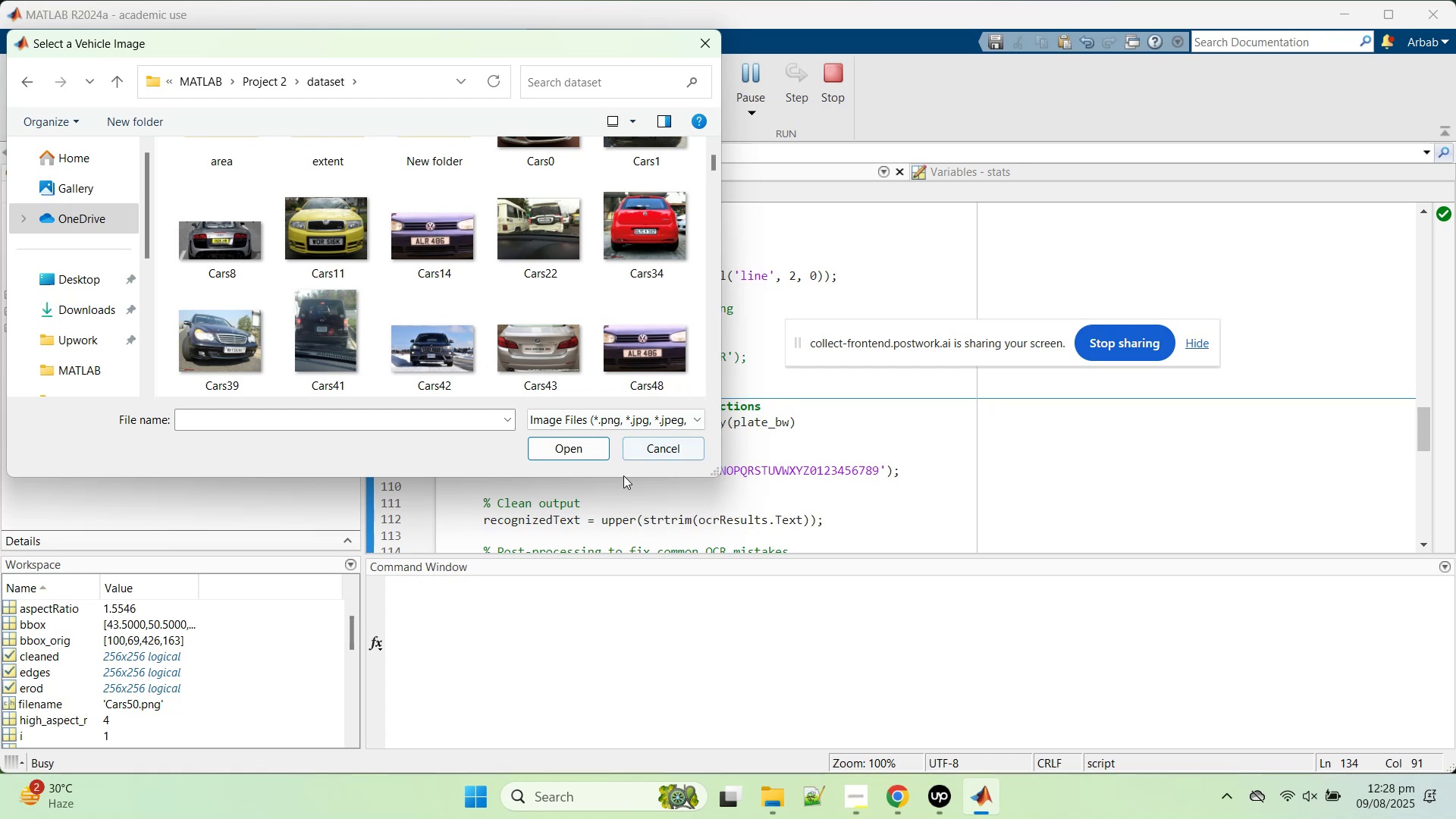 
left_click_drag(start_coordinate=[623, 480], to_coordinate=[615, 760])
 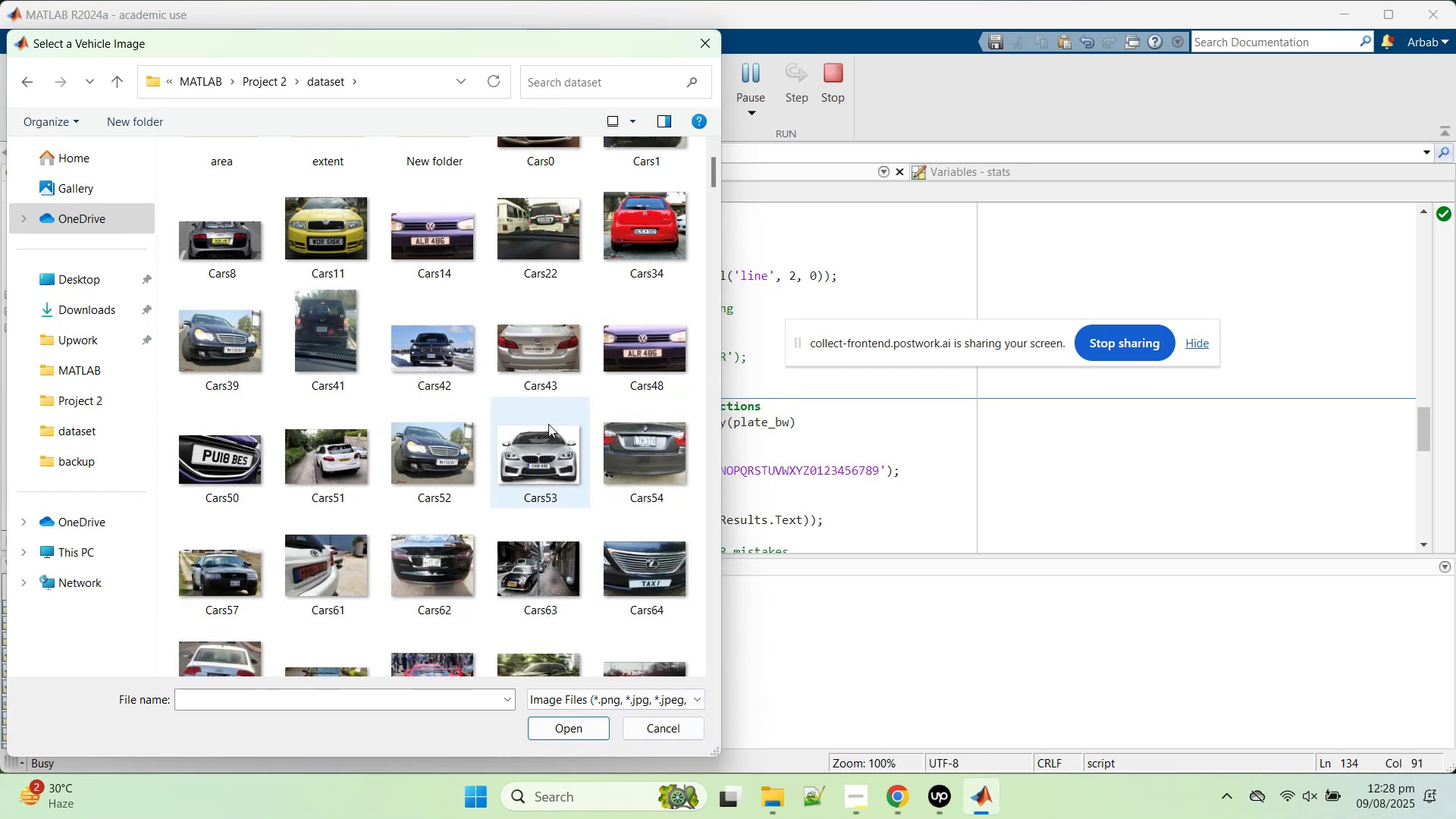 
scroll: coordinate [548, 424], scroll_direction: down, amount: 2.0
 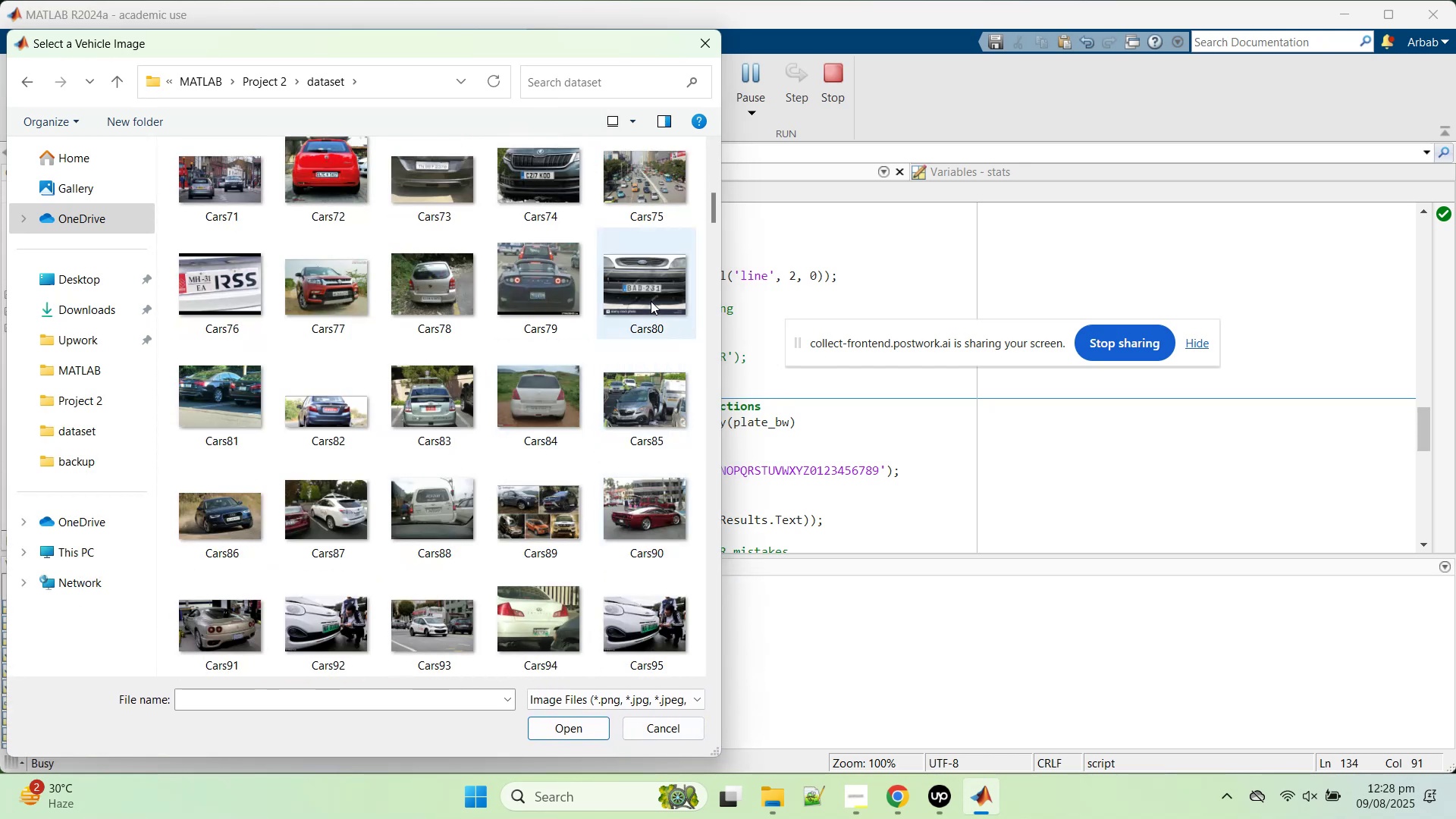 
double_click([651, 293])
 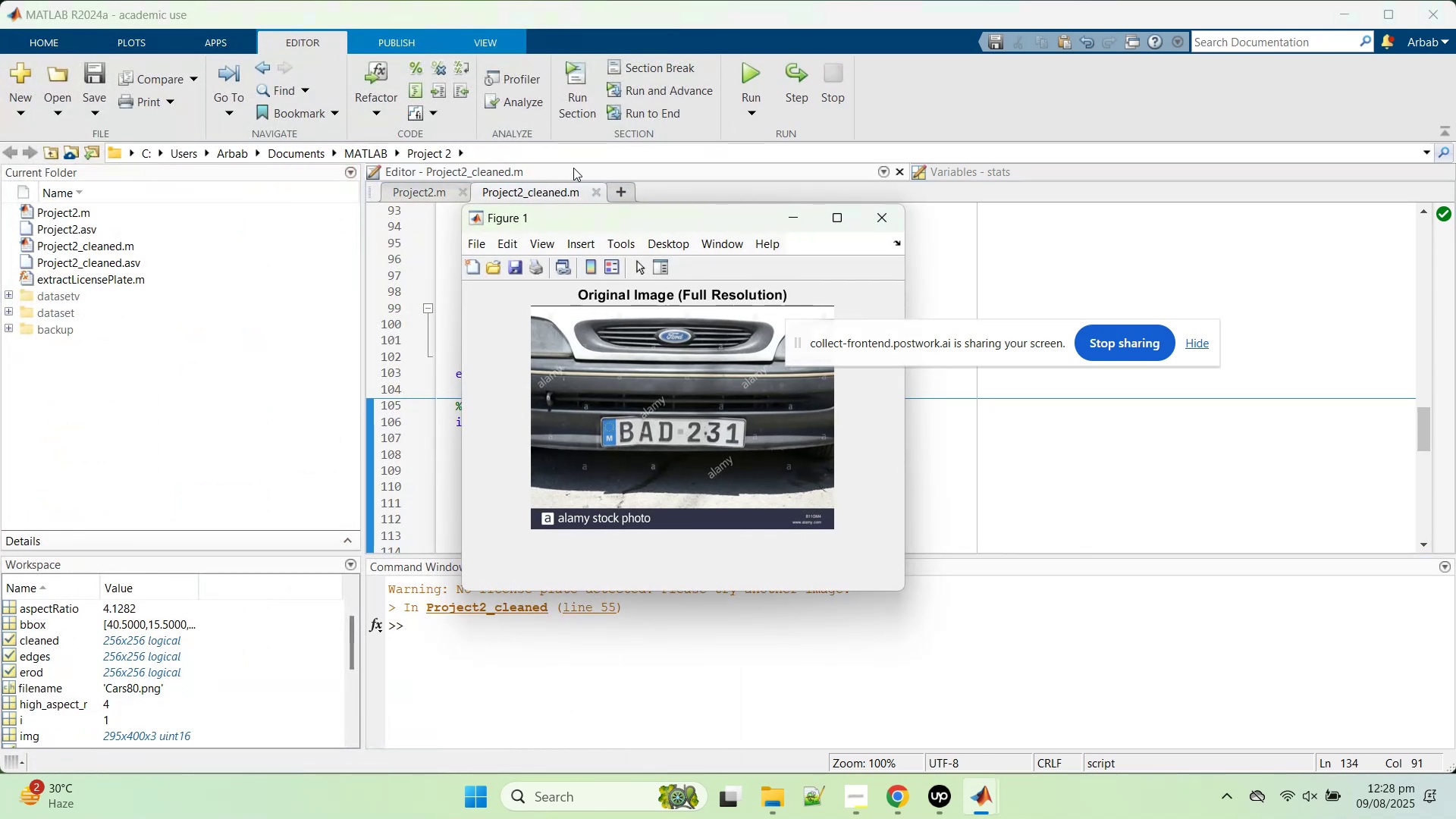 
left_click_drag(start_coordinate=[636, 222], to_coordinate=[1079, 177])
 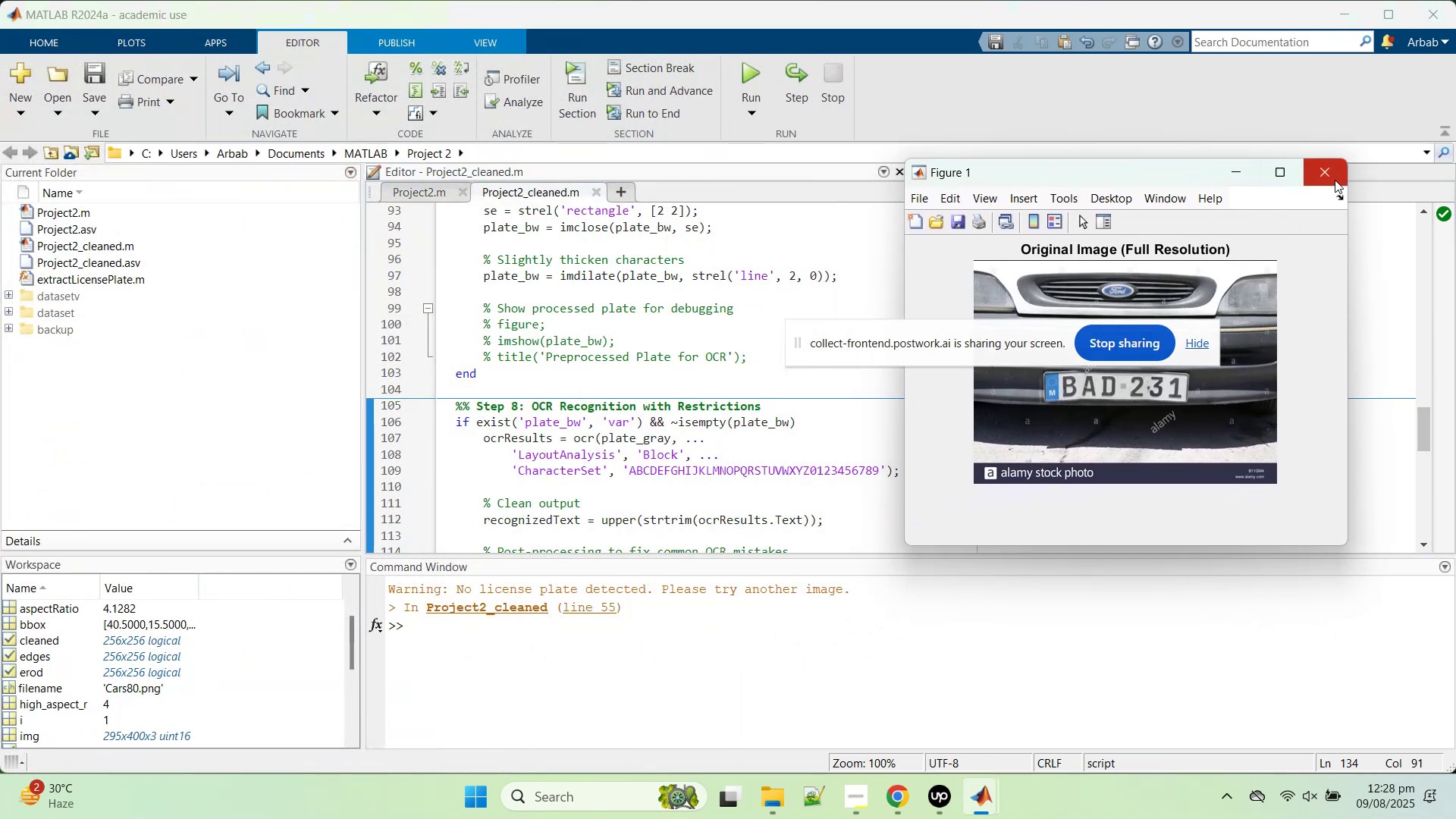 
left_click([1335, 180])
 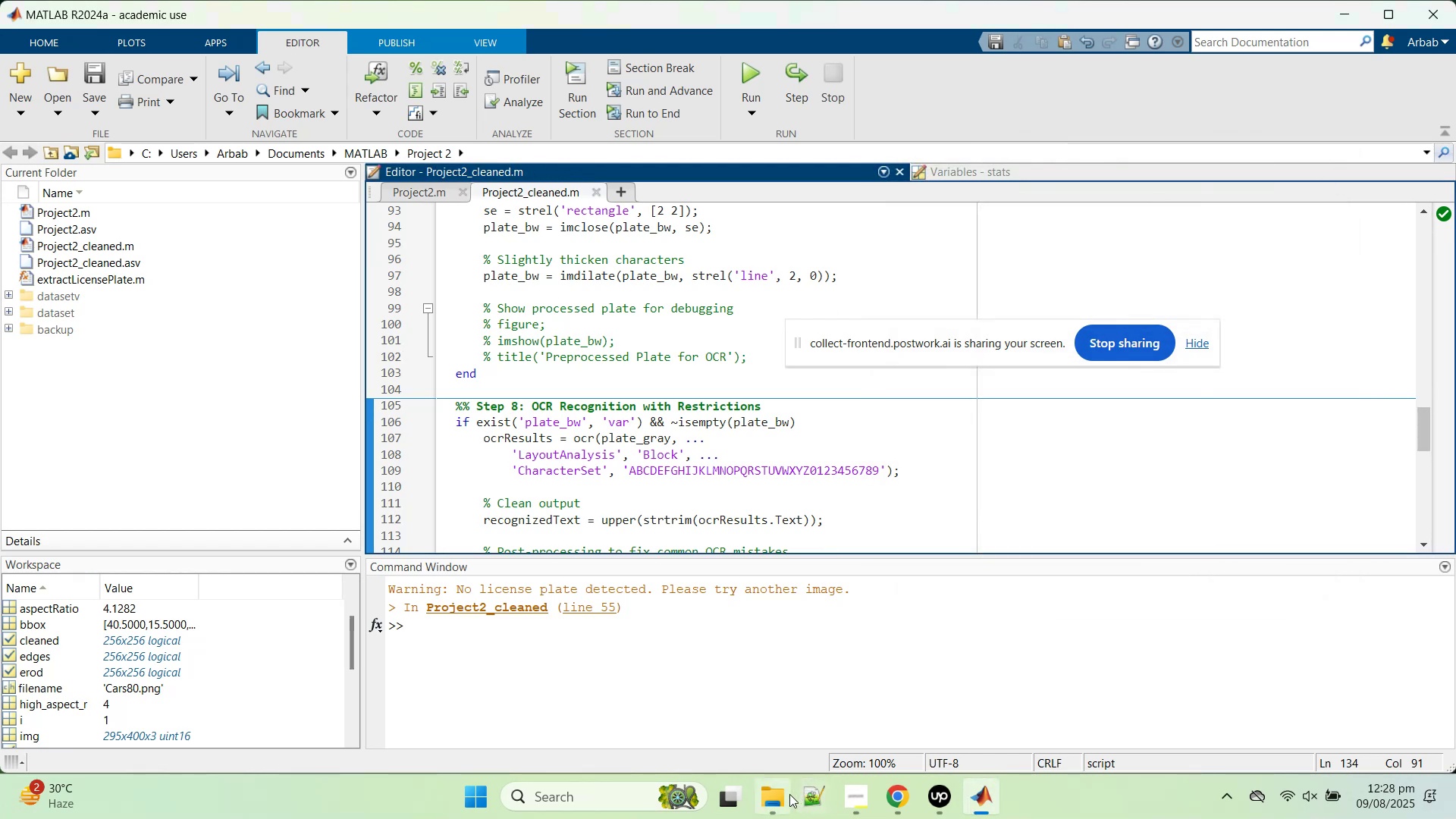 
left_click([789, 795])
 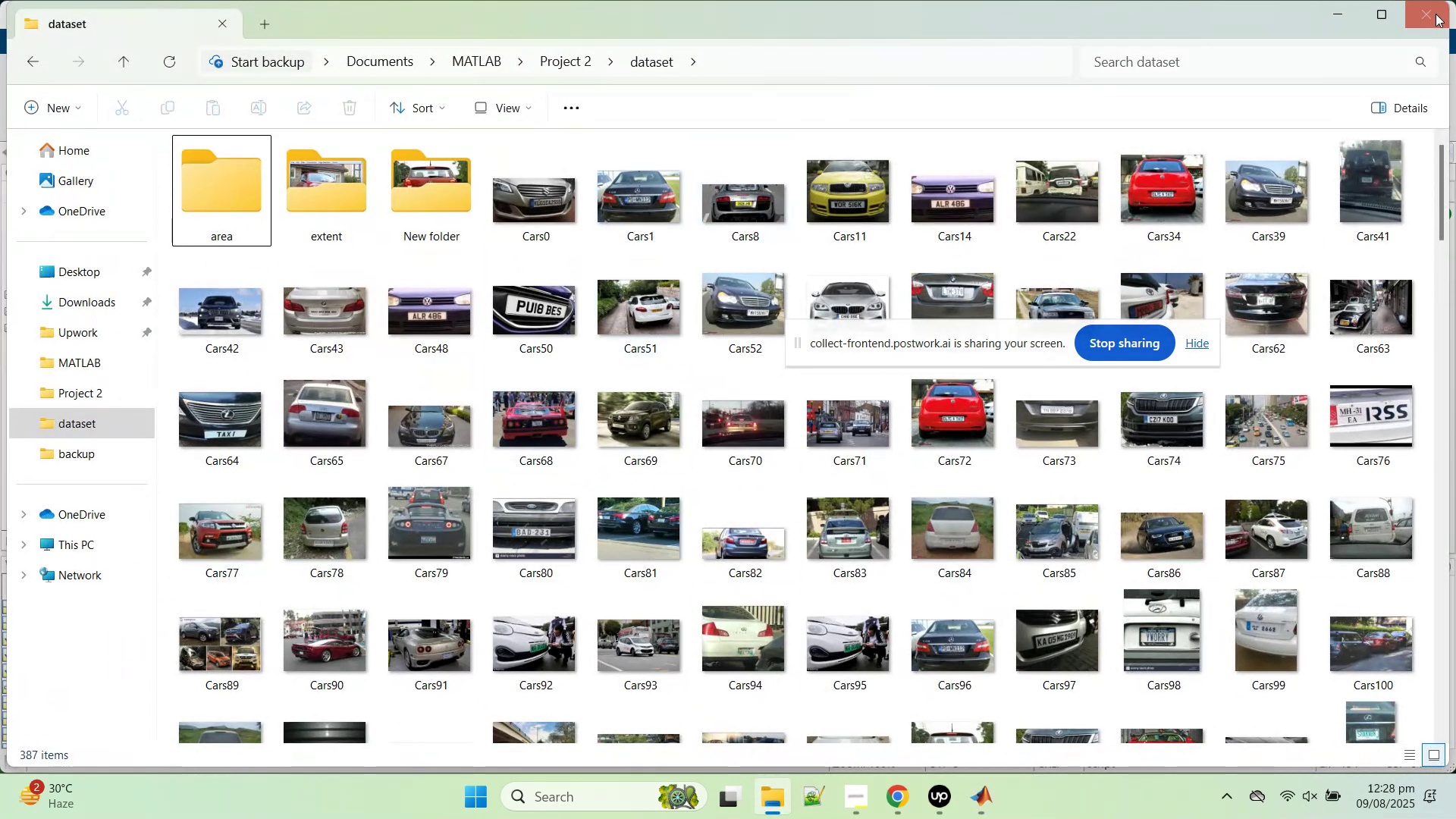 
left_click([1339, 4])
 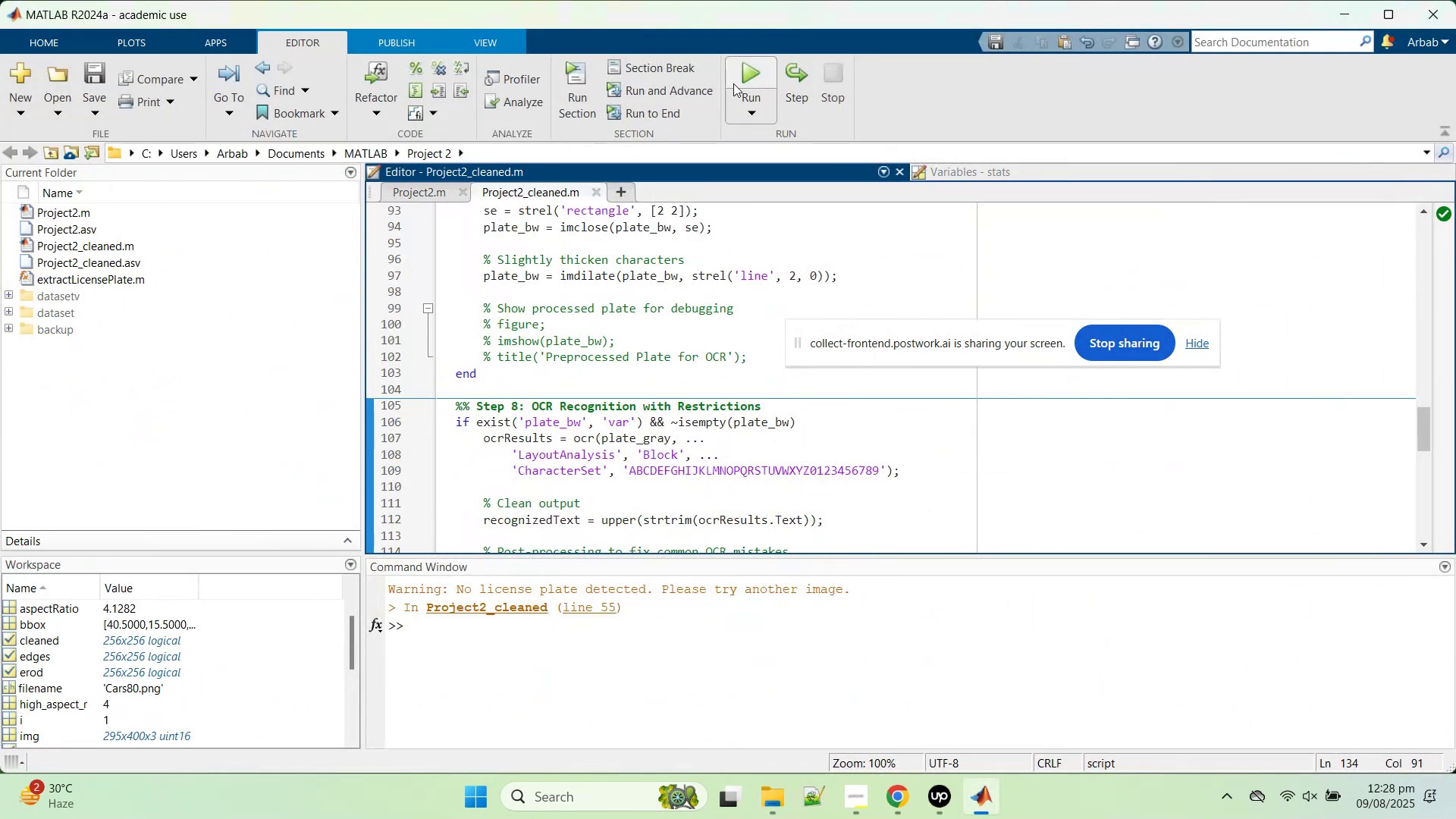 
left_click([742, 75])
 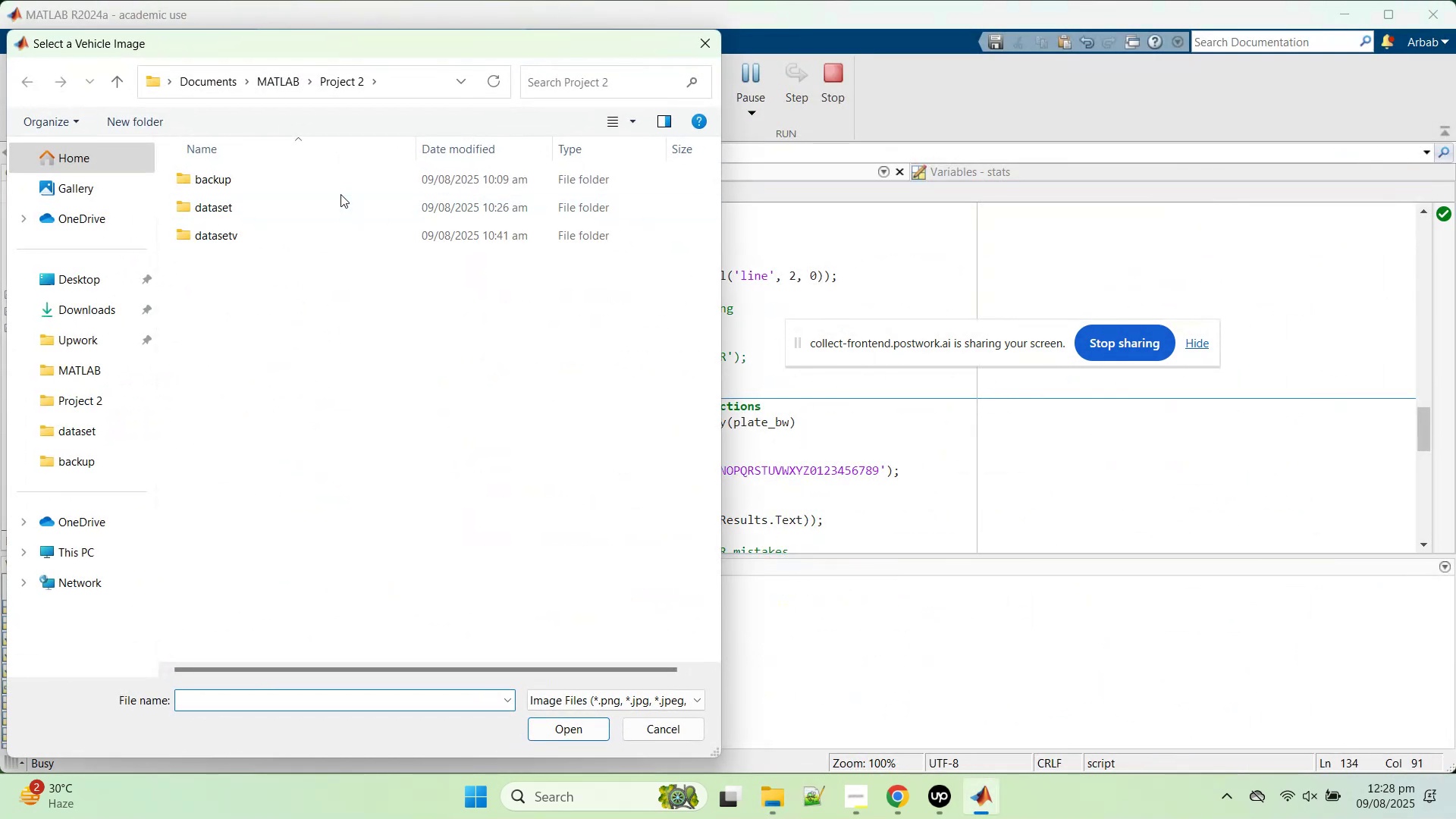 
double_click([329, 209])
 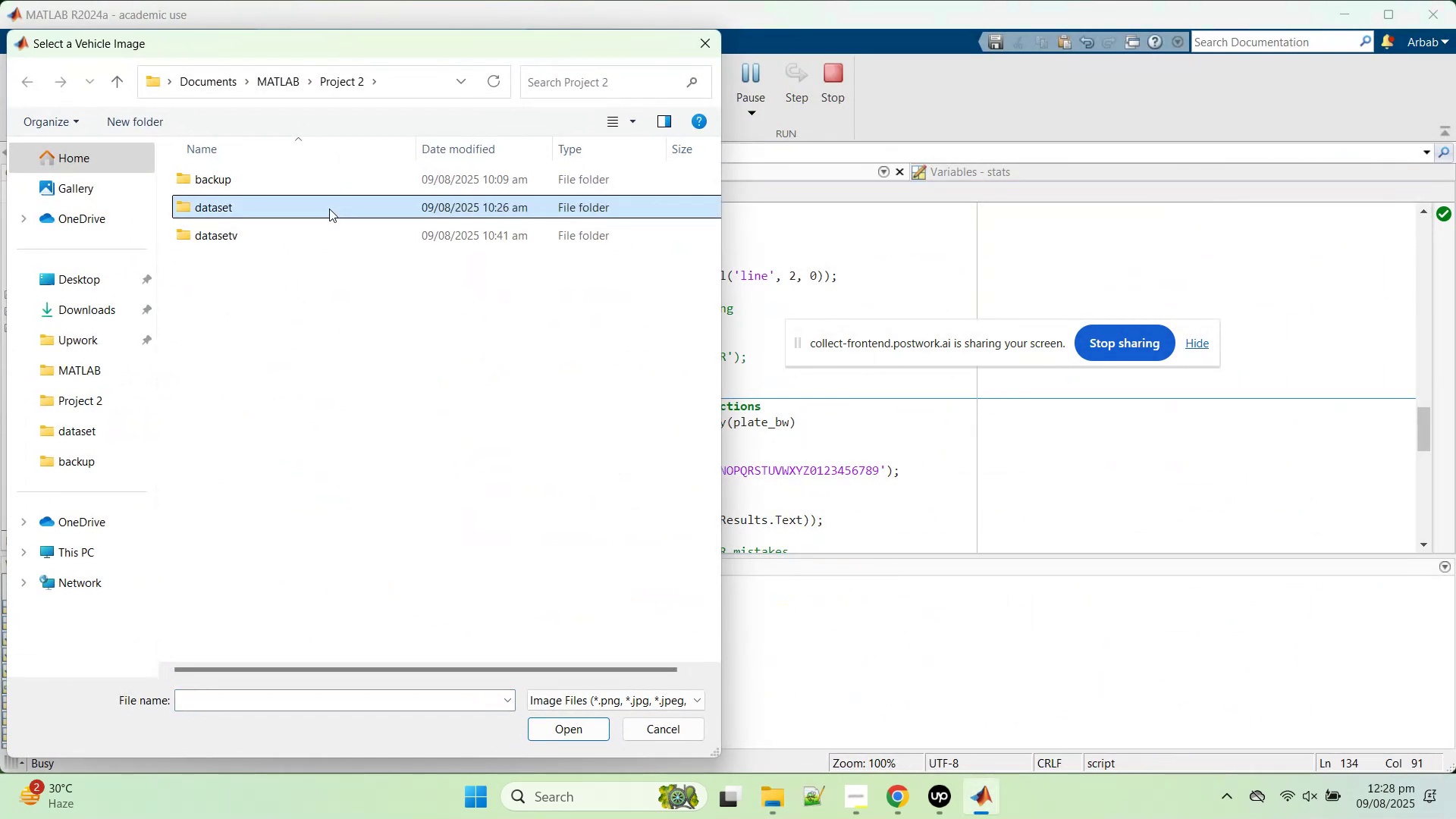 
triple_click([329, 209])
 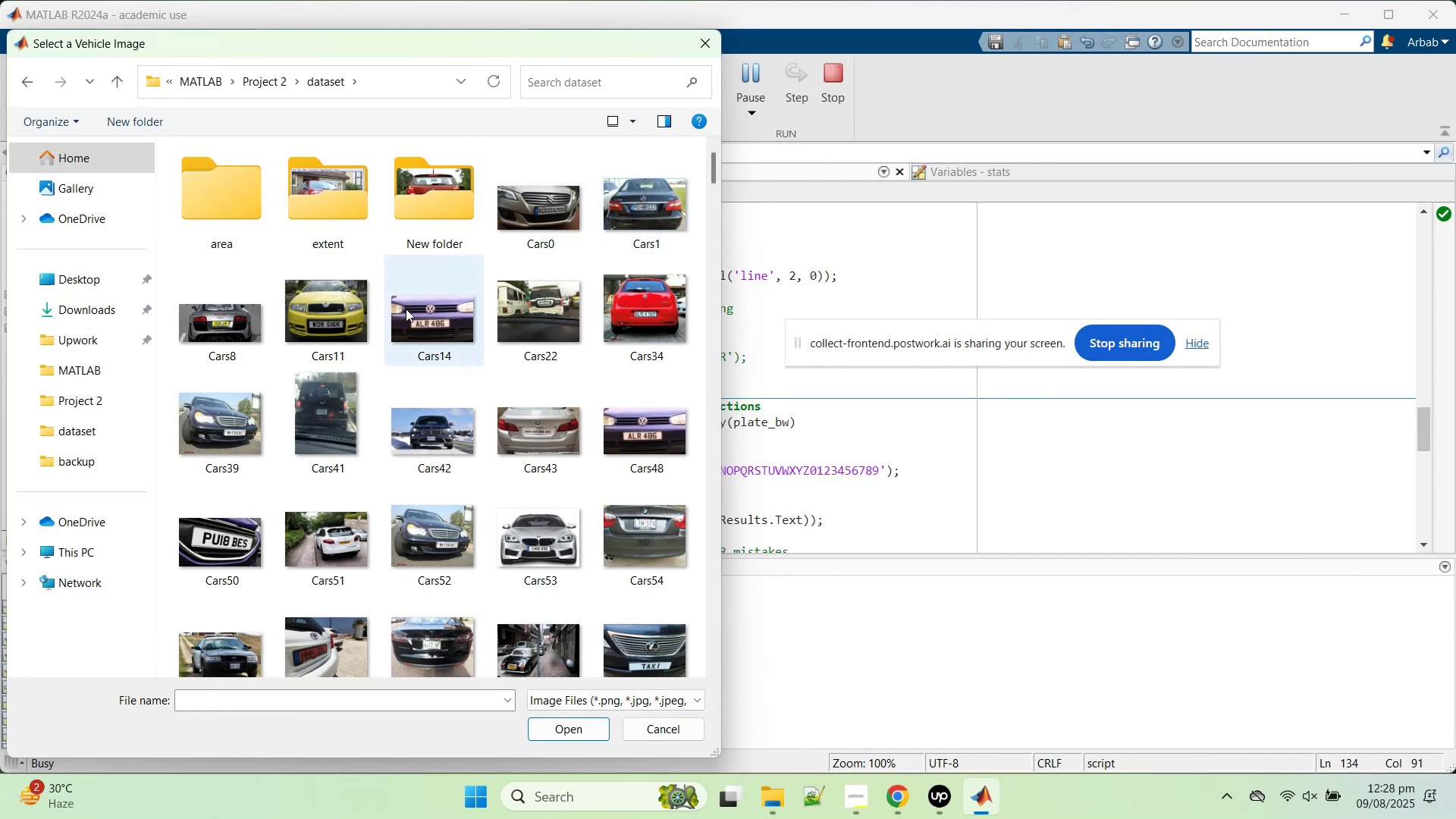 
double_click([406, 309])
 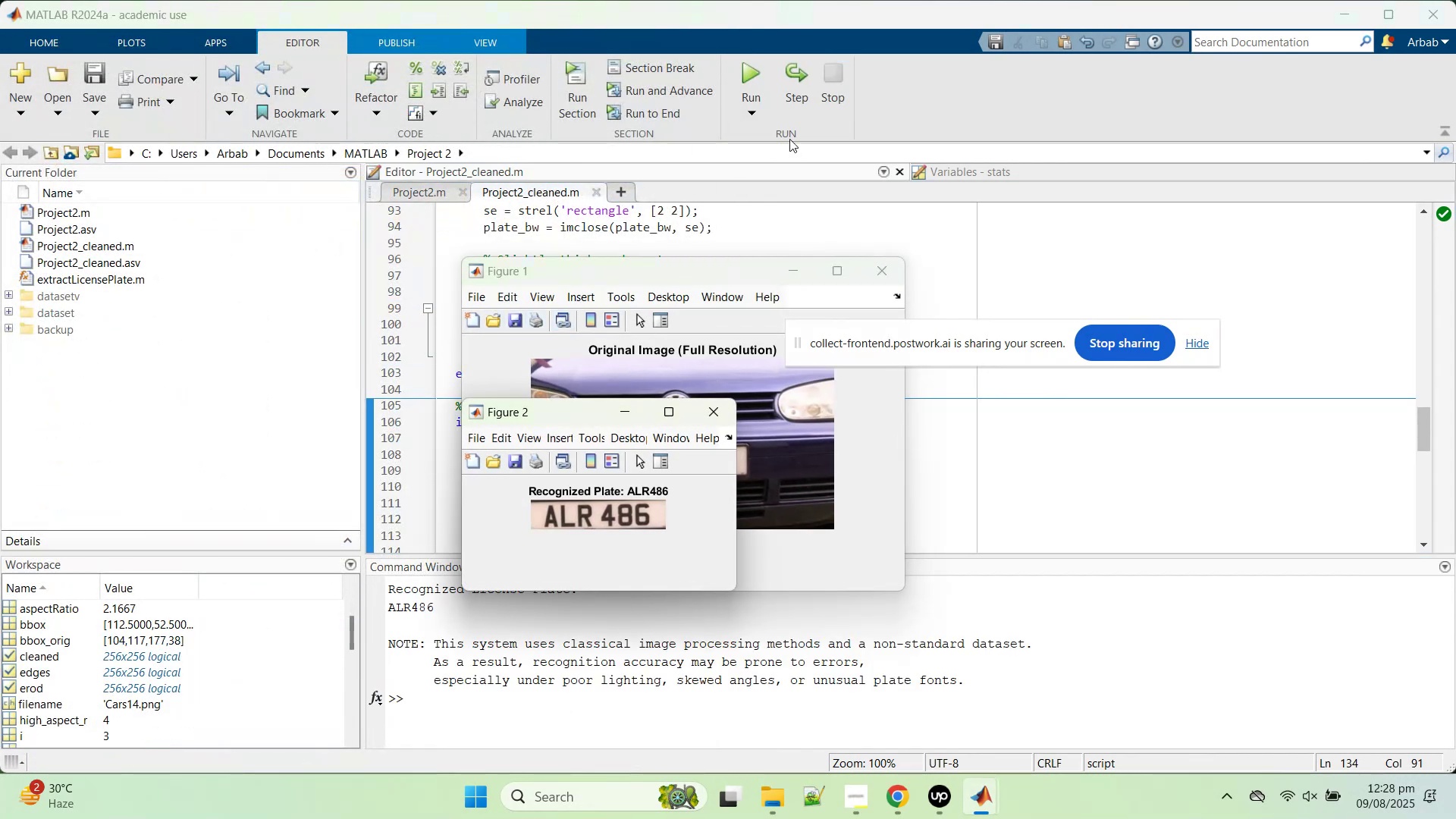 
left_click([750, 66])
 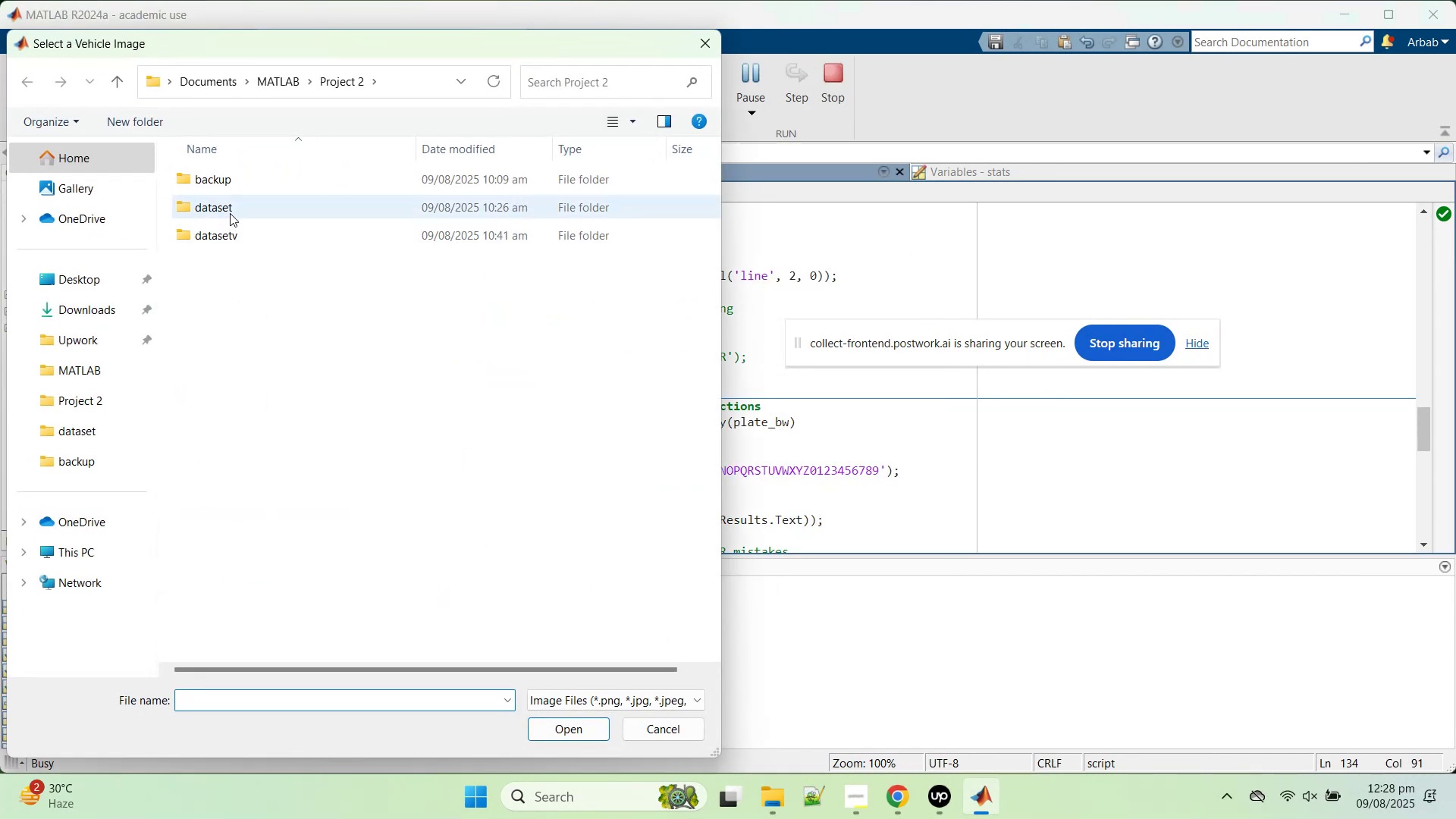 
double_click([230, 213])
 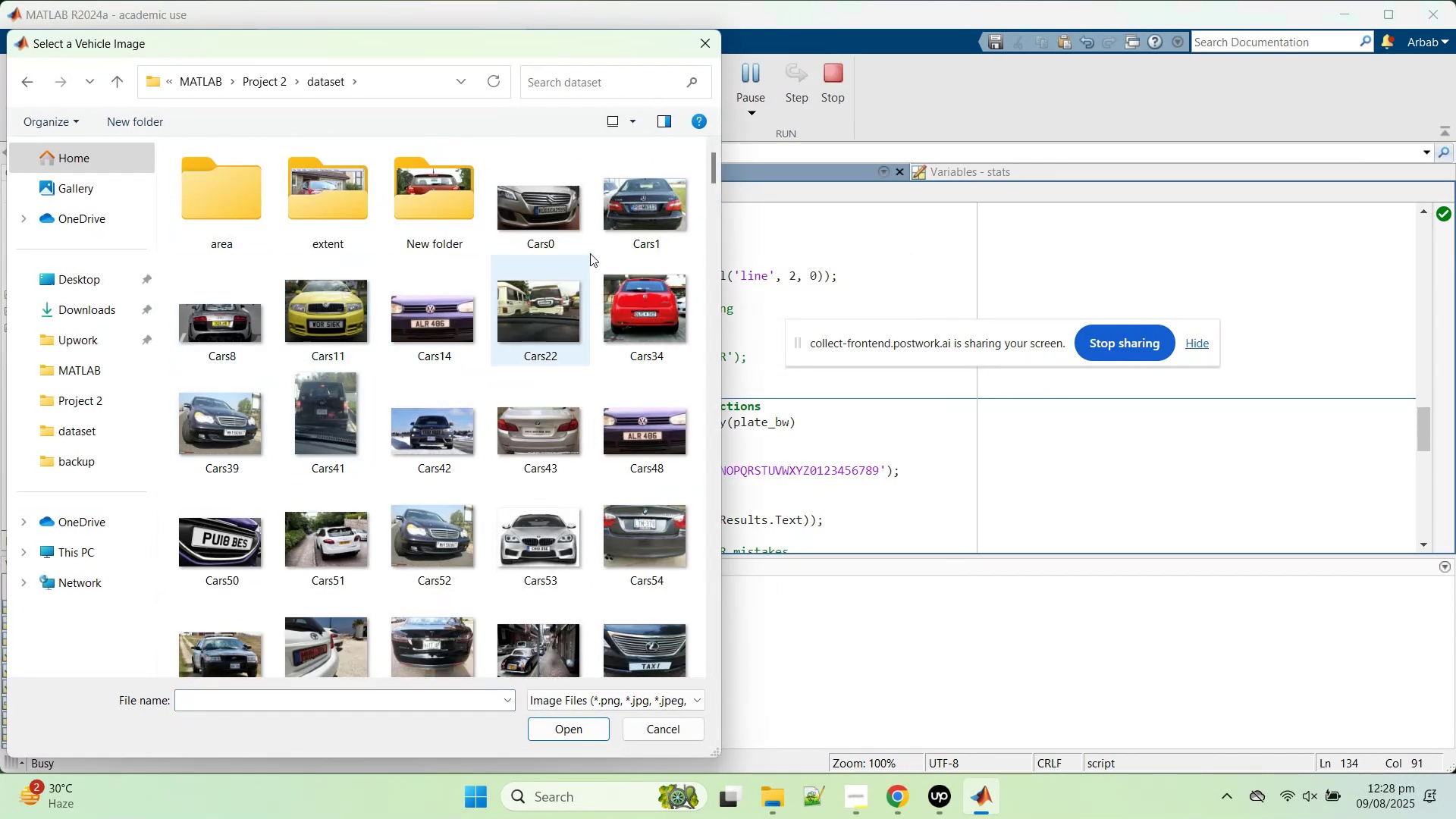 
double_click([572, 218])
 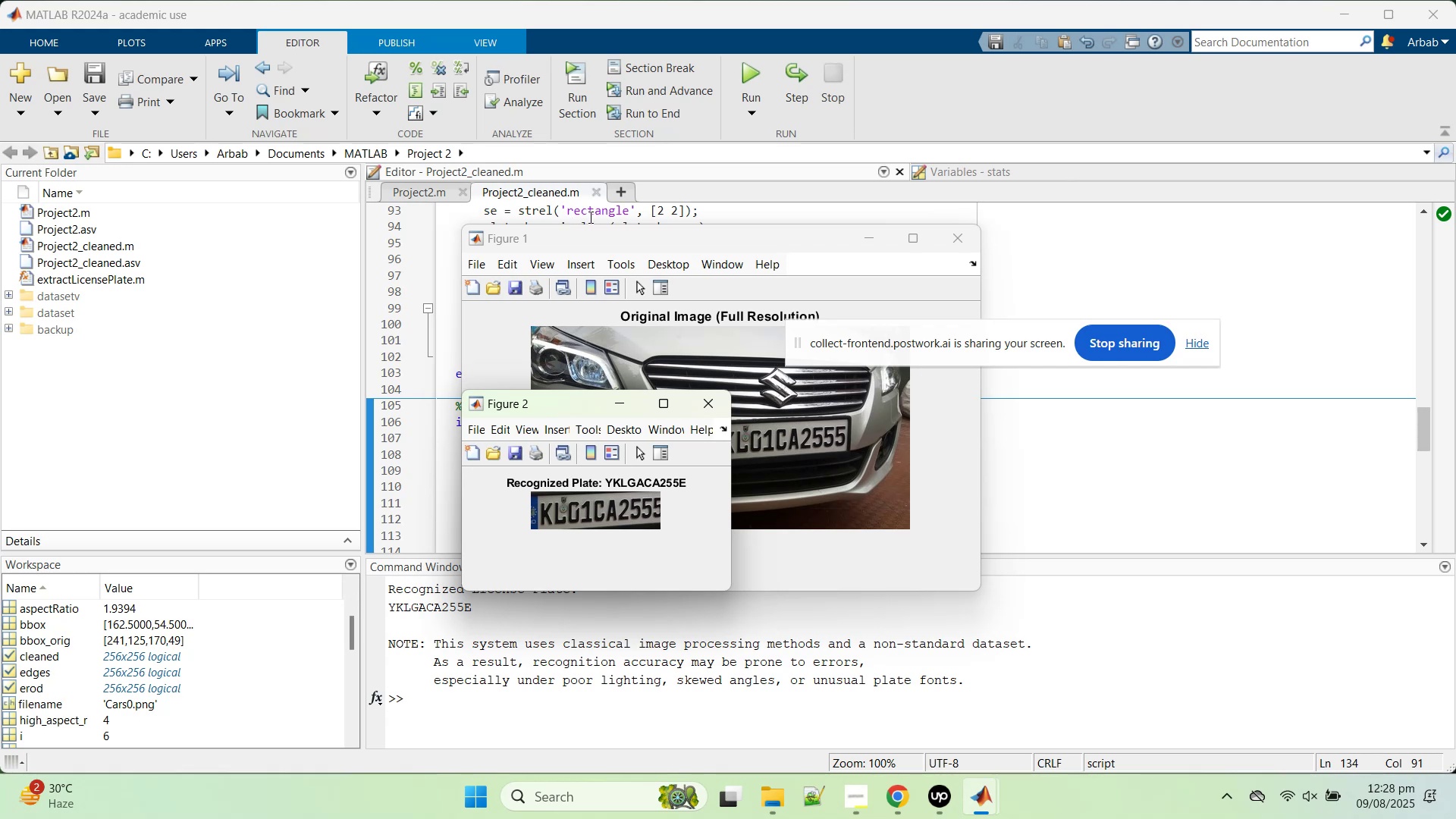 
left_click([758, 63])
 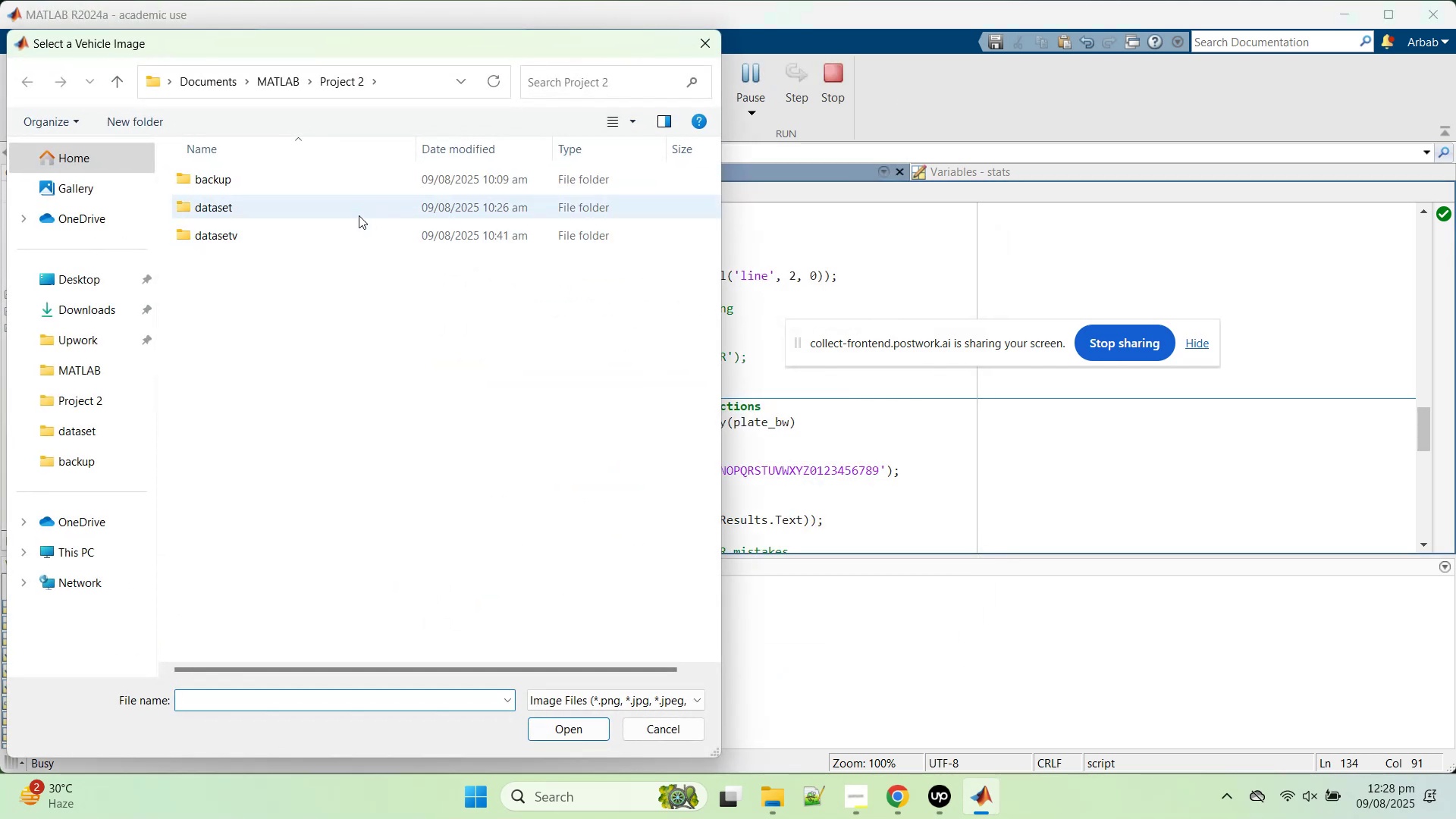 
double_click([357, 215])
 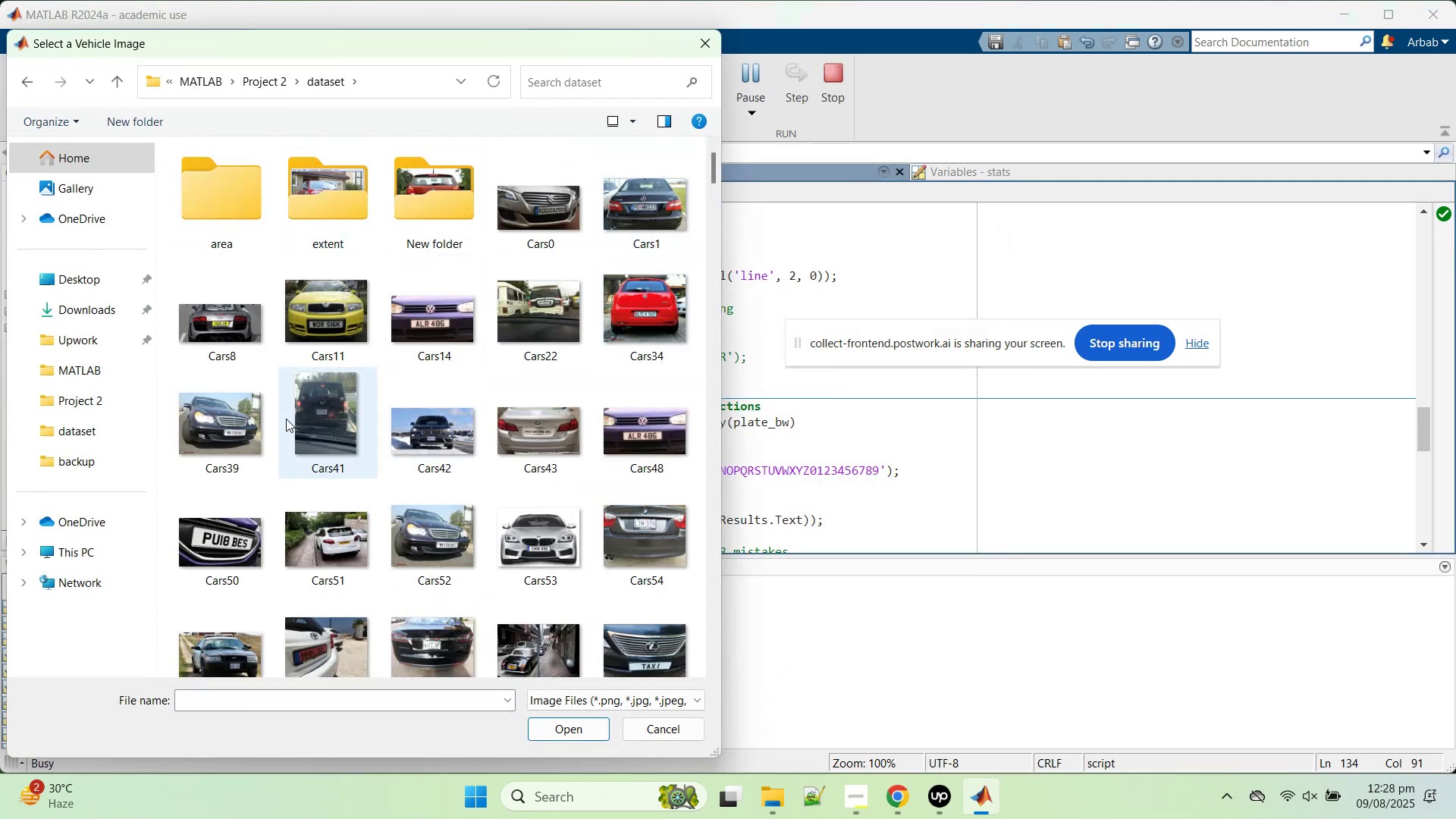 
double_click([253, 434])
 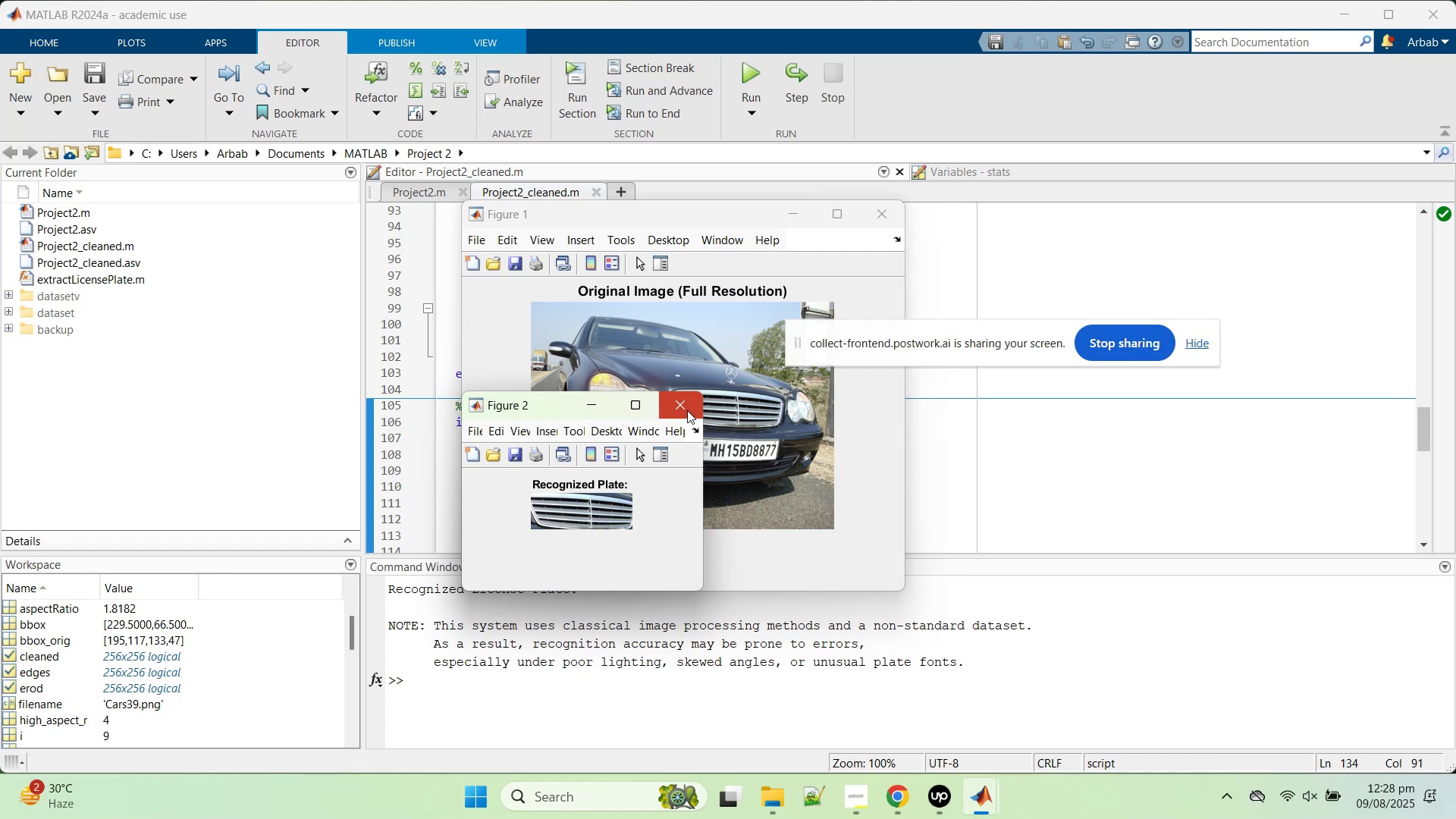 
wait(10.77)
 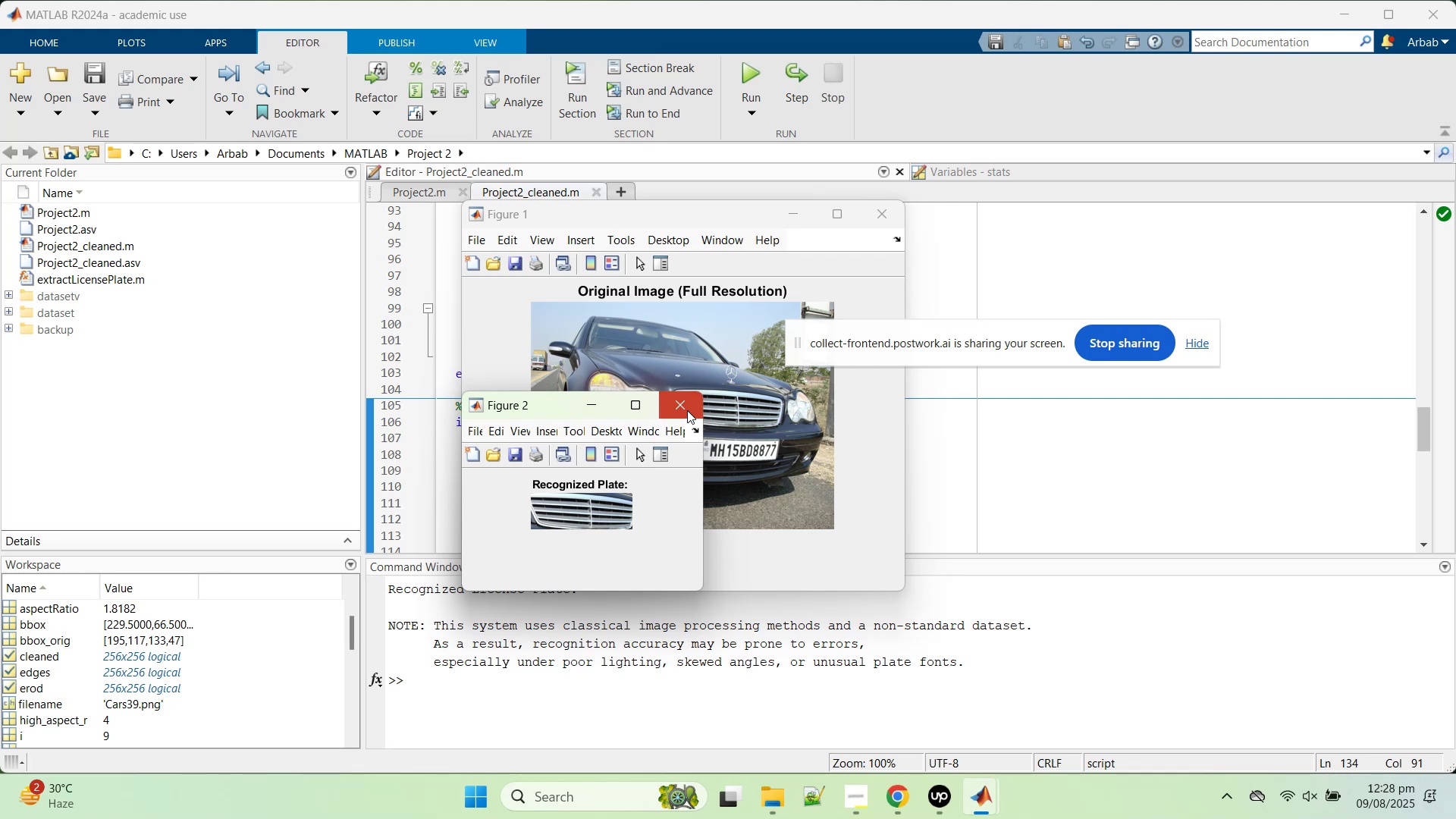 
left_click([905, 799])
 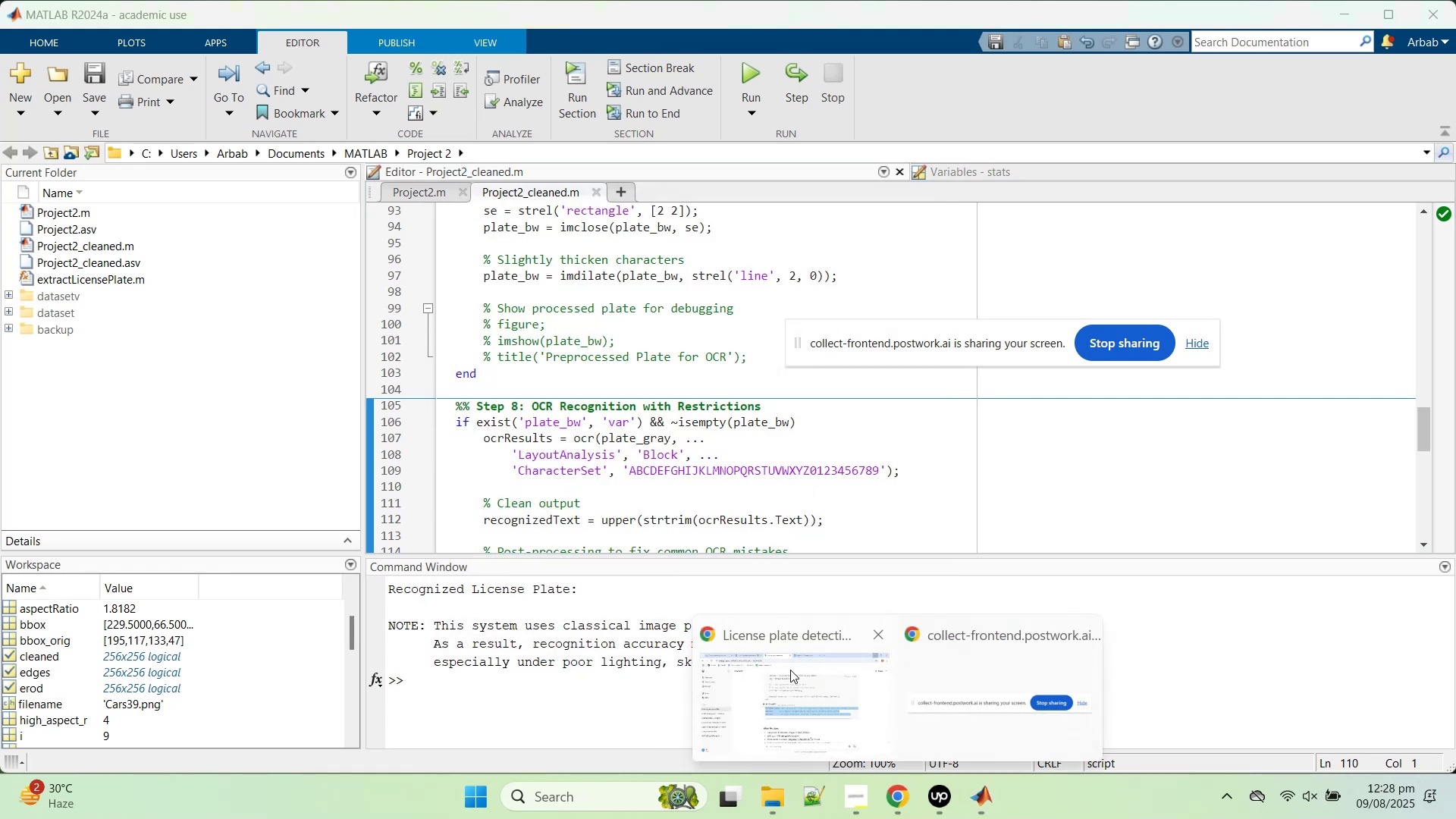 
left_click([789, 670])
 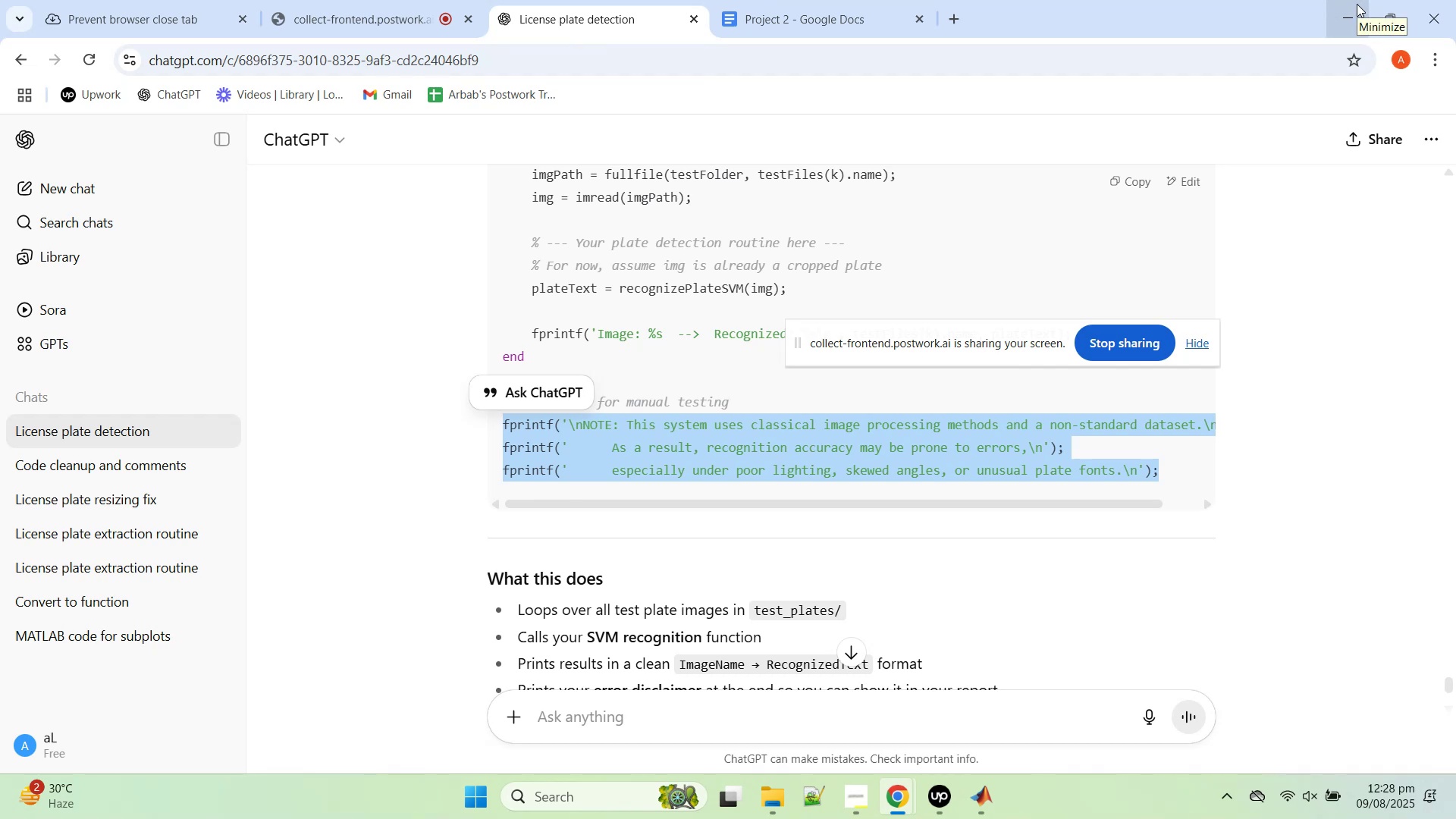 
wait(6.69)
 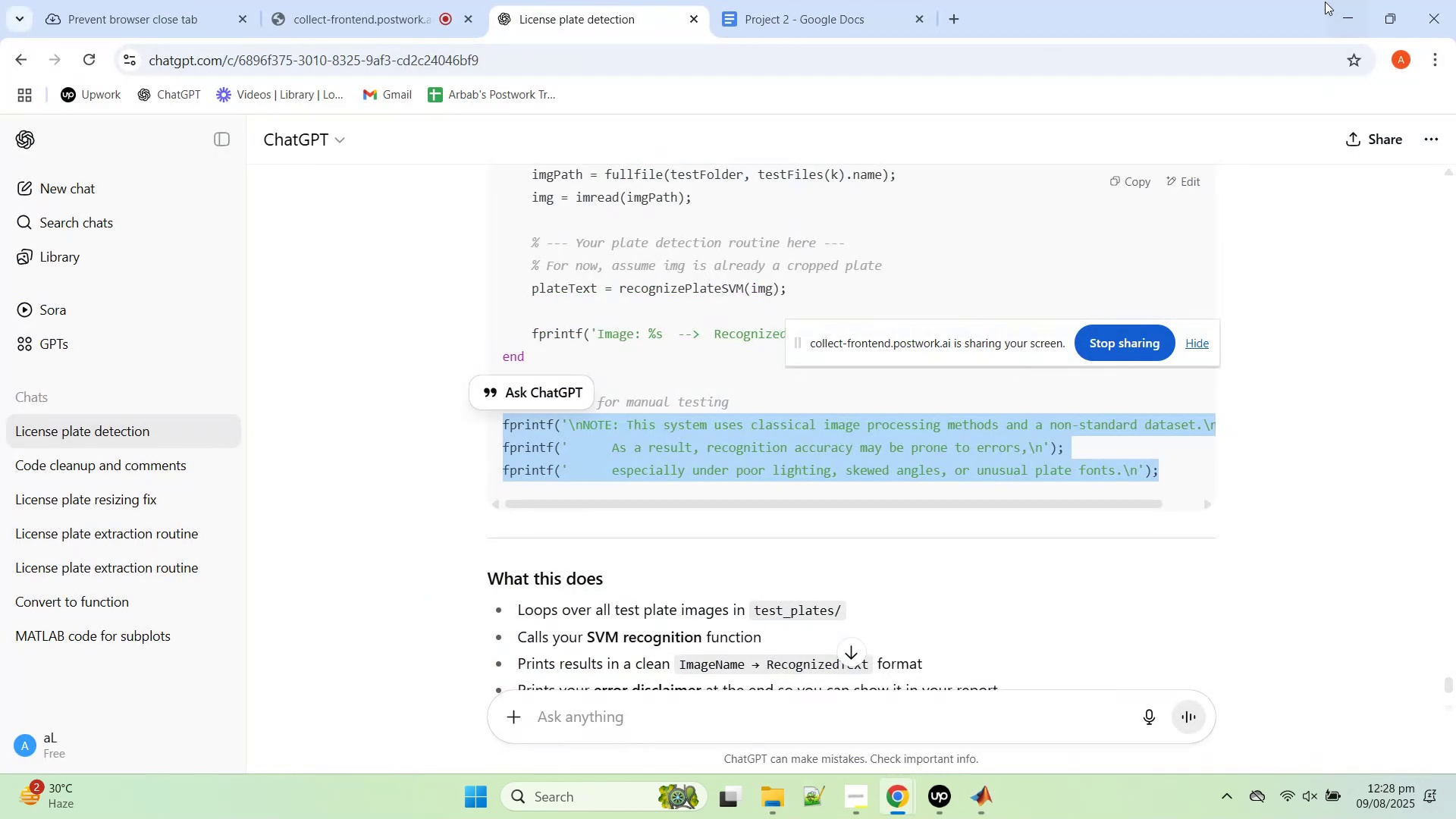 
left_click([620, 720])
 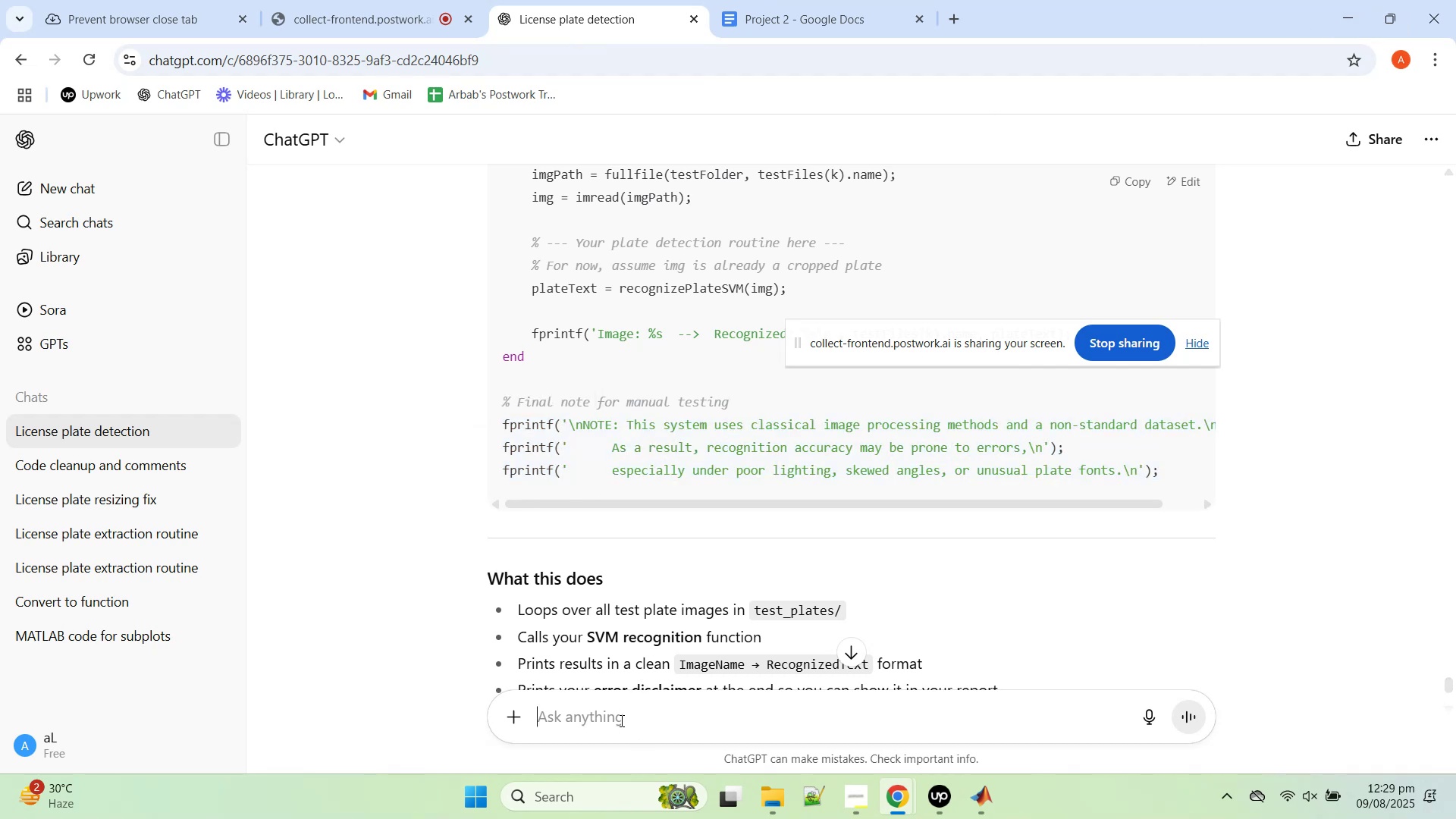 
scroll: coordinate [673, 660], scroll_direction: up, amount: 39.0
 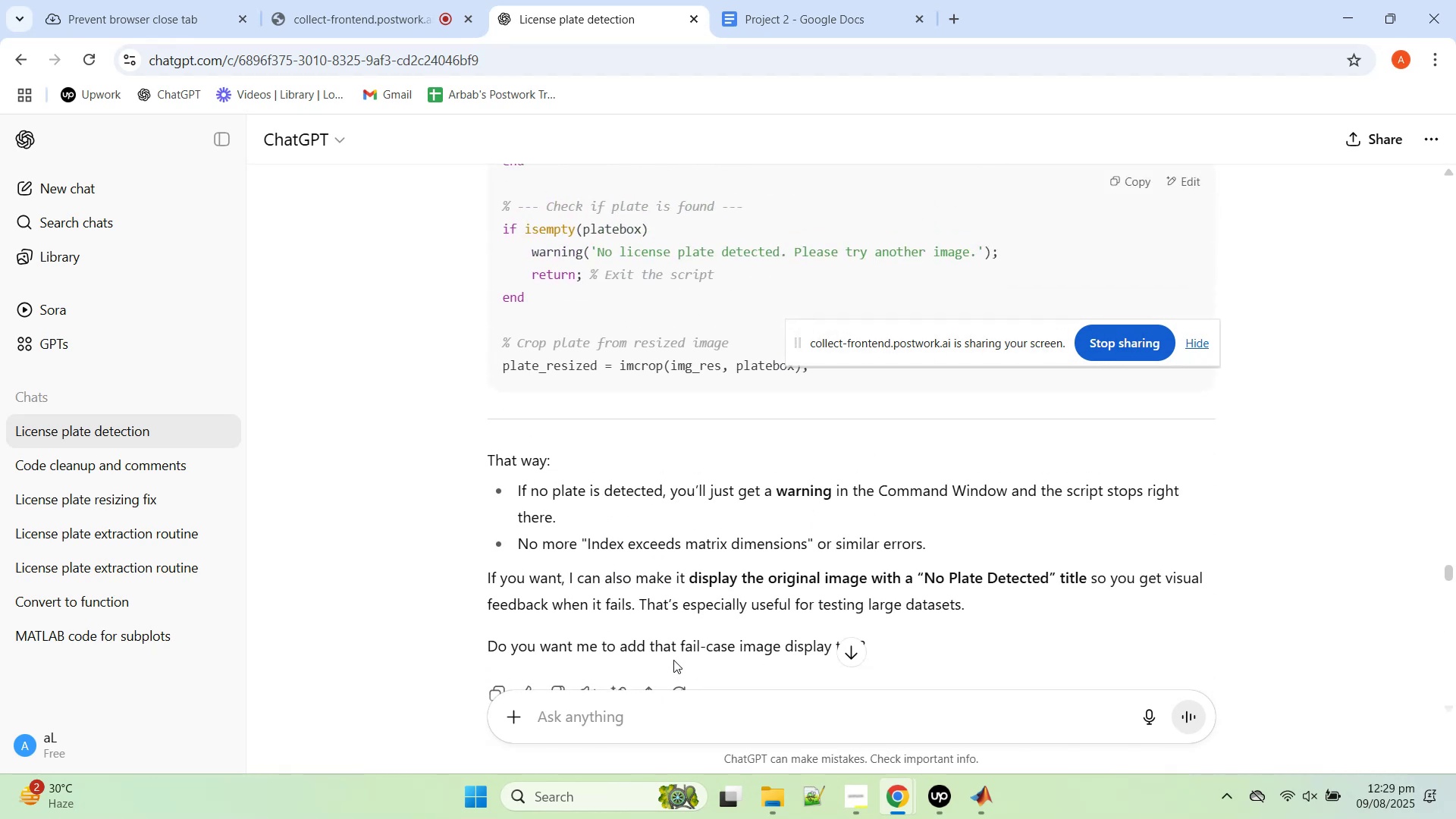 
scroll: coordinate [673, 660], scroll_direction: down, amount: 3.0
 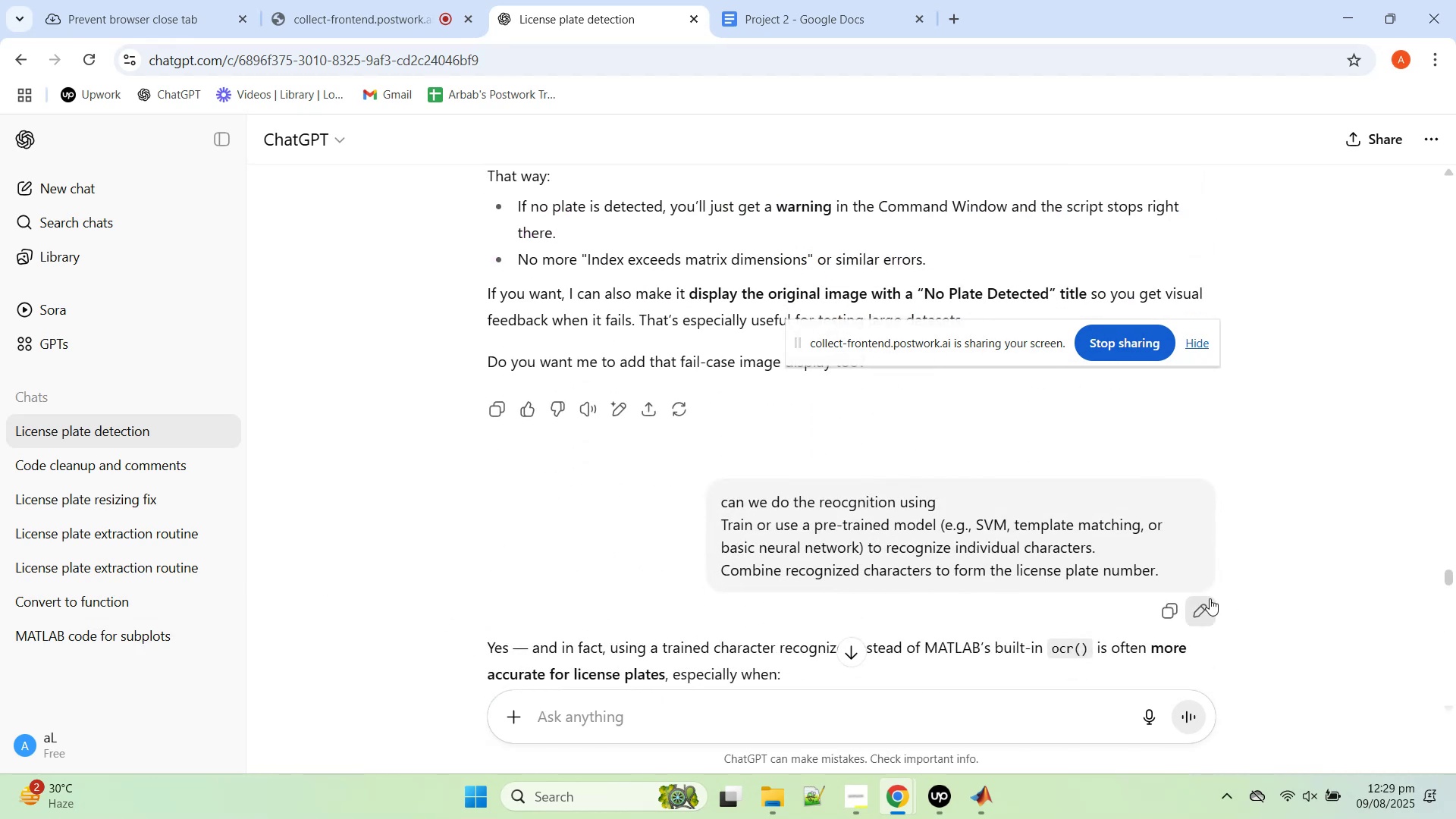 
left_click([895, 544])
 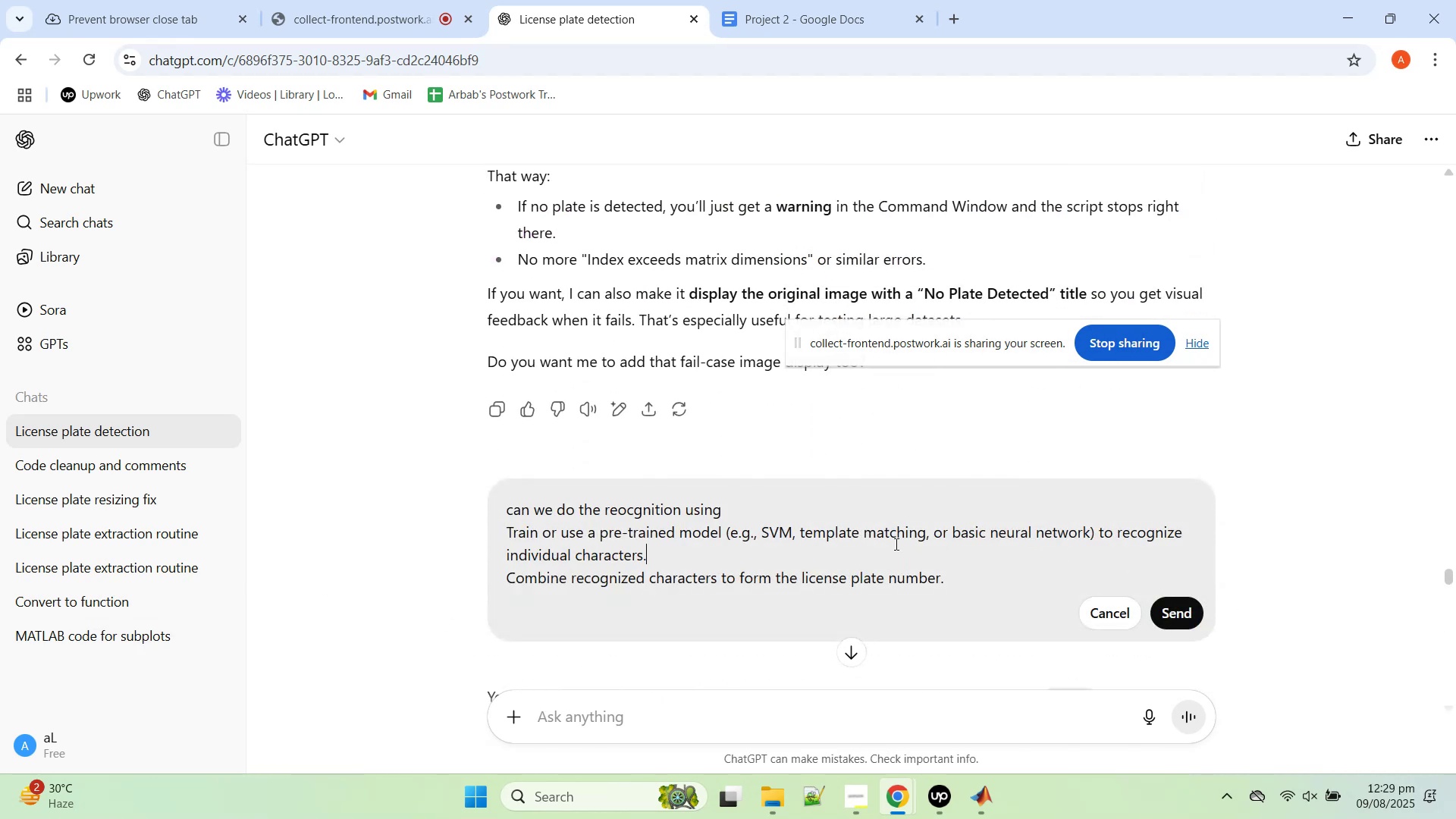 
key(Control+A)
 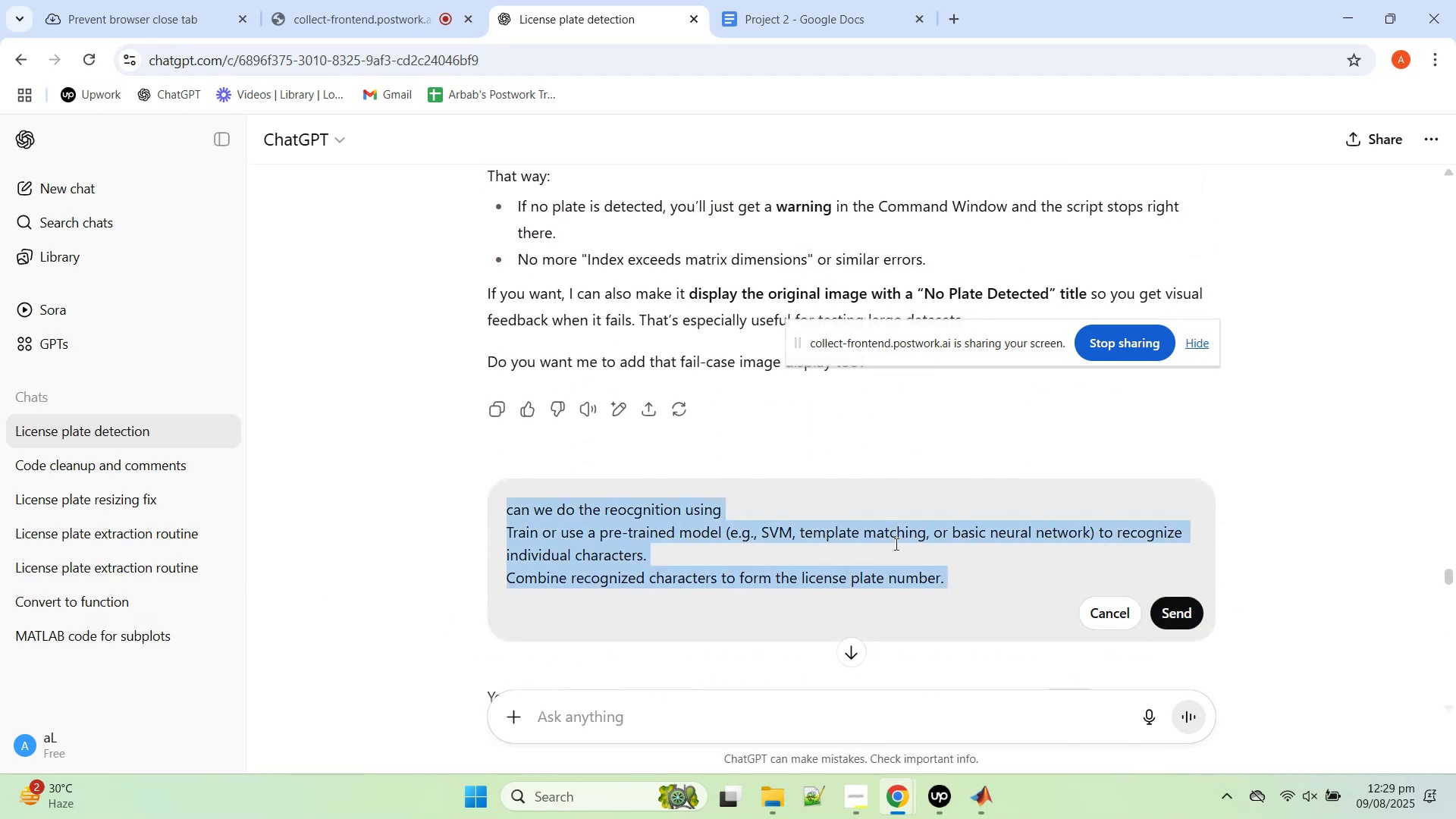 
type(lets add )
 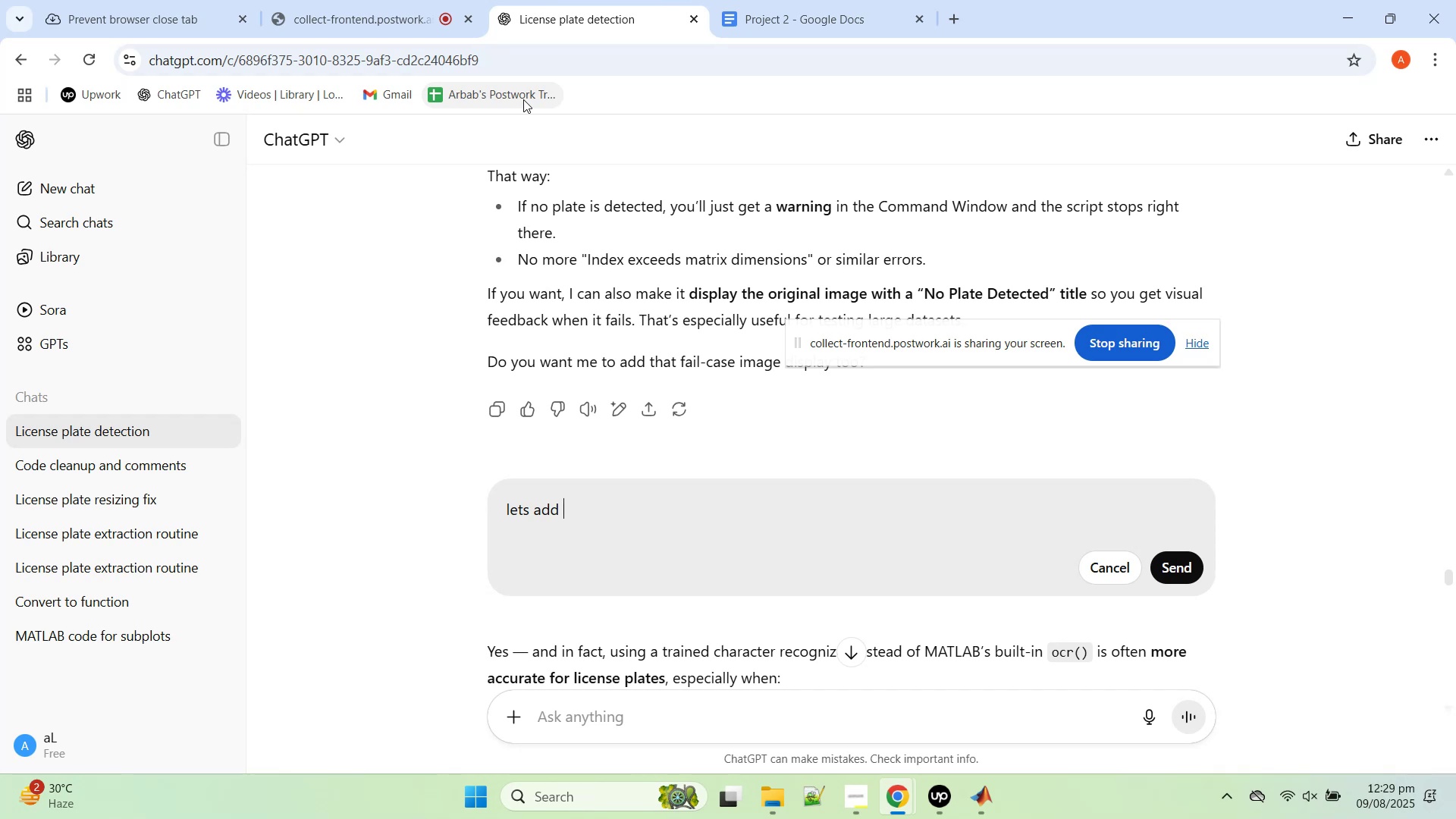 
wait(24.17)
 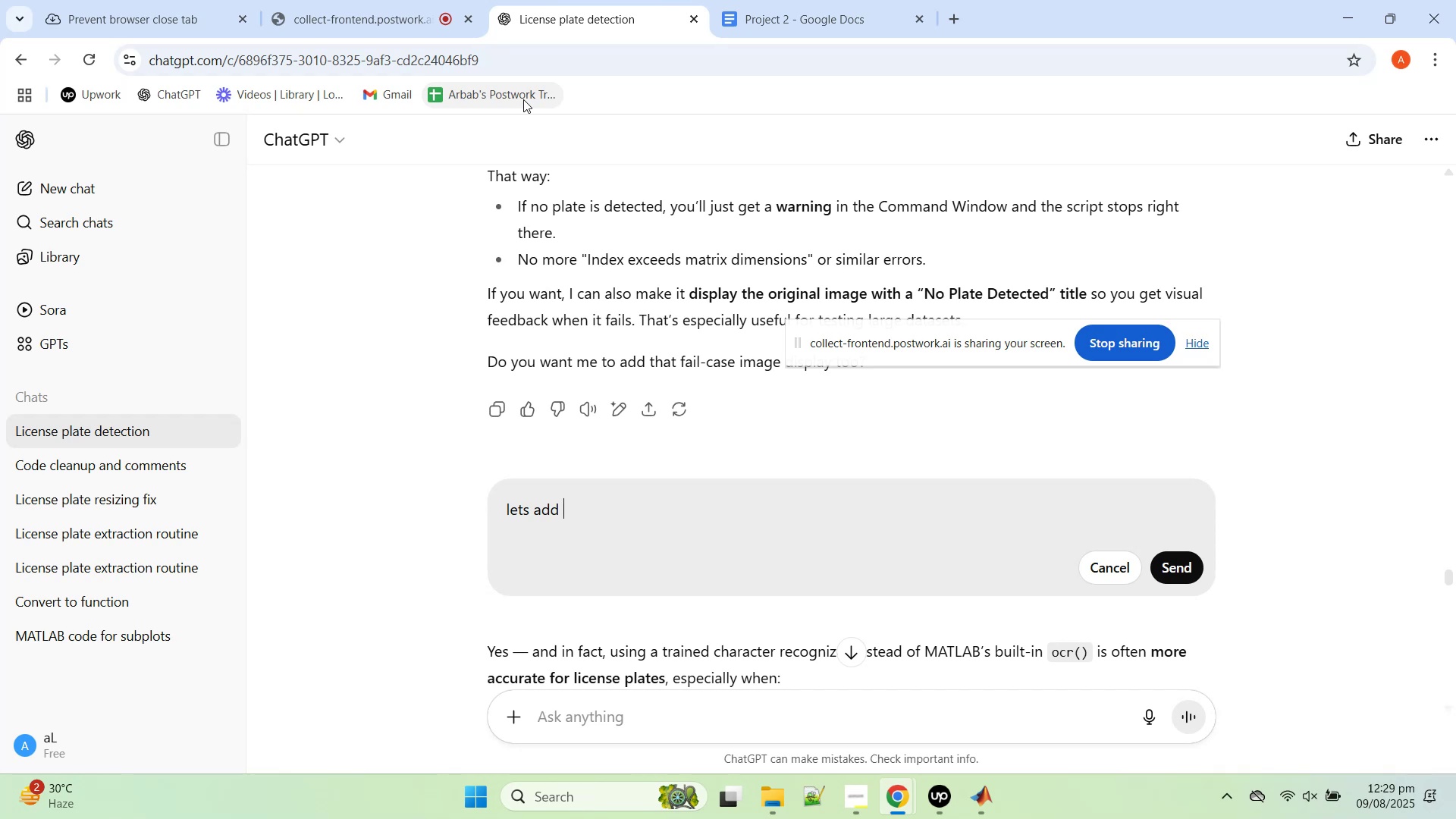 
type(the)
 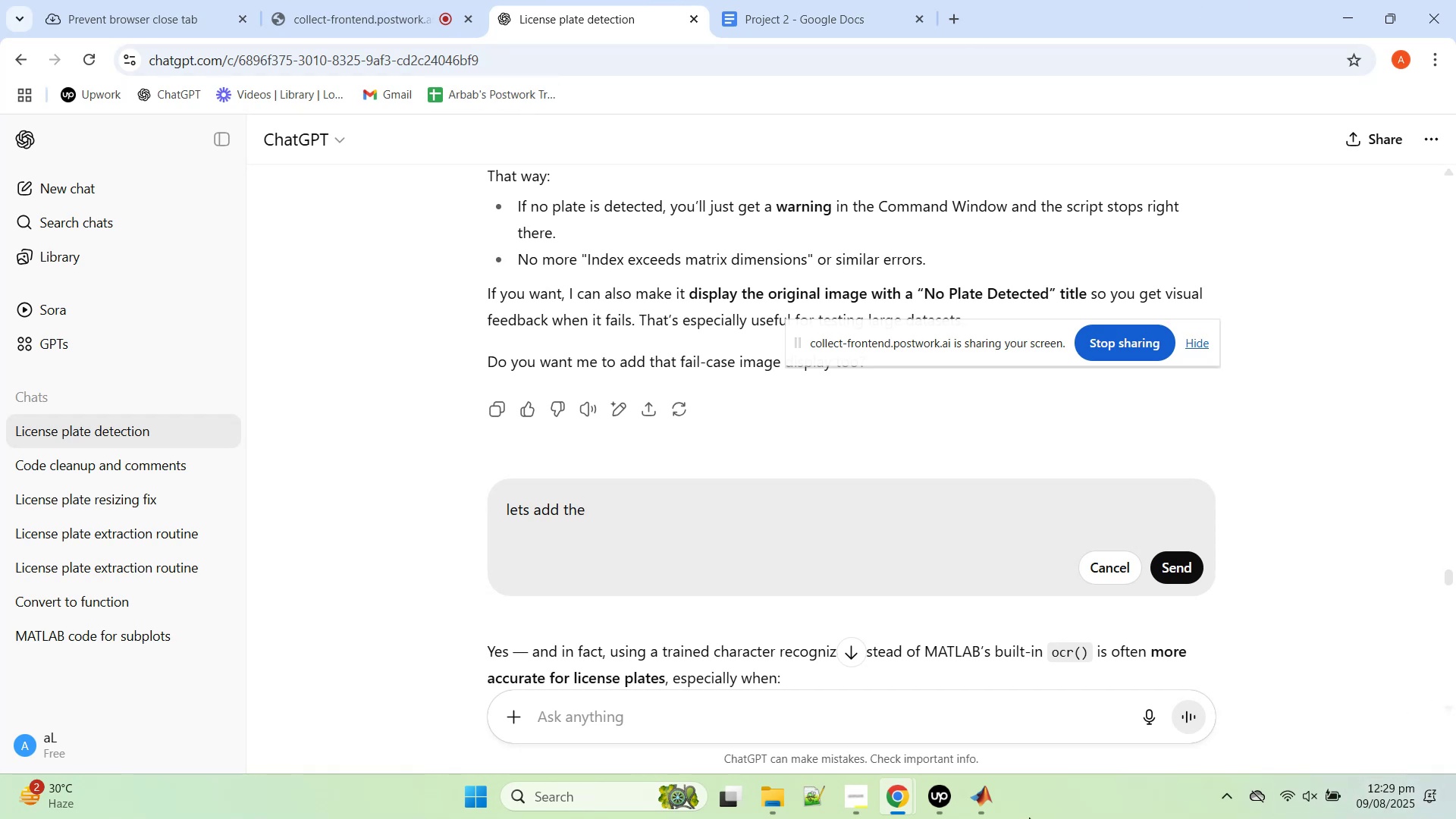 
left_click([971, 800])
 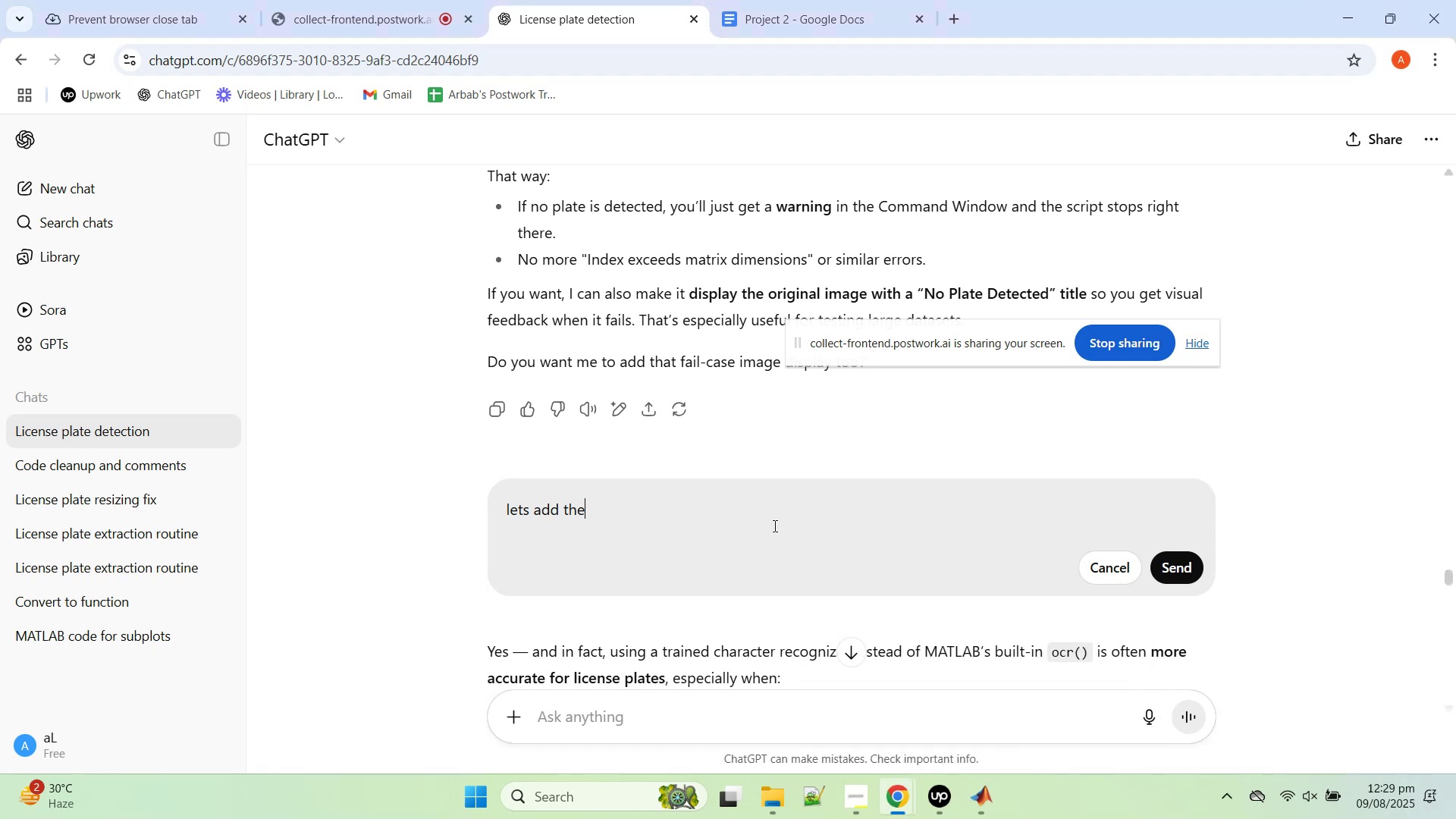 
type( extent for op\)
key(Backspace)
key(Backspace)
key(Backspace)
type(plate recognti)
key(Backspace)
key(Backspace)
key(Backspace)
key(Backspace)
key(Backspace)
key(Backspace)
key(Backspace)
key(Backspace)
type(localt)
key(Backspace)
type(ization... if the extent is the maximum extent is )
 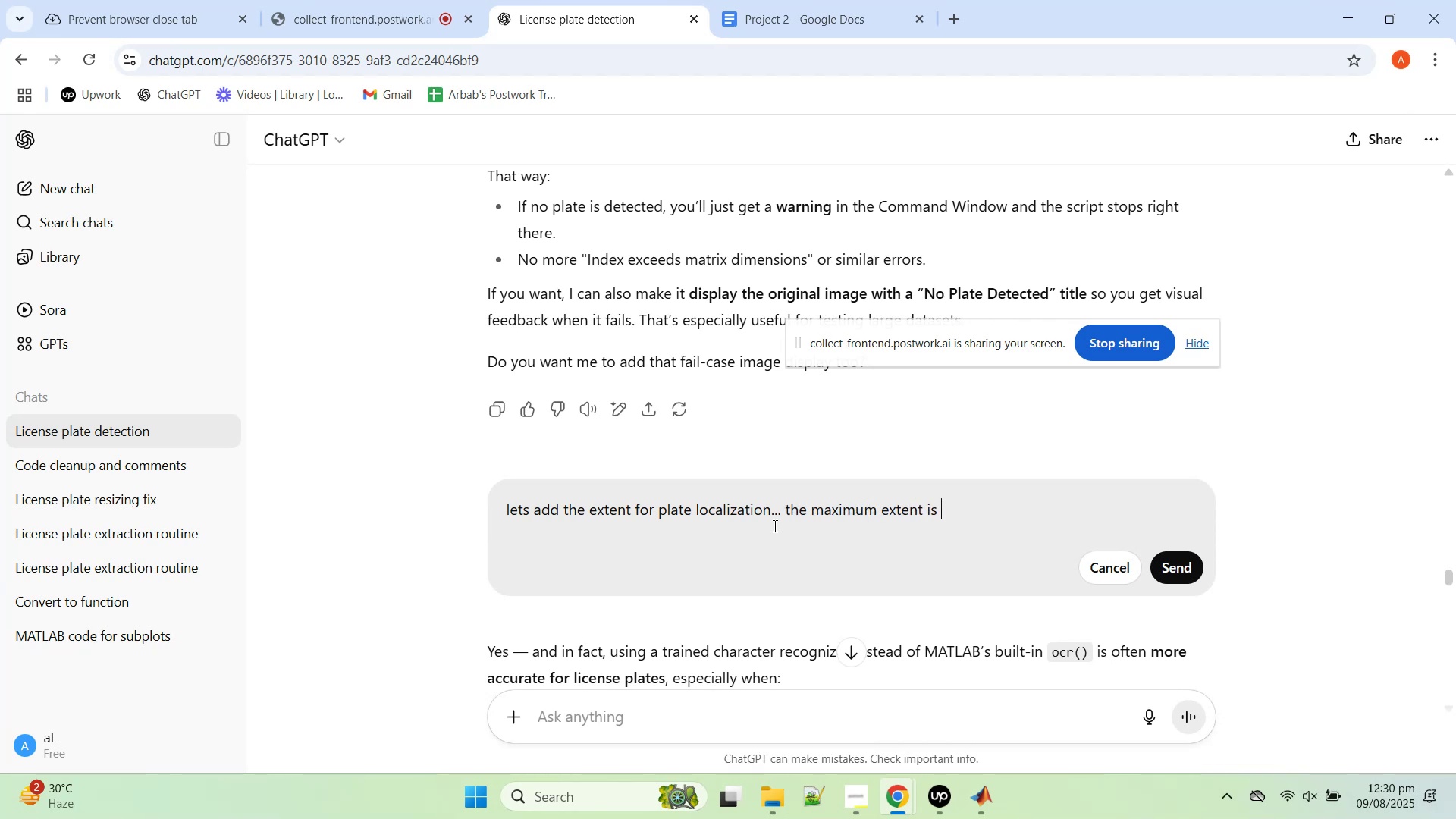 
type(the region with the plate but it should nto be 1.... al)
key(Backspace)
key(Backspace)
 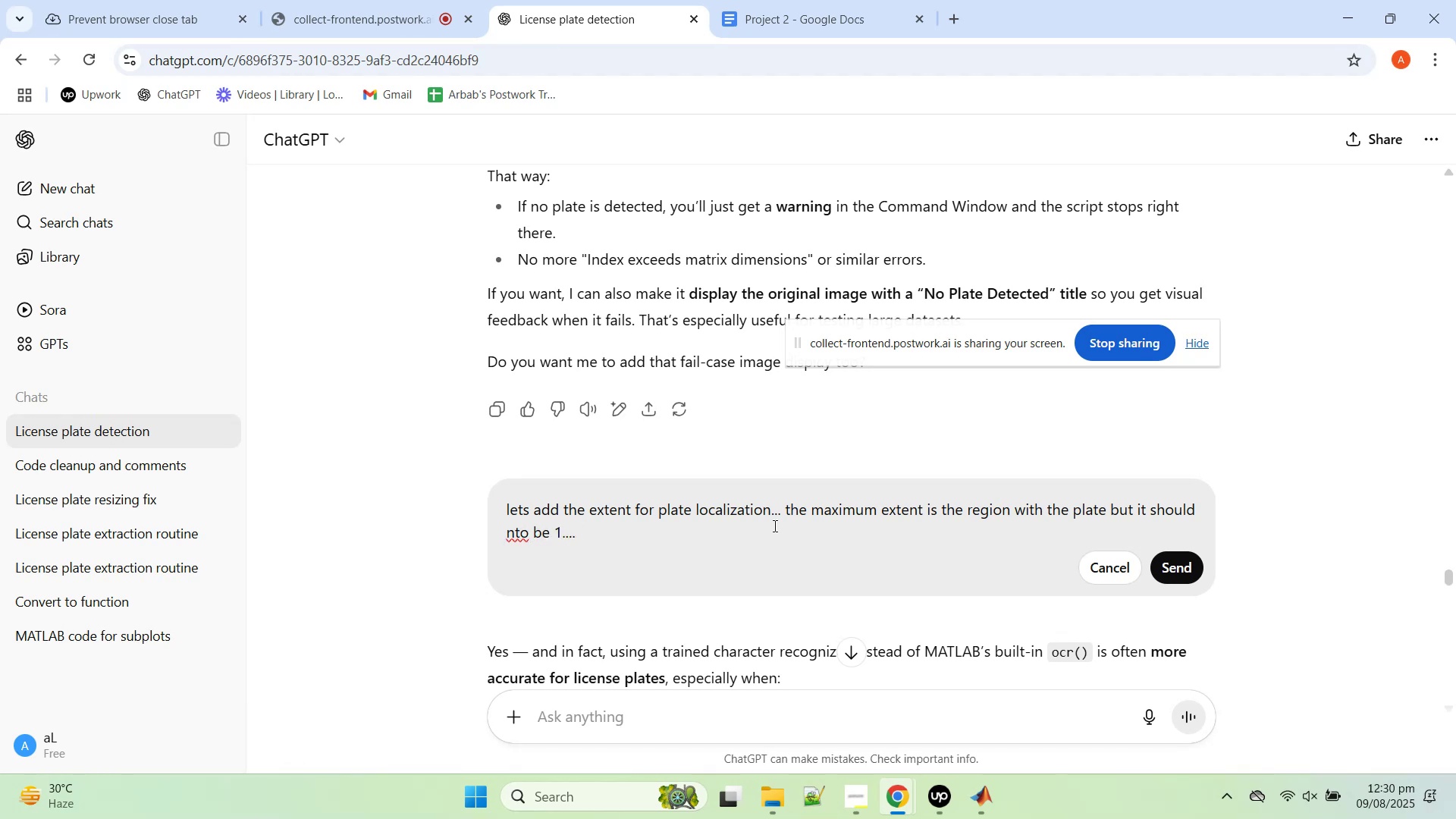 
key(Enter)
 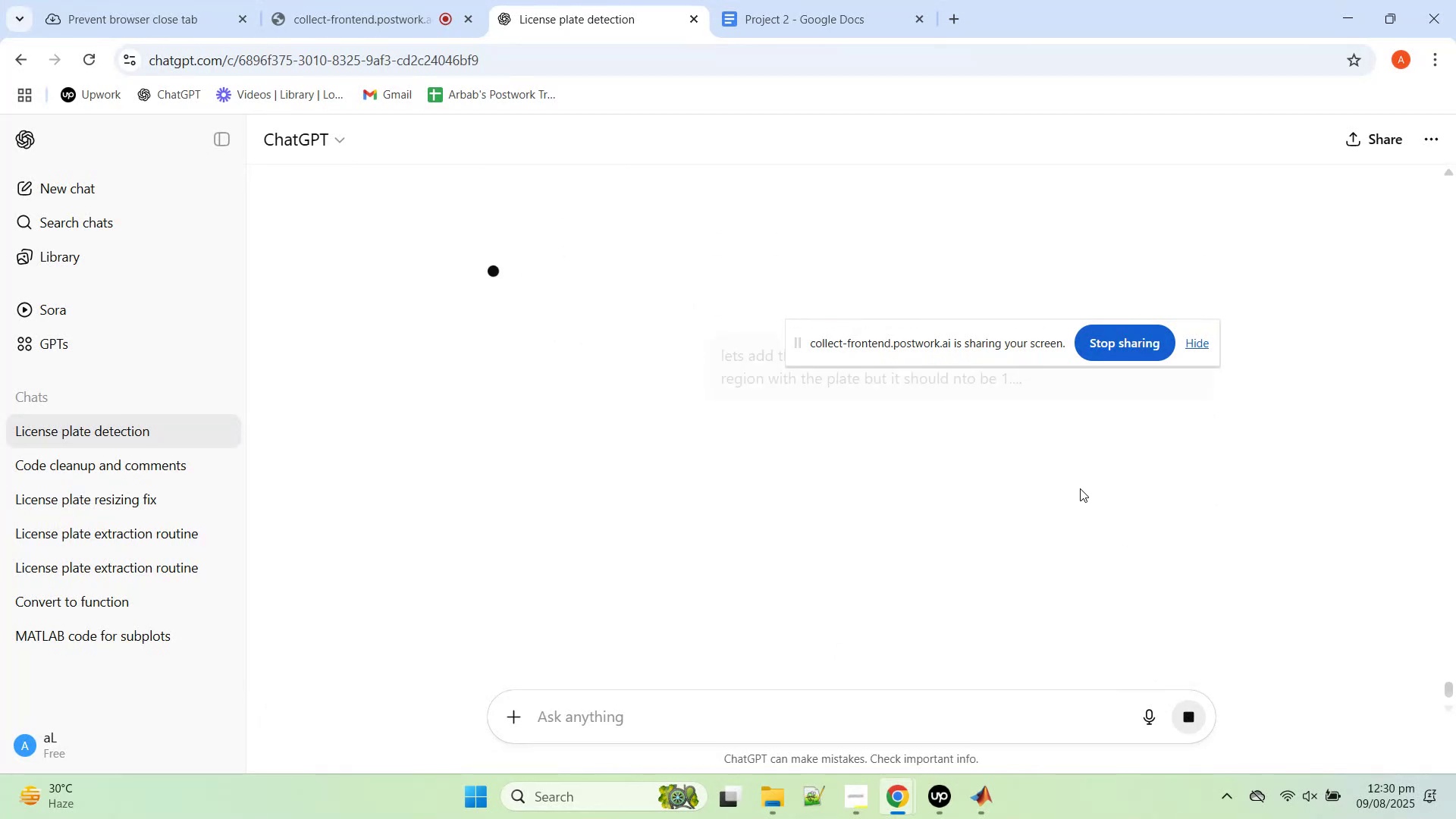 
wait(8.01)
 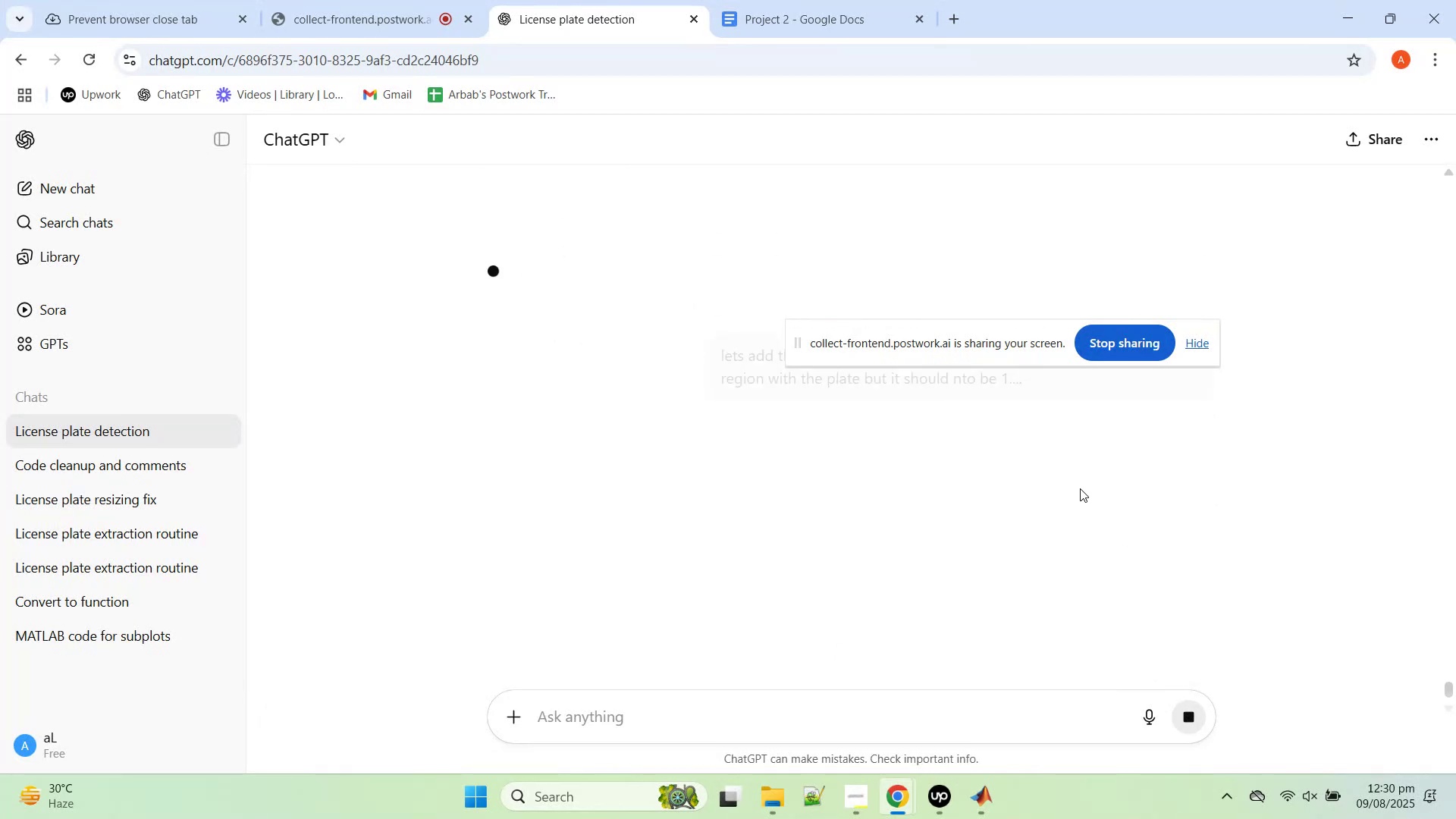 
scroll: coordinate [613, 392], scroll_direction: down, amount: 1.0
 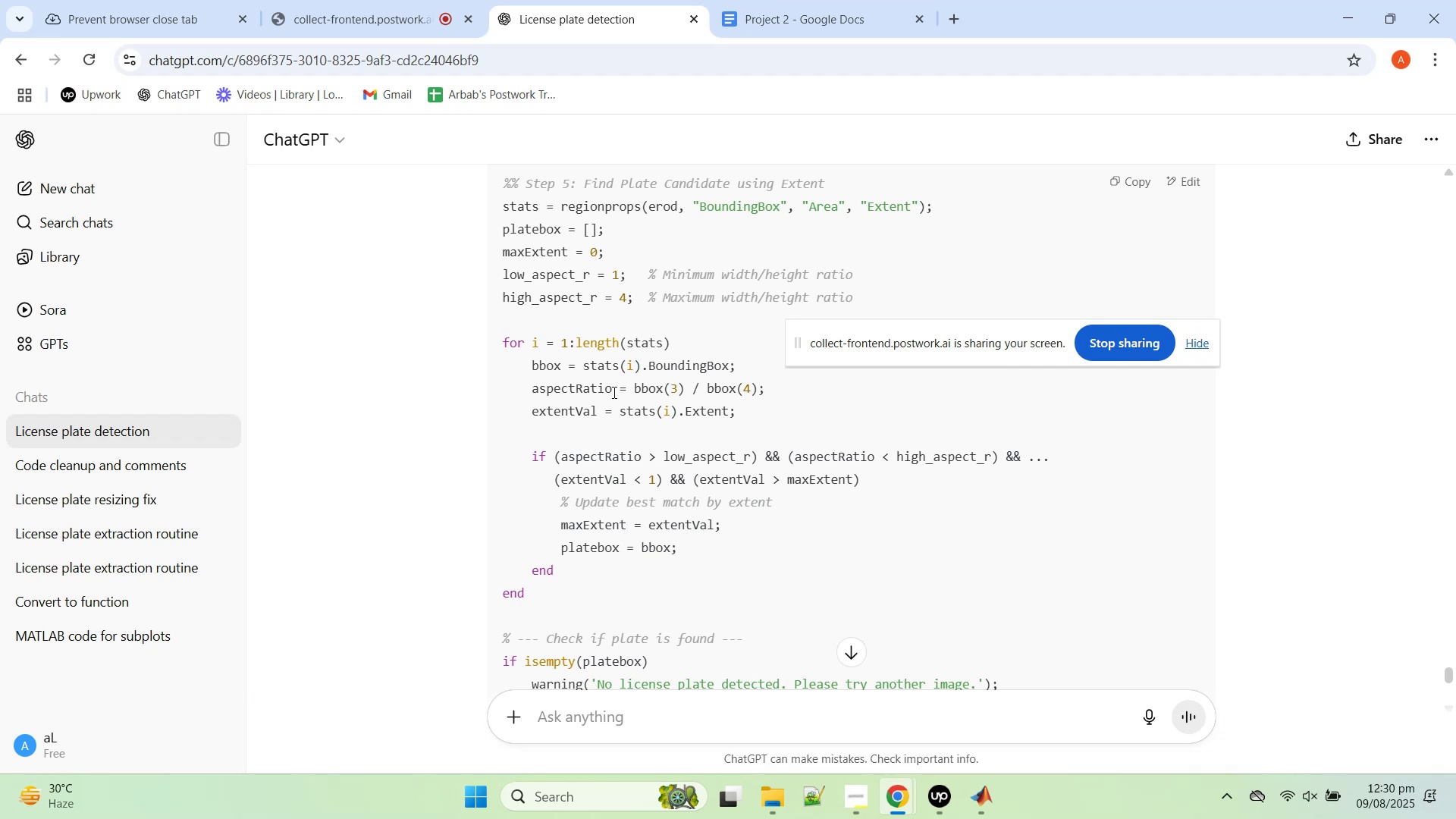 
wait(8.86)
 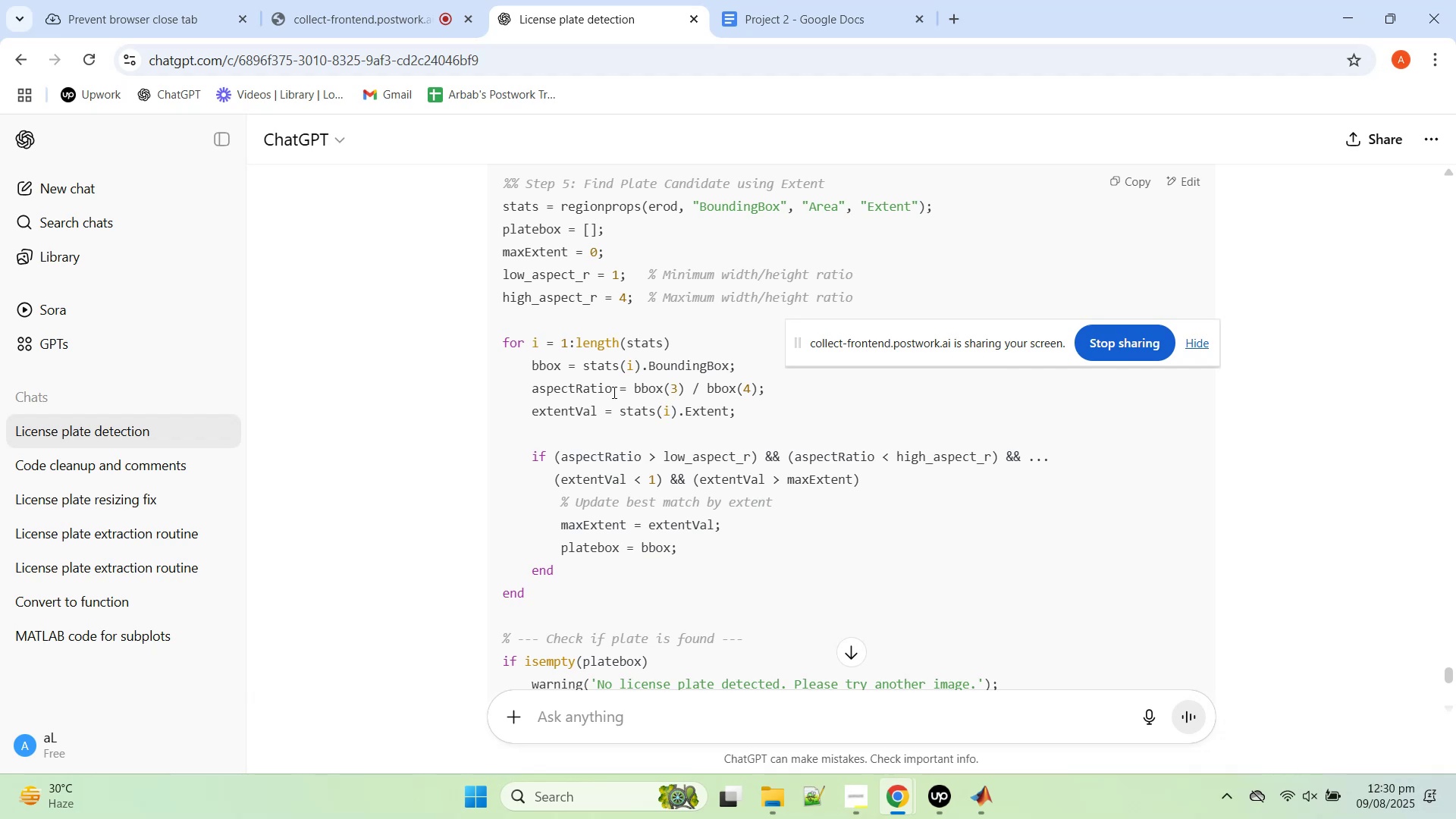 
scroll: coordinate [612, 400], scroll_direction: down, amount: 1.0
 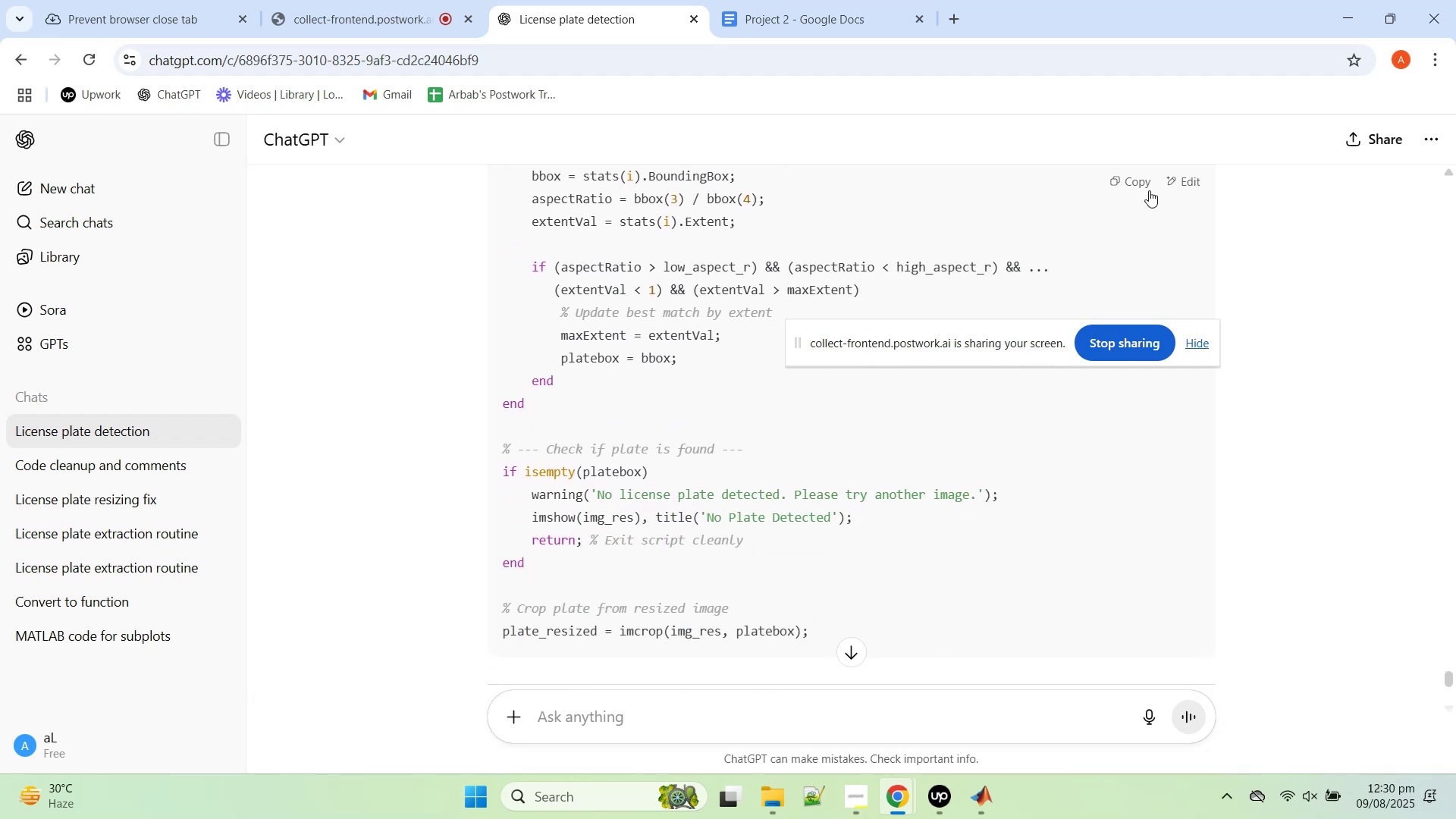 
left_click([1133, 187])
 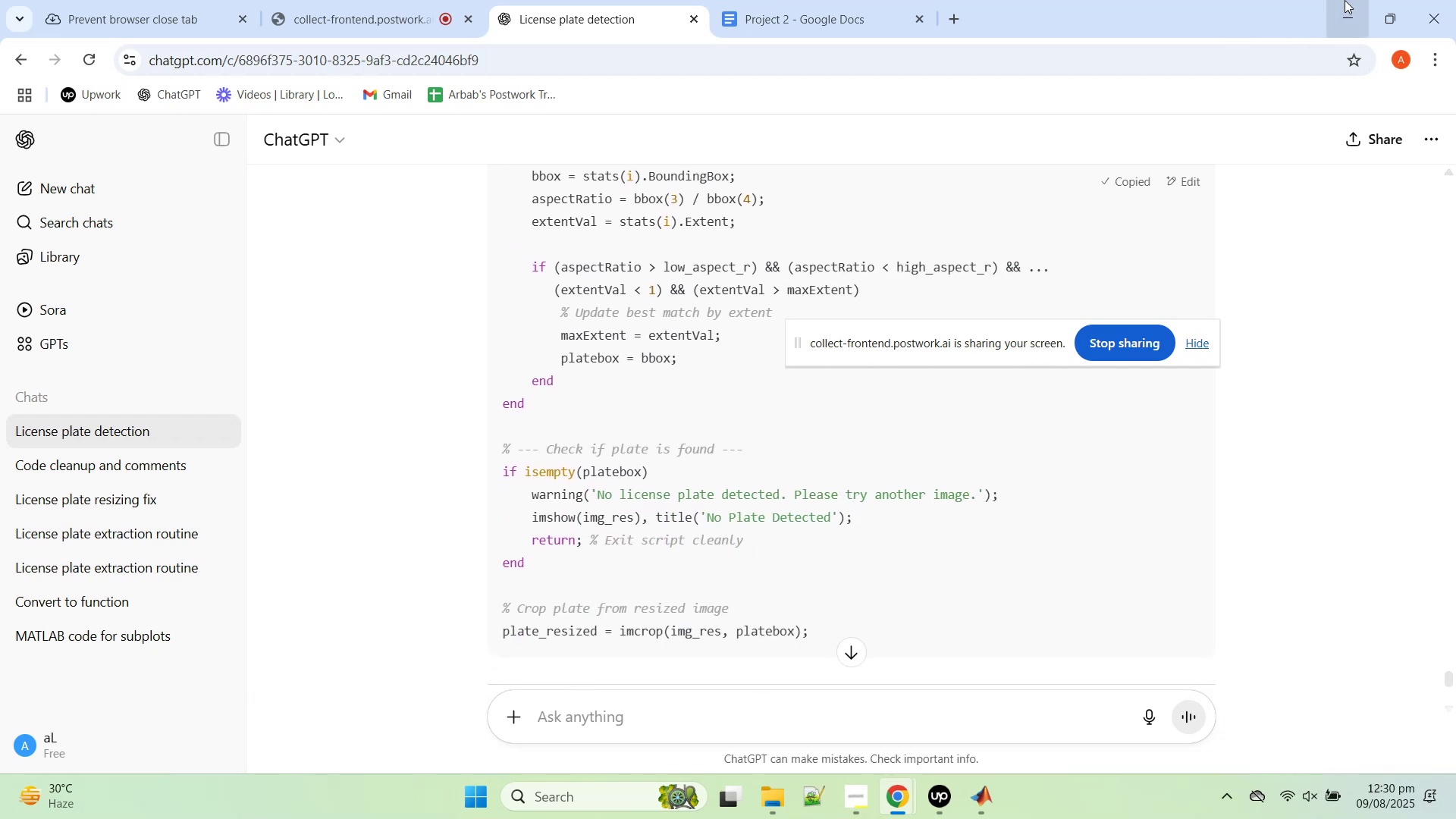 
left_click([1341, 0])
 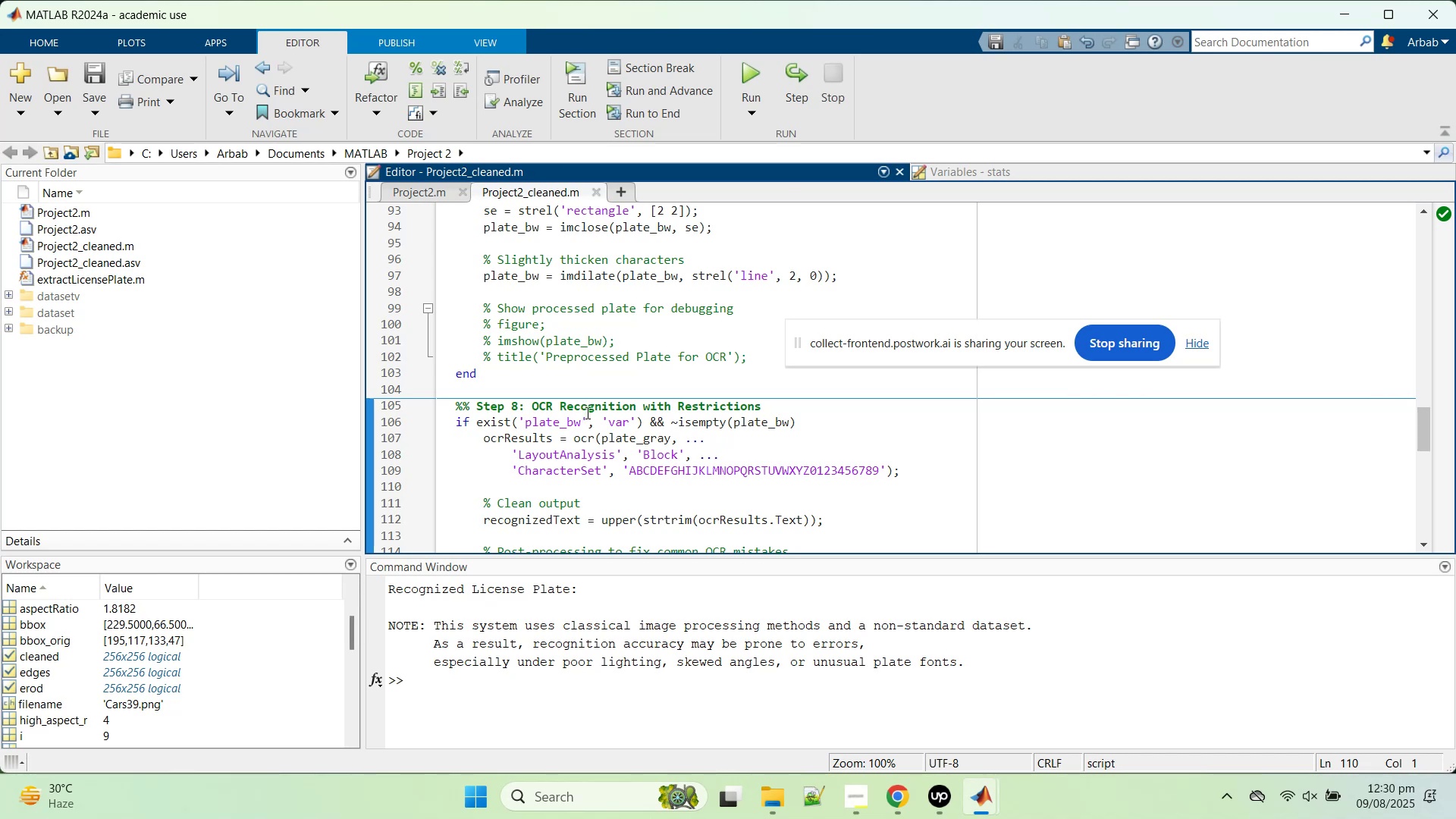 
scroll: coordinate [586, 413], scroll_direction: up, amount: 3.0
 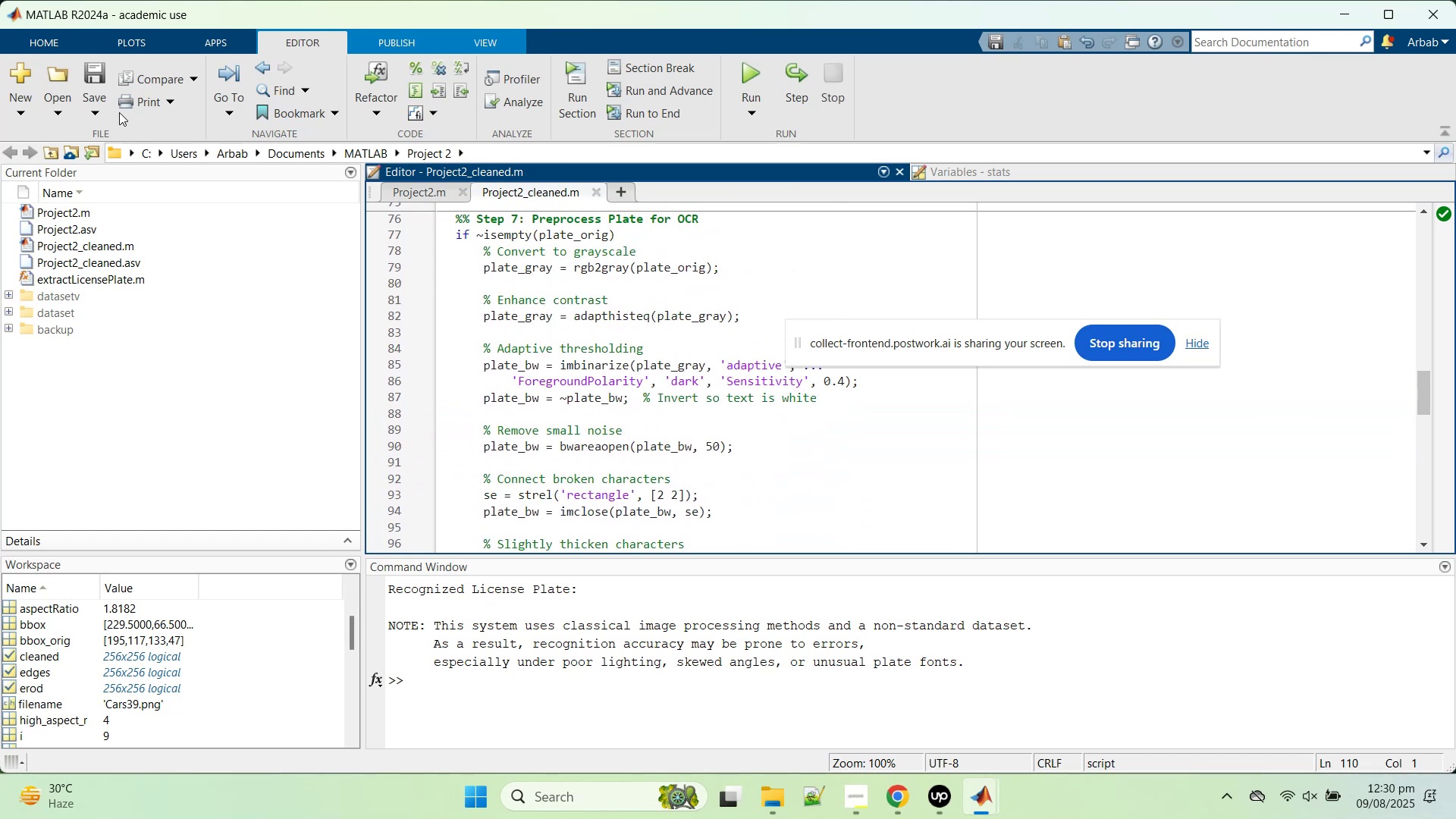 
left_click([86, 114])
 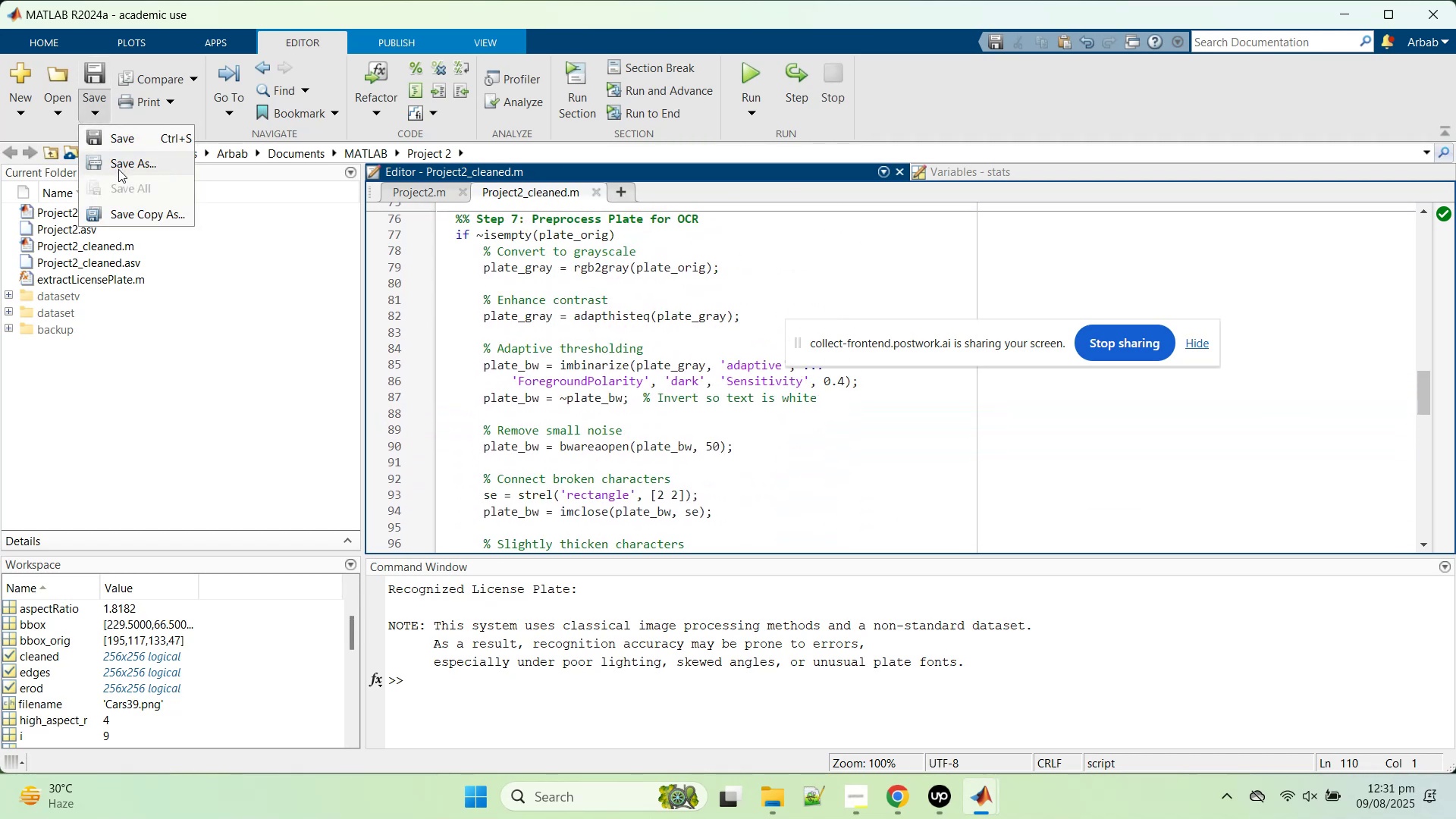 
left_click([118, 169])
 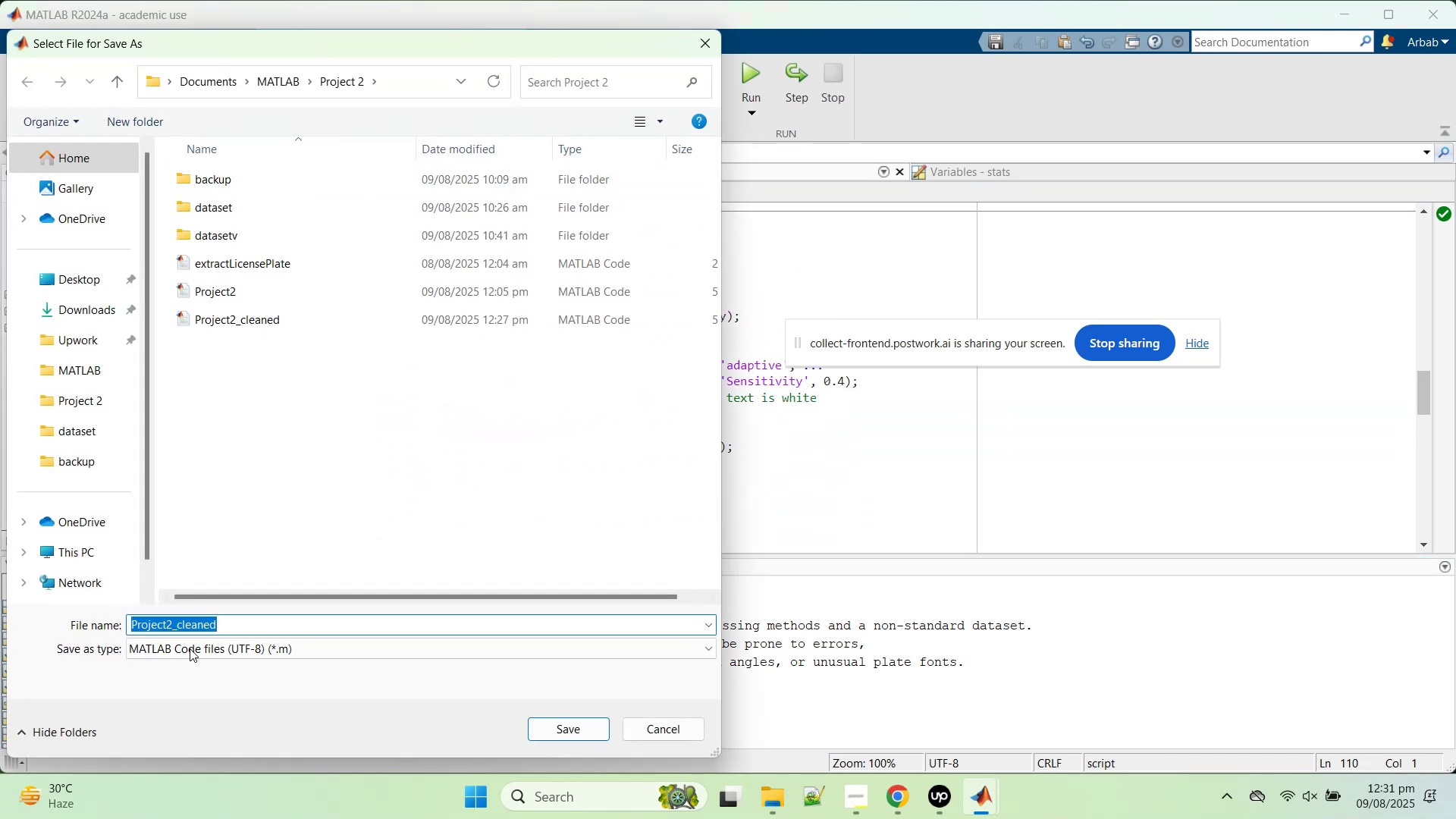 
left_click_drag(start_coordinate=[228, 630], to_coordinate=[171, 612])
 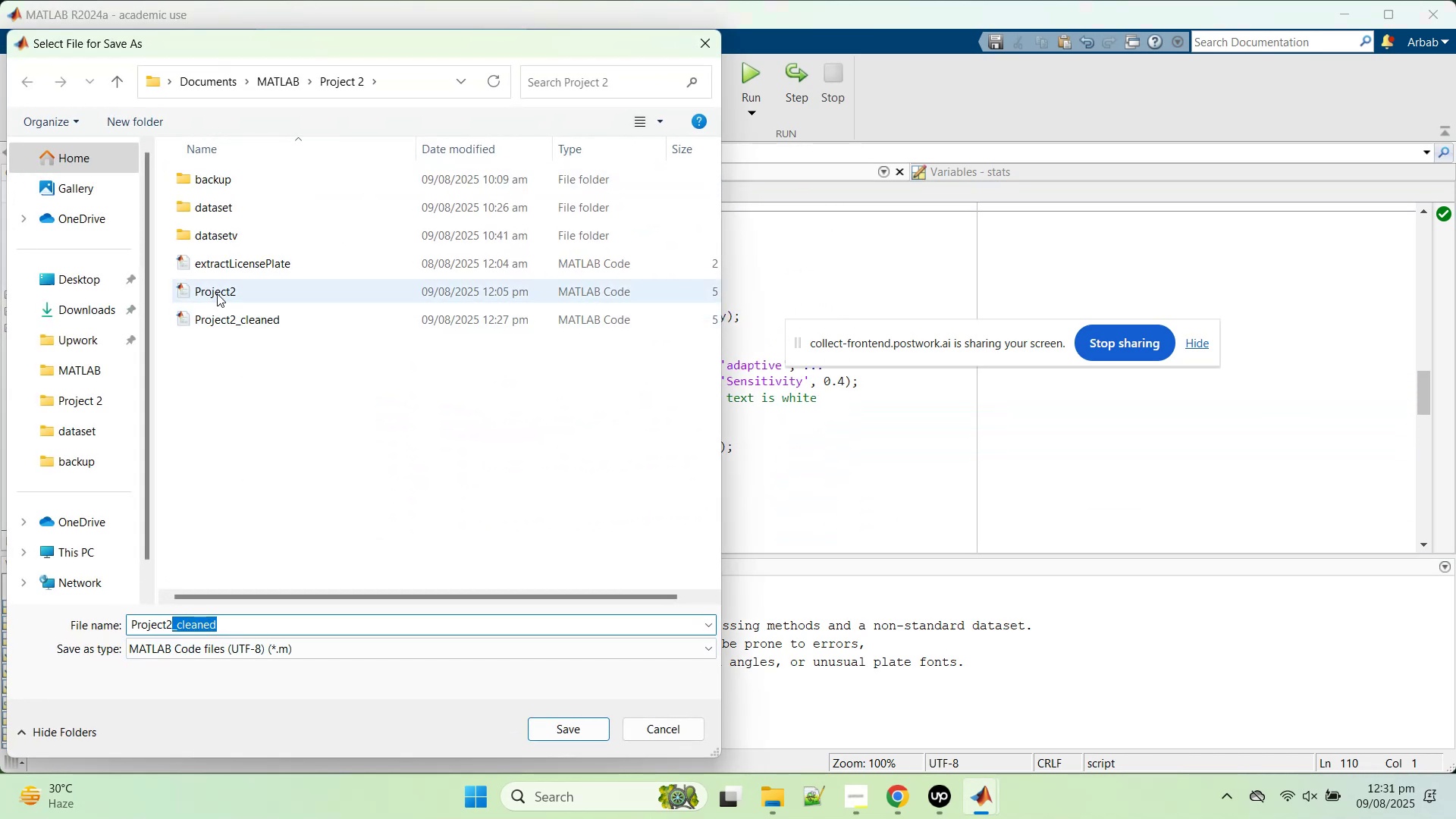 
left_click_drag(start_coordinate=[216, 293], to_coordinate=[237, 174])
 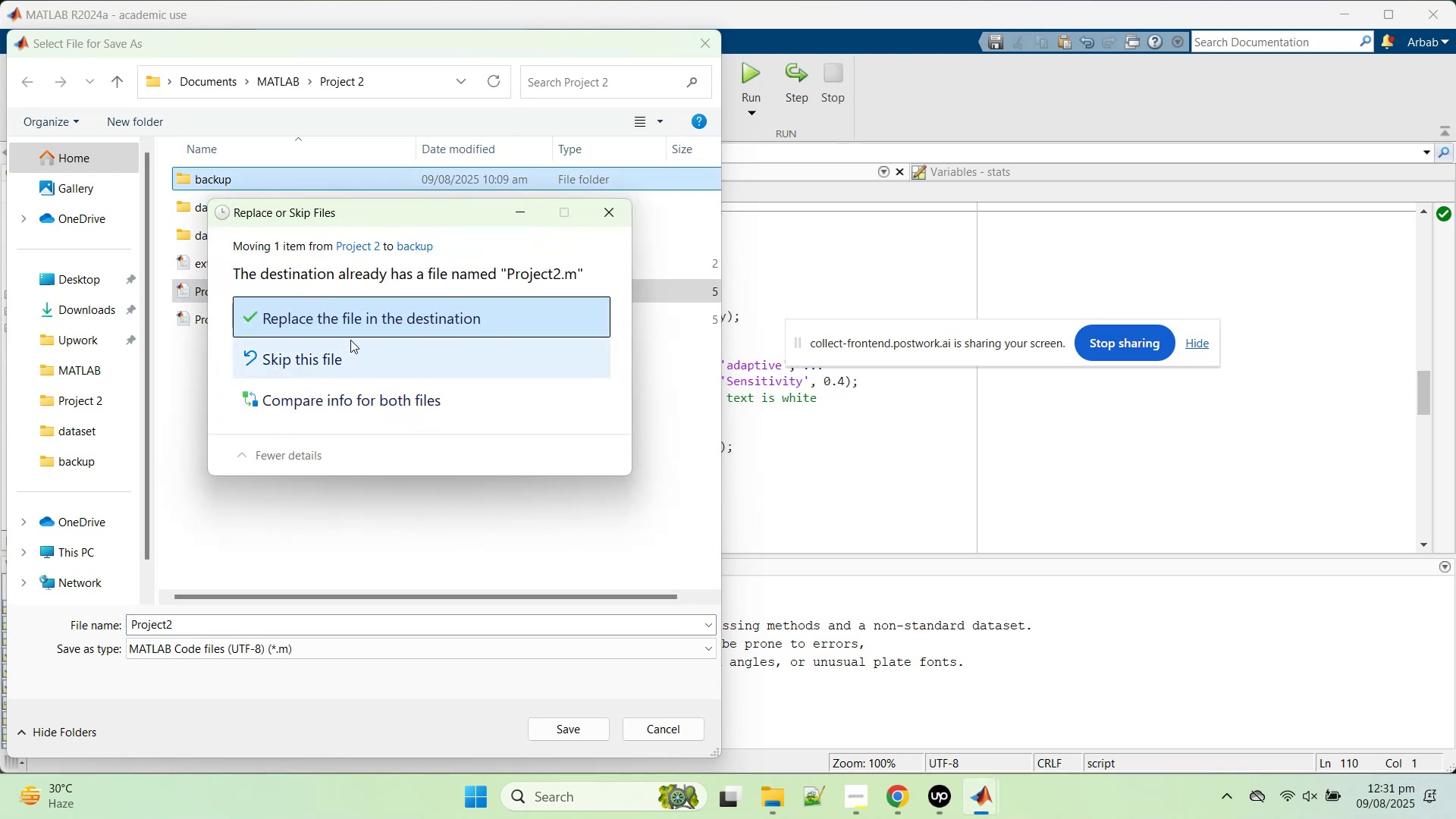 
left_click([356, 328])
 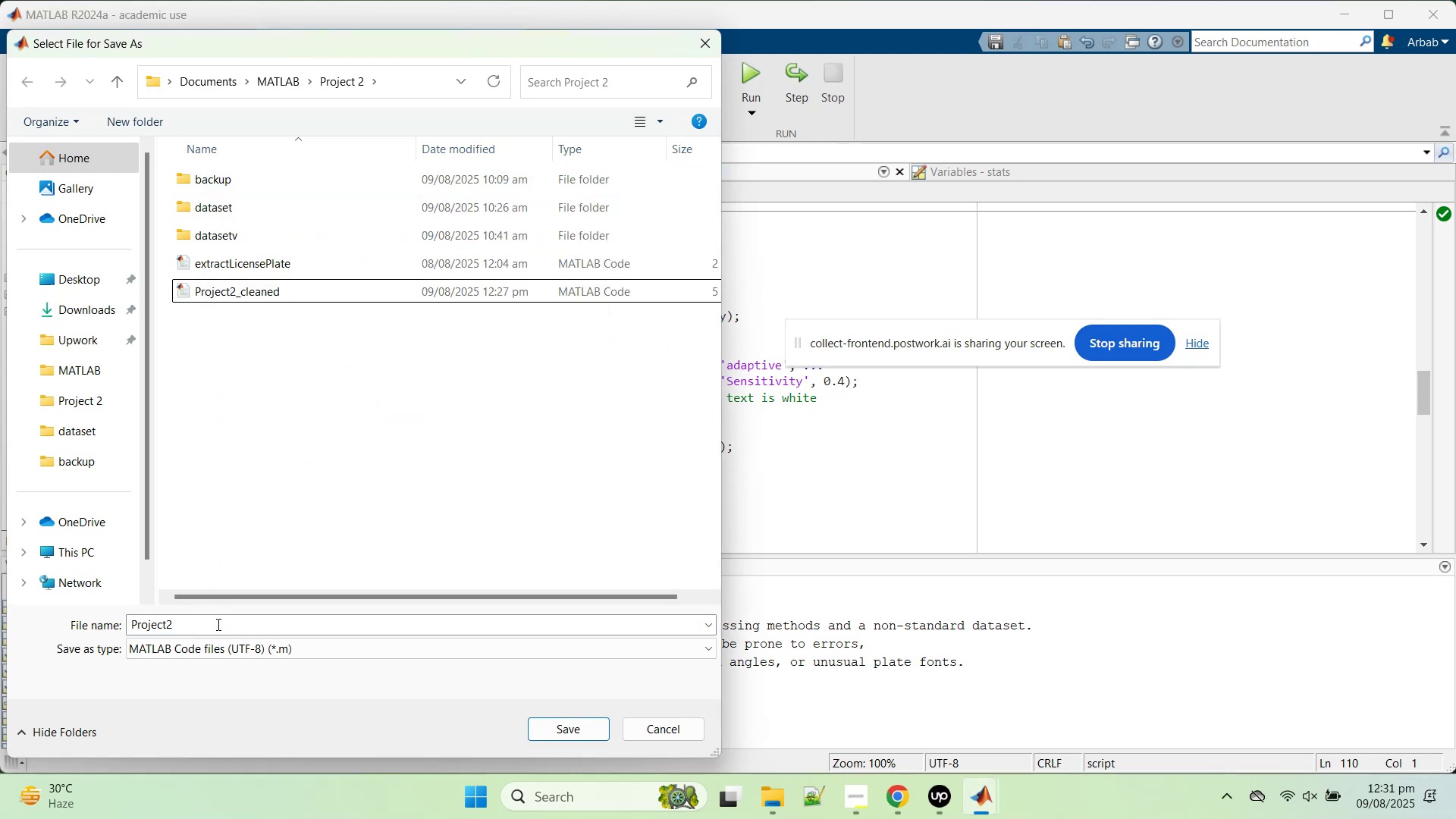 
double_click([218, 629])
 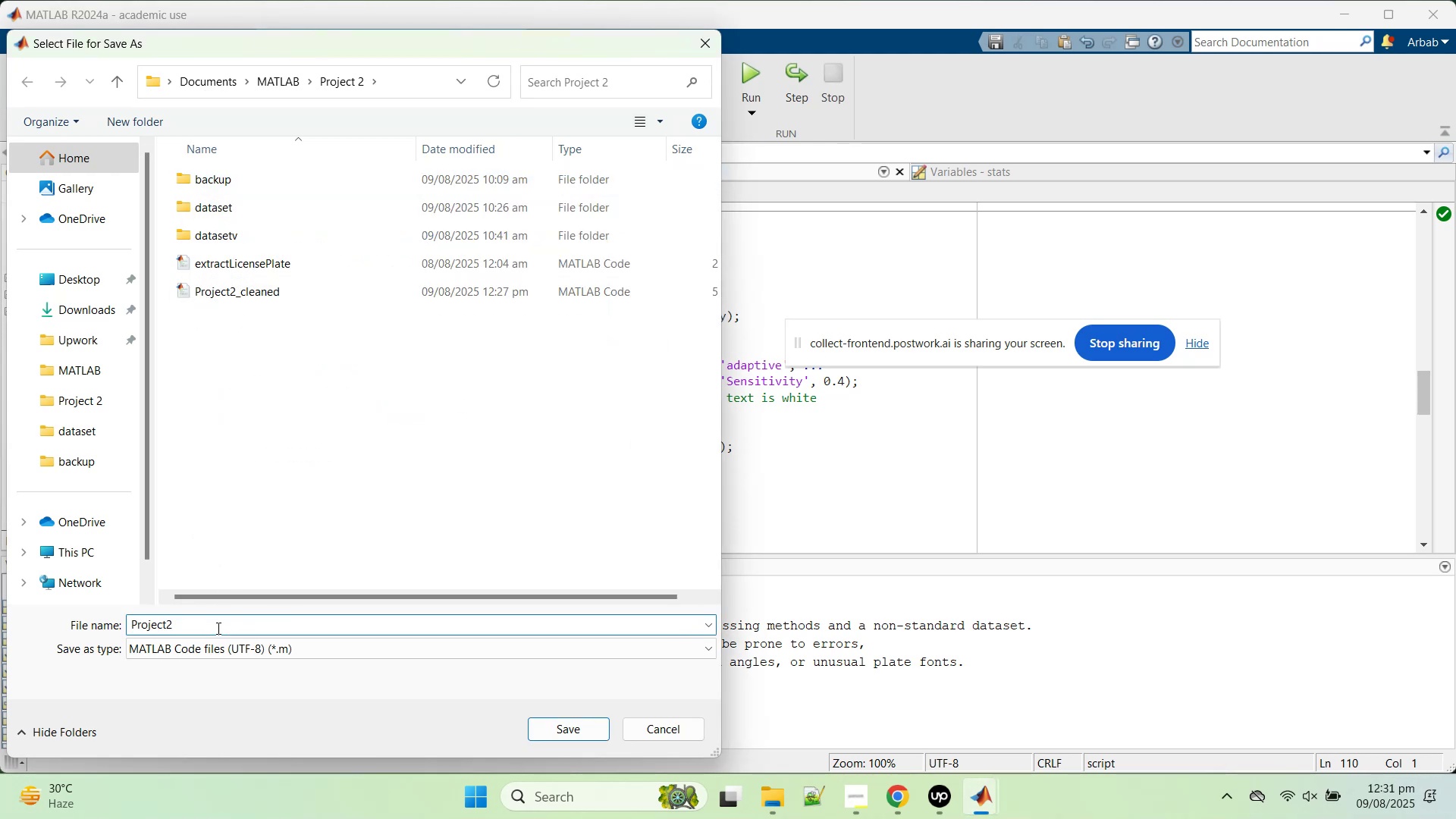 
type(_extent)
 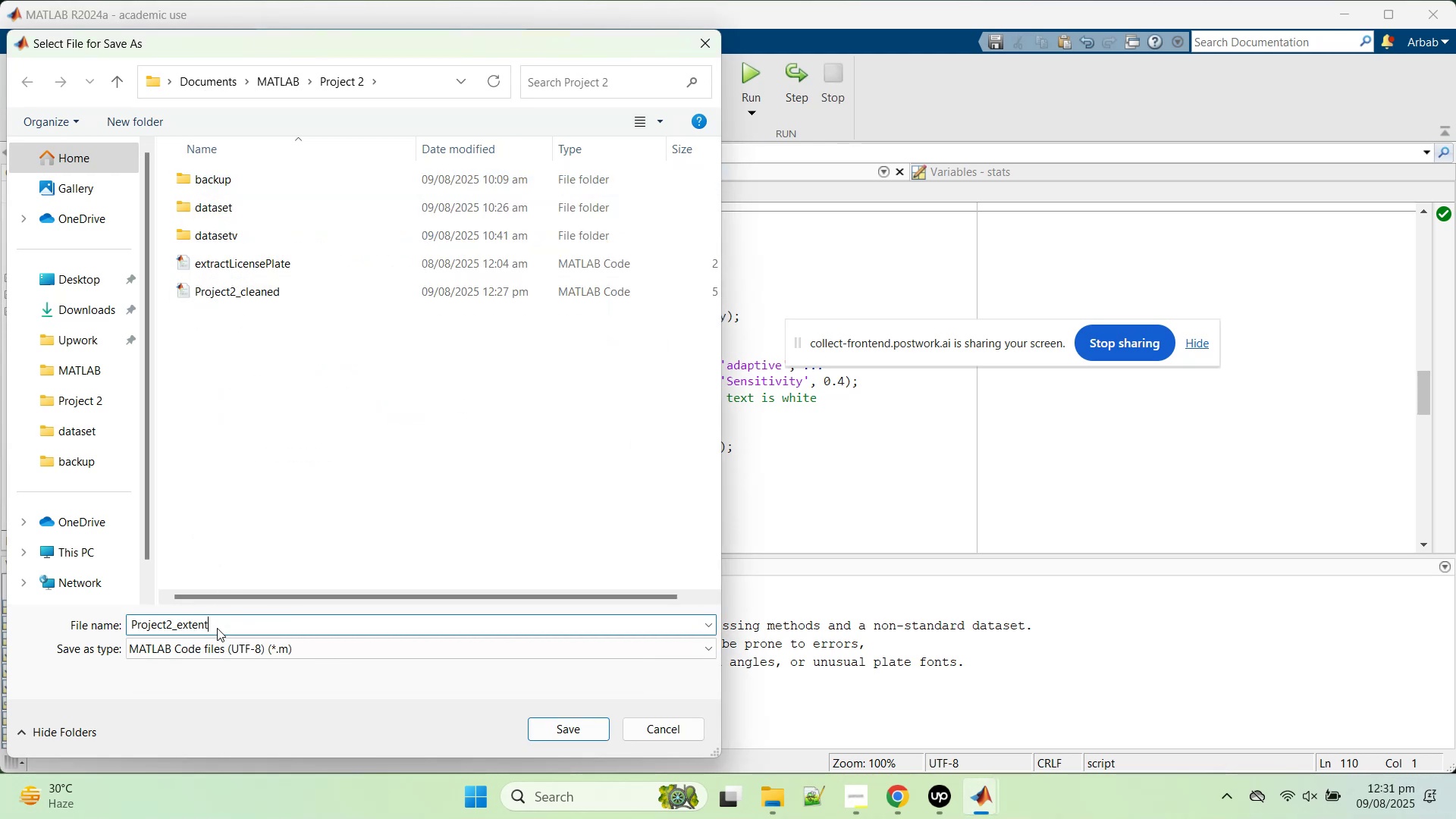 
key(Enter)
 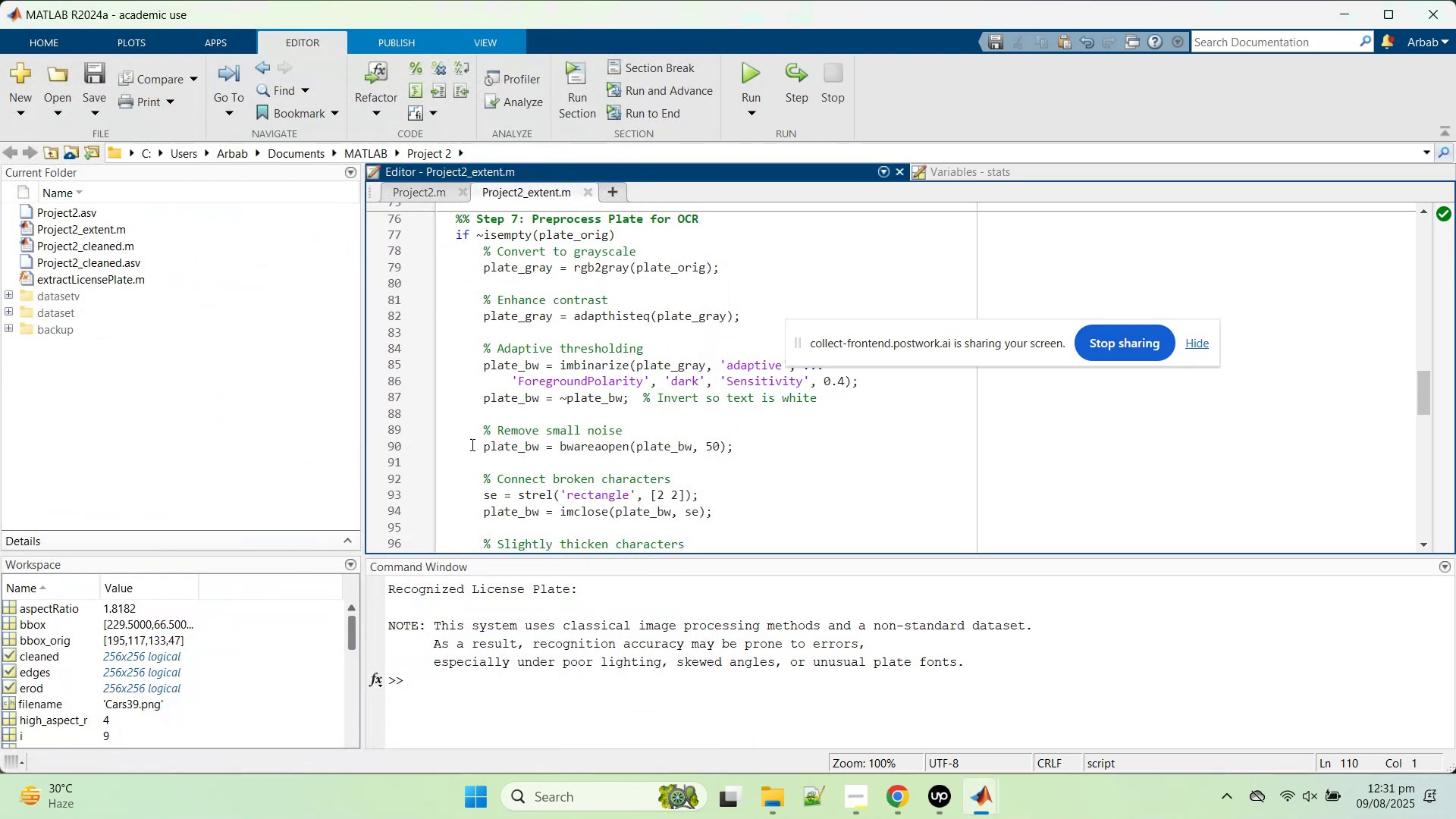 
scroll: coordinate [714, 336], scroll_direction: up, amount: 8.0
 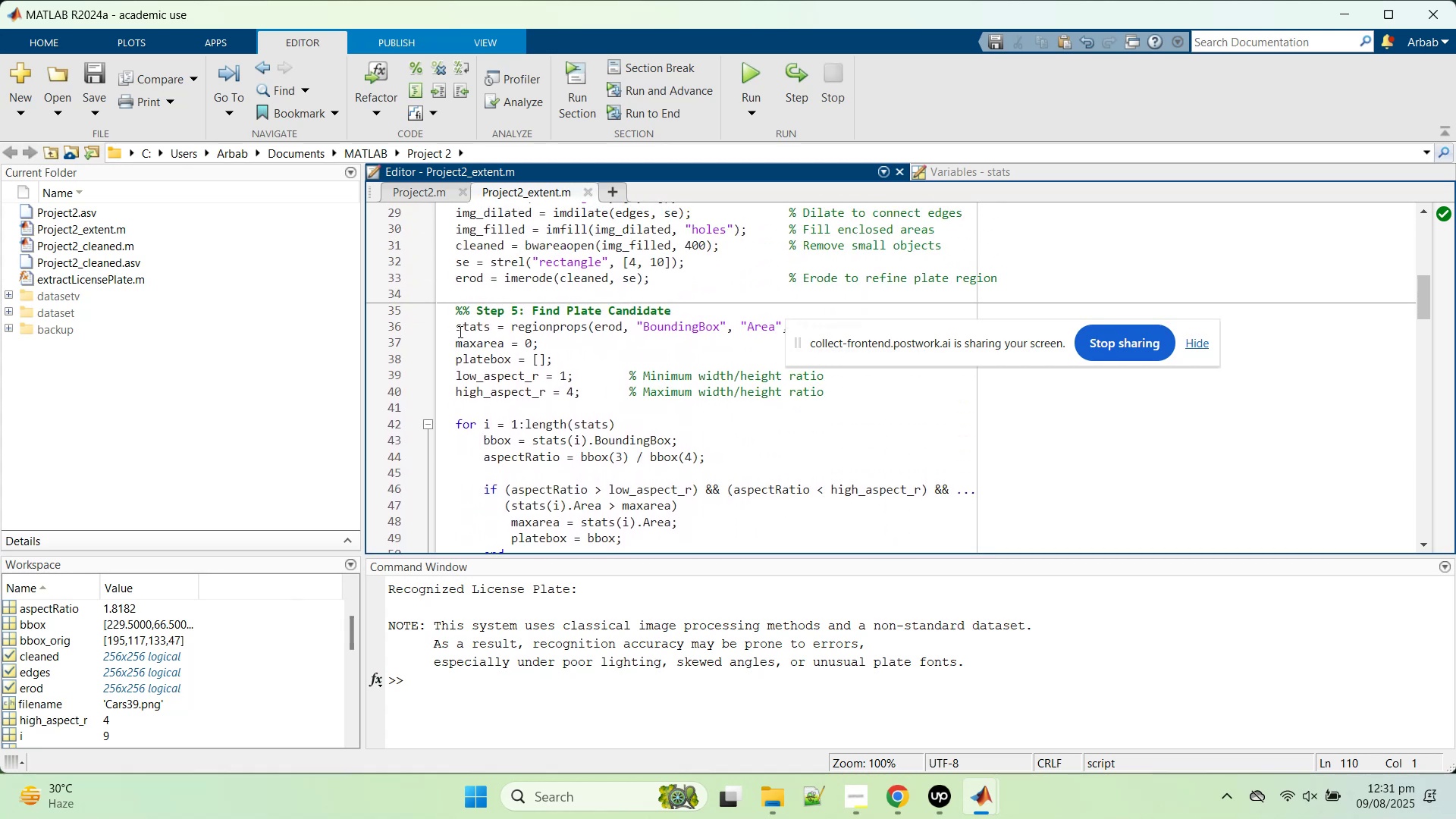 
left_click_drag(start_coordinate=[459, 330], to_coordinate=[755, 332])
 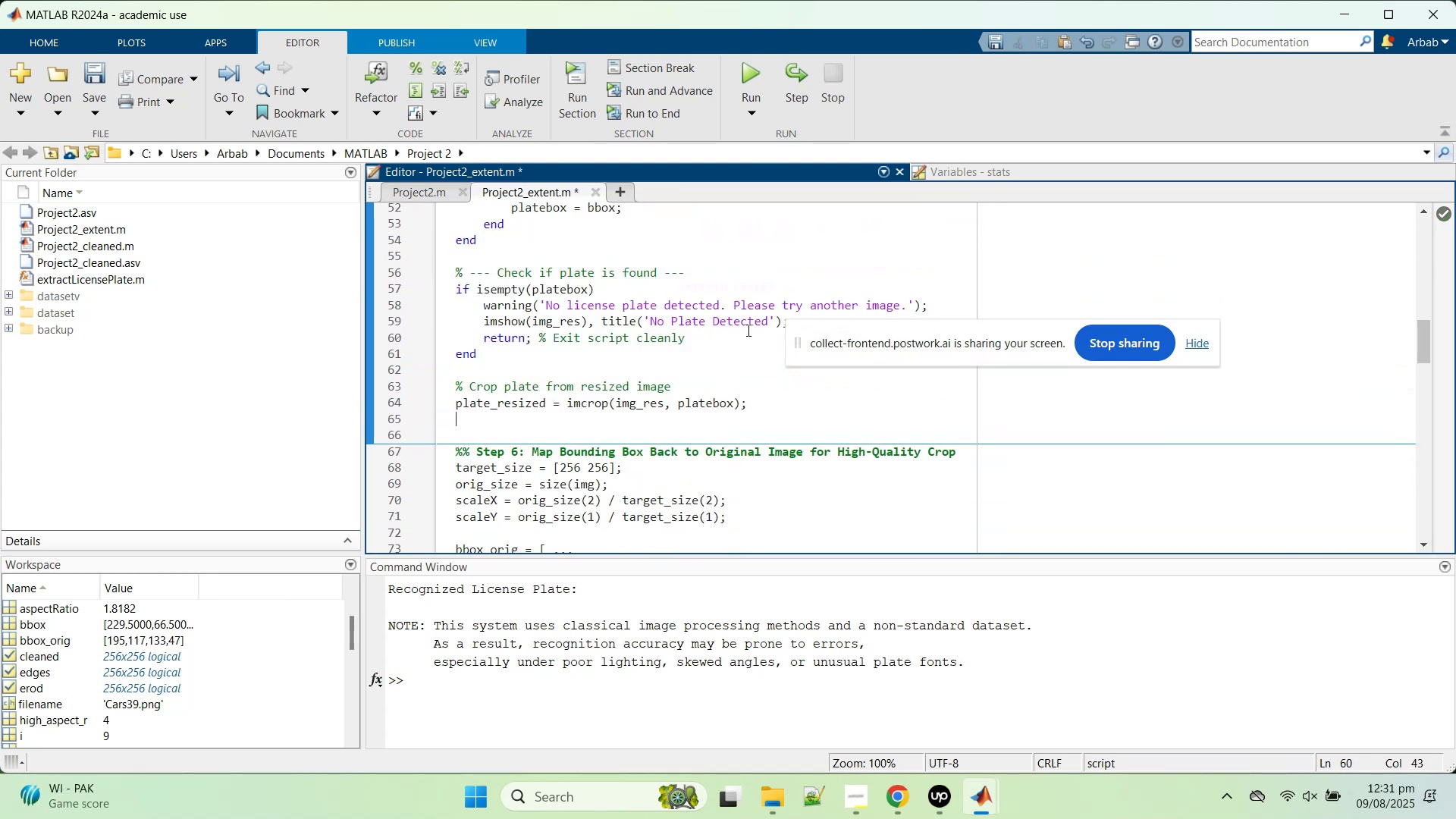 
scroll: coordinate [671, 396], scroll_direction: down, amount: 4.0
 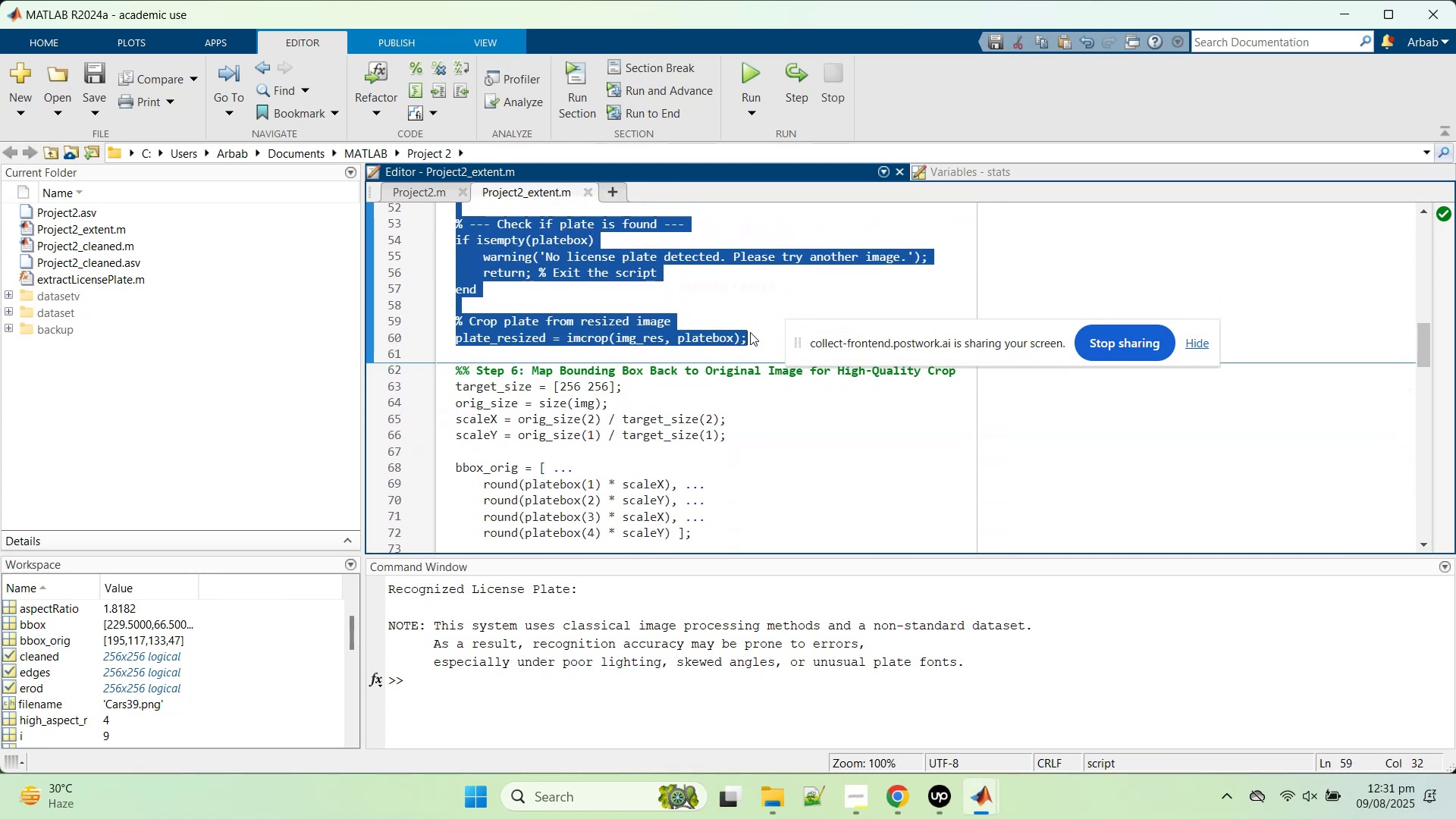 
key(Control+V)
 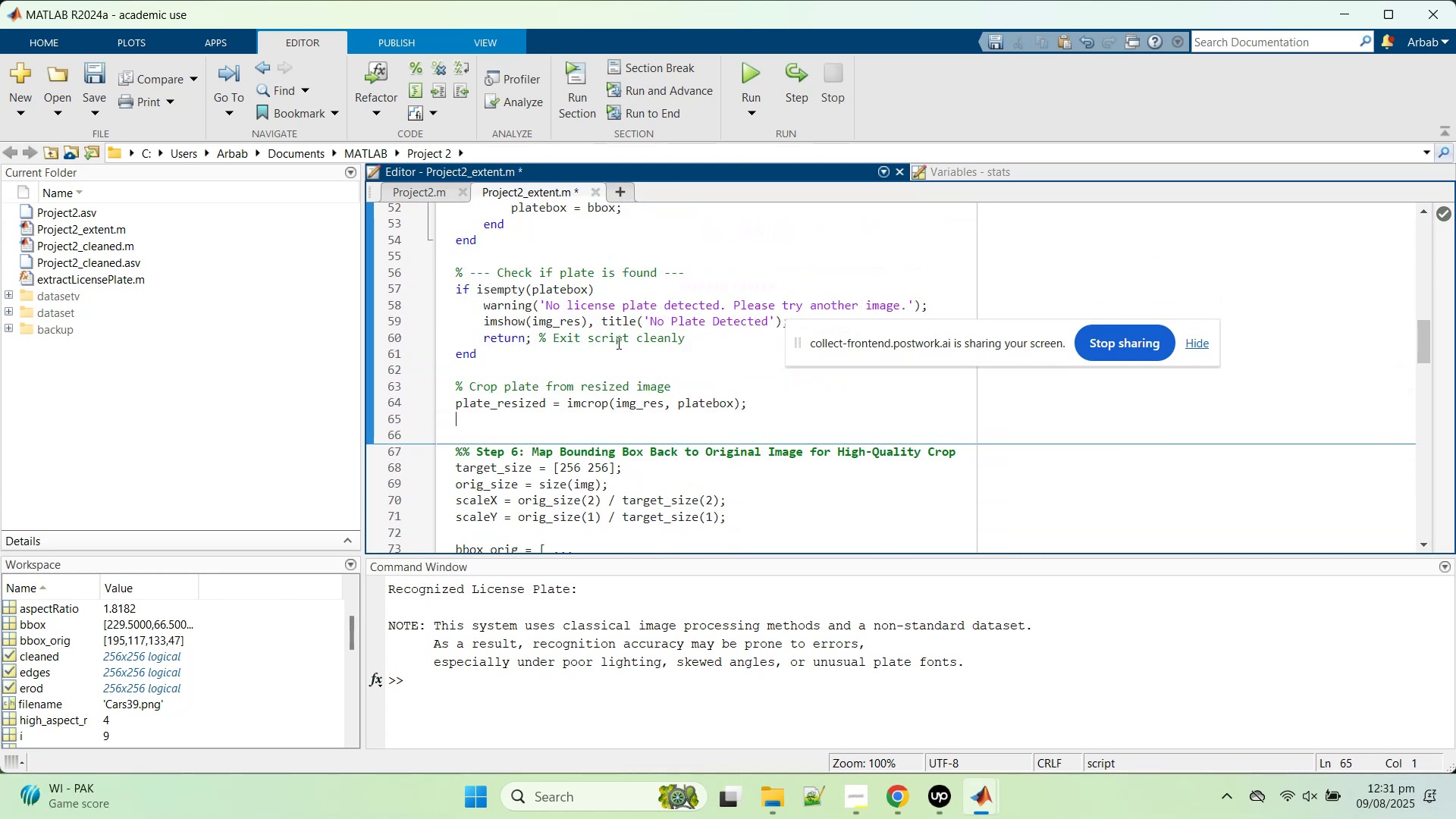 
scroll: coordinate [598, 347], scroll_direction: up, amount: 5.0
 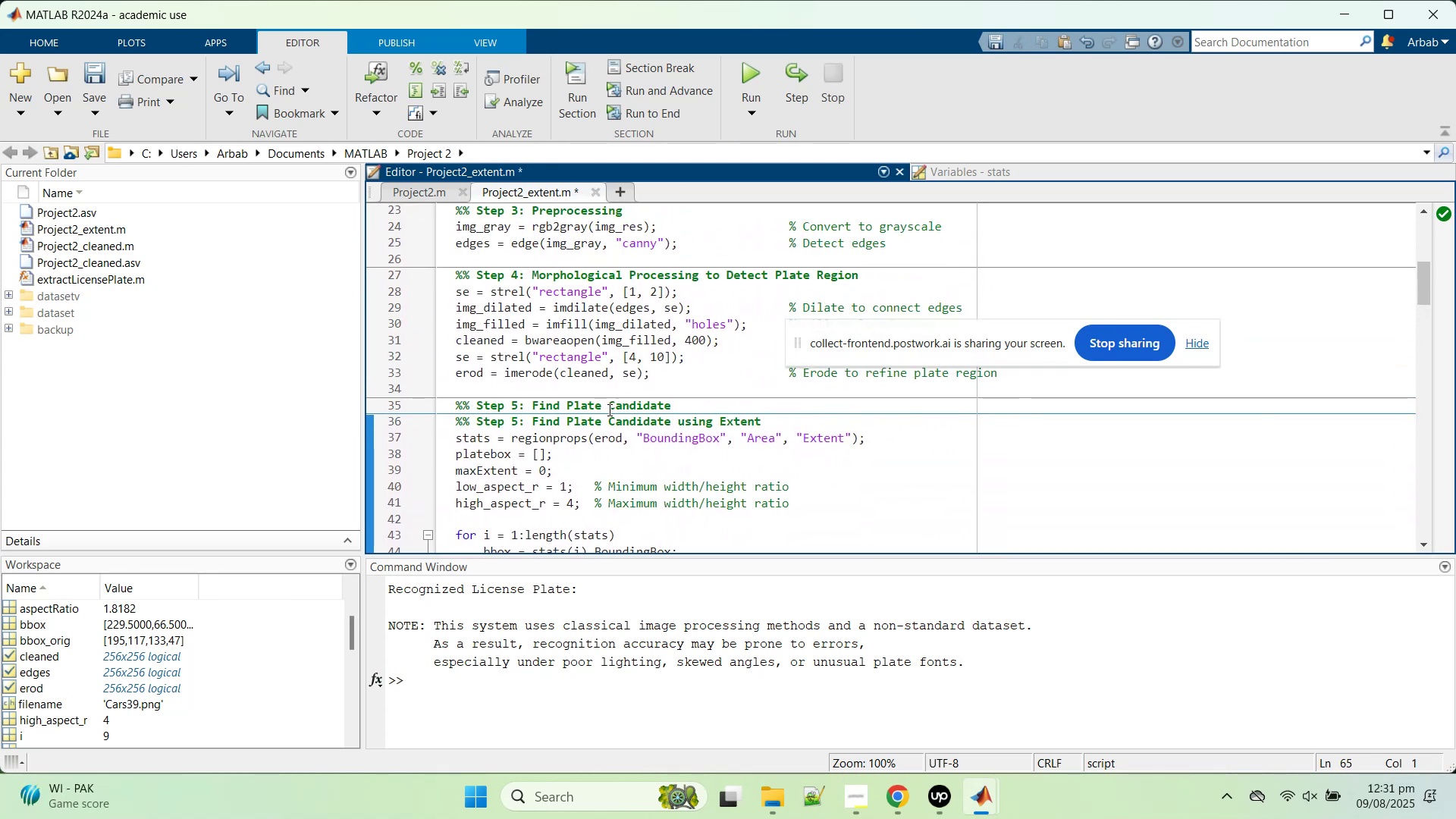 
double_click([608, 408])
 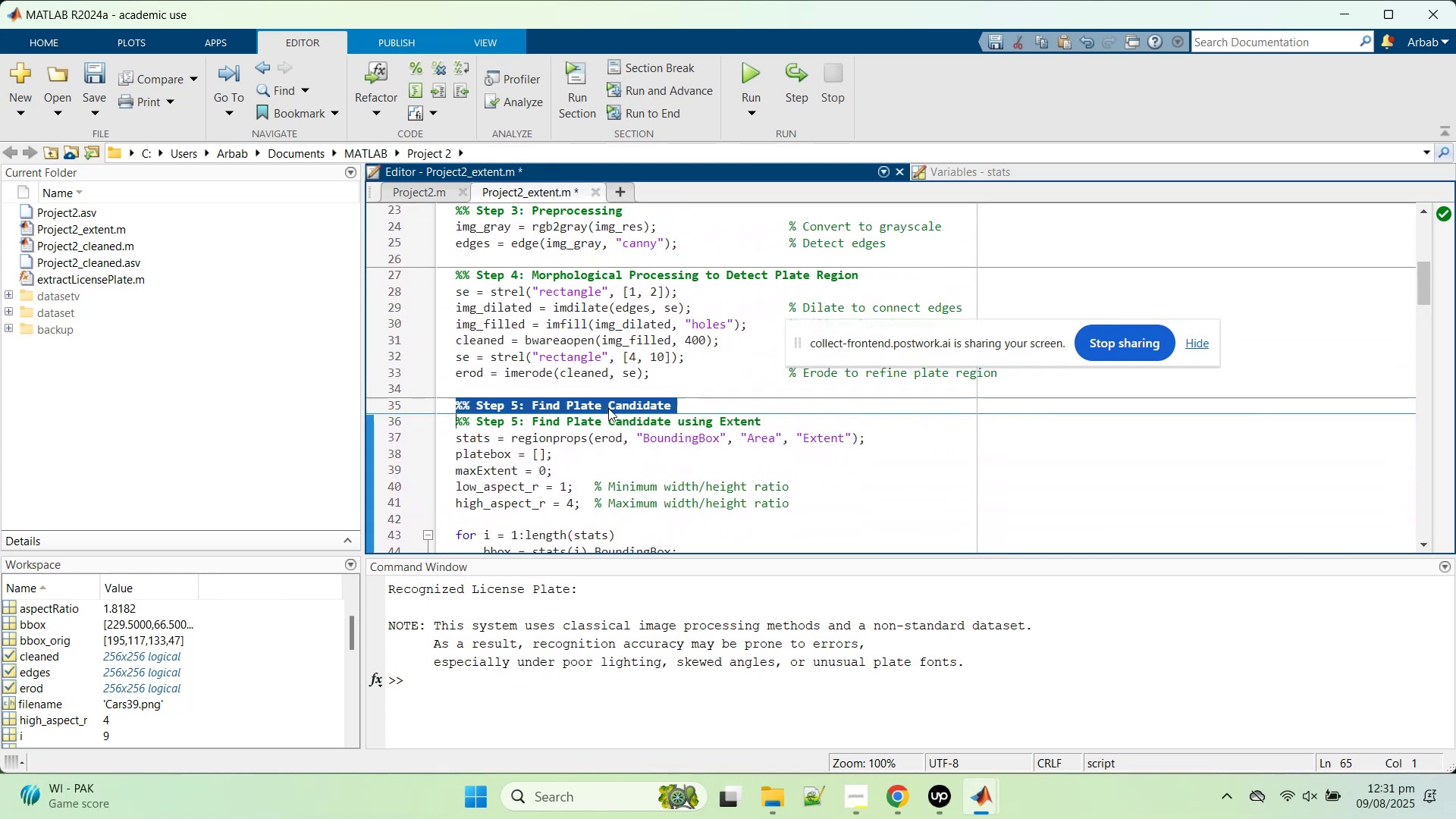 
triple_click([608, 408])
 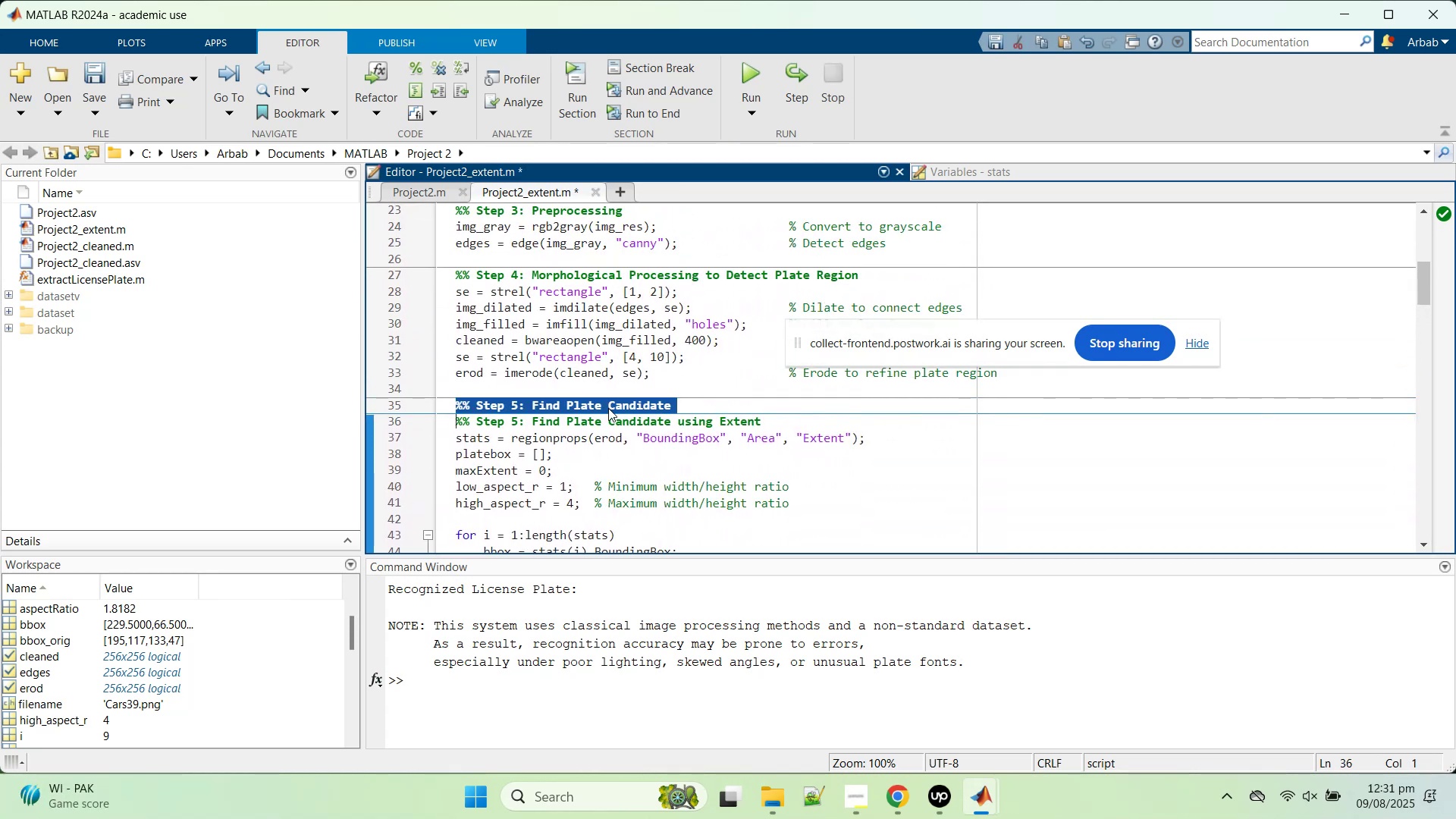 
key(Backspace)
 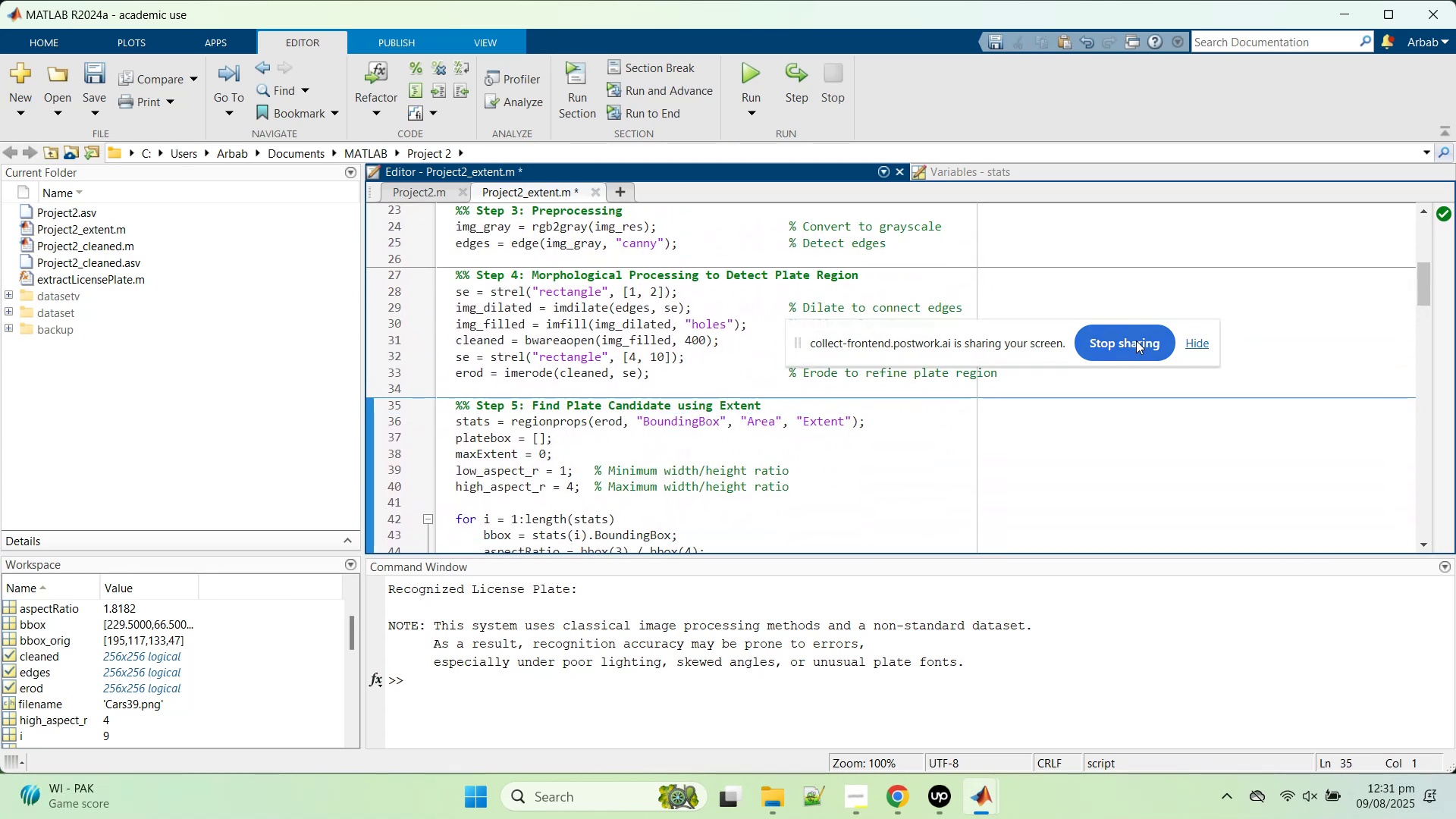 
key(Control+S)
 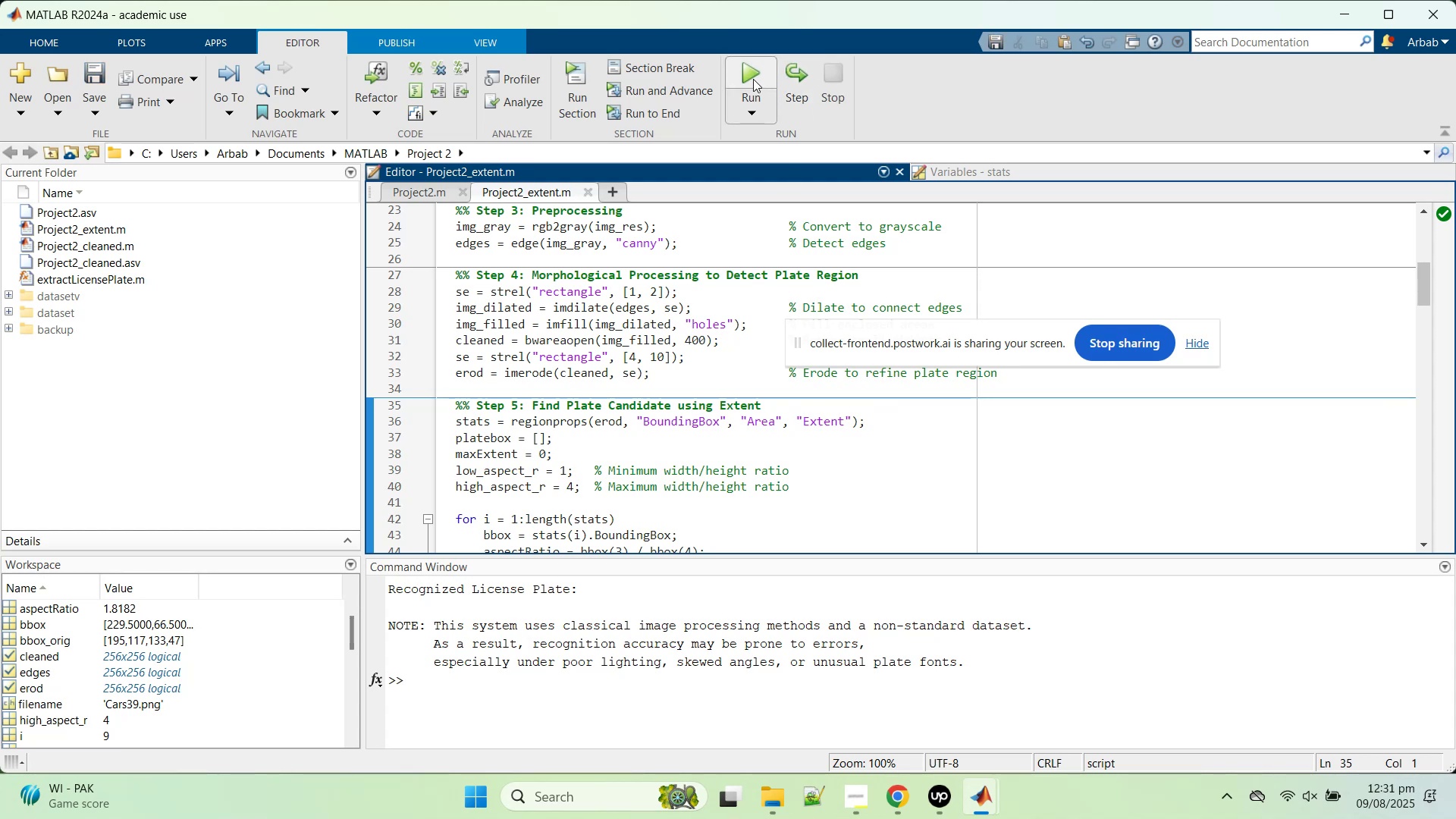 
left_click([753, 79])
 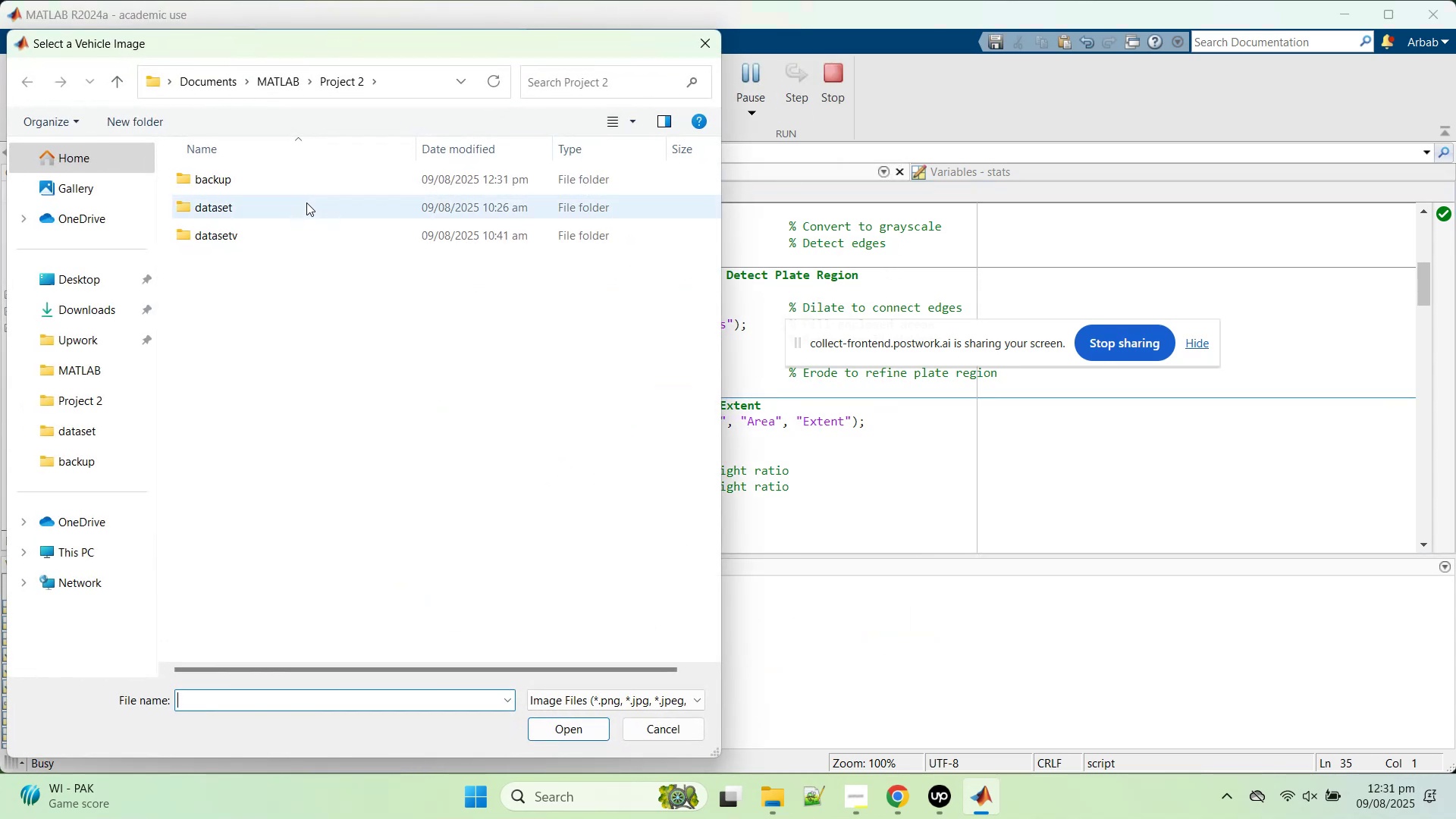 
double_click([306, 202])
 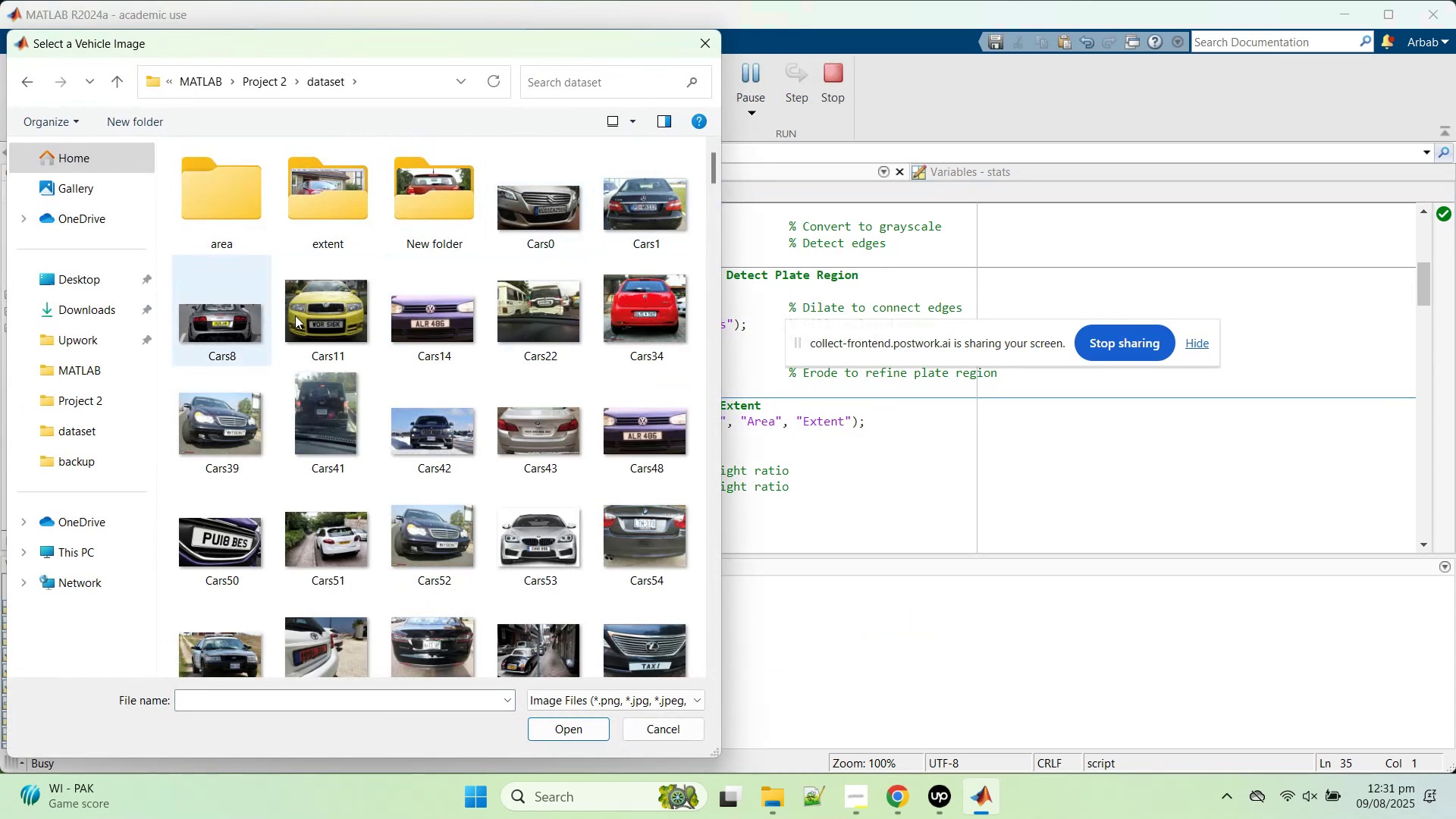 
double_click([196, 416])
 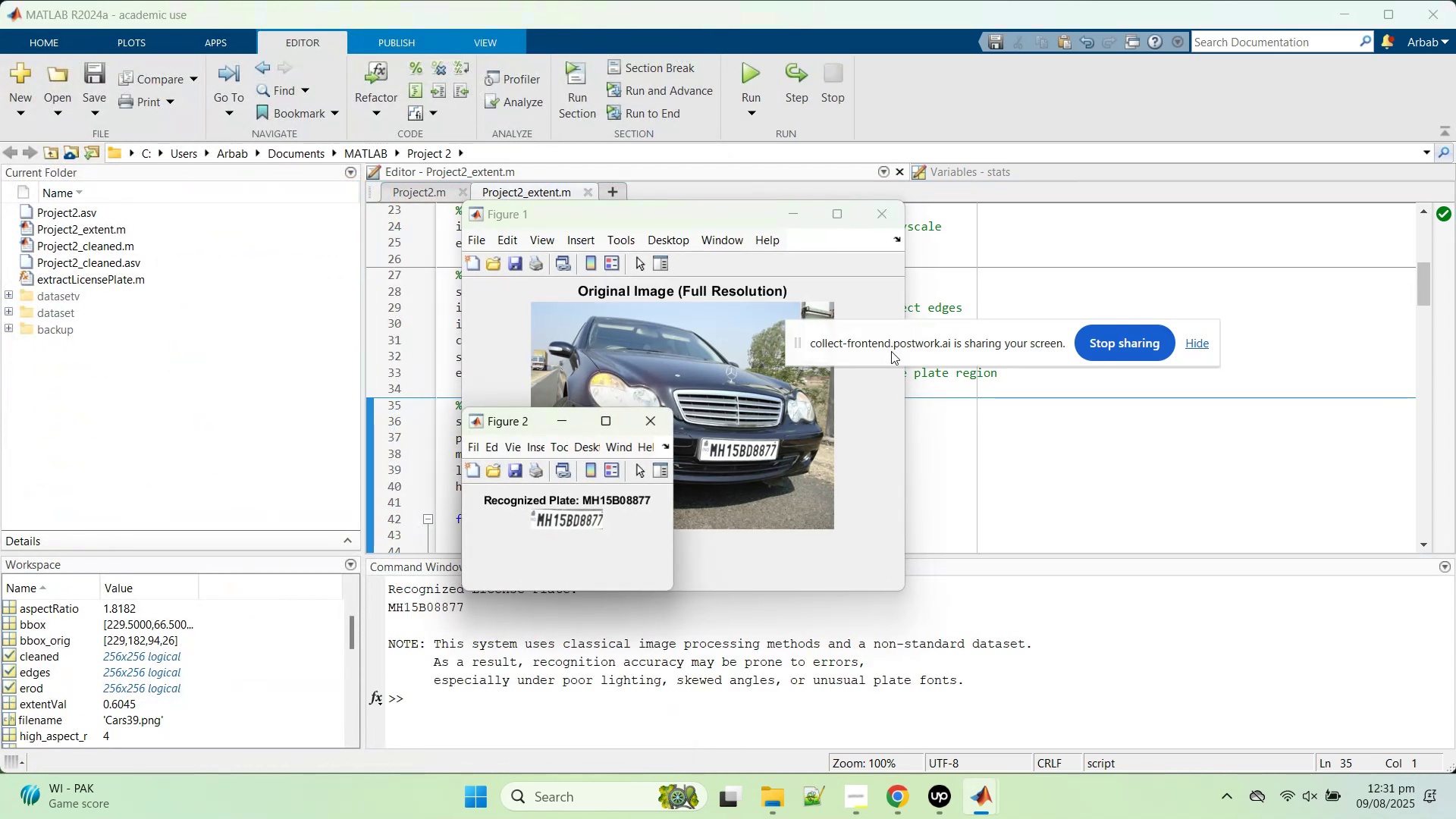 
left_click_drag(start_coordinate=[890, 341], to_coordinate=[1084, 150])
 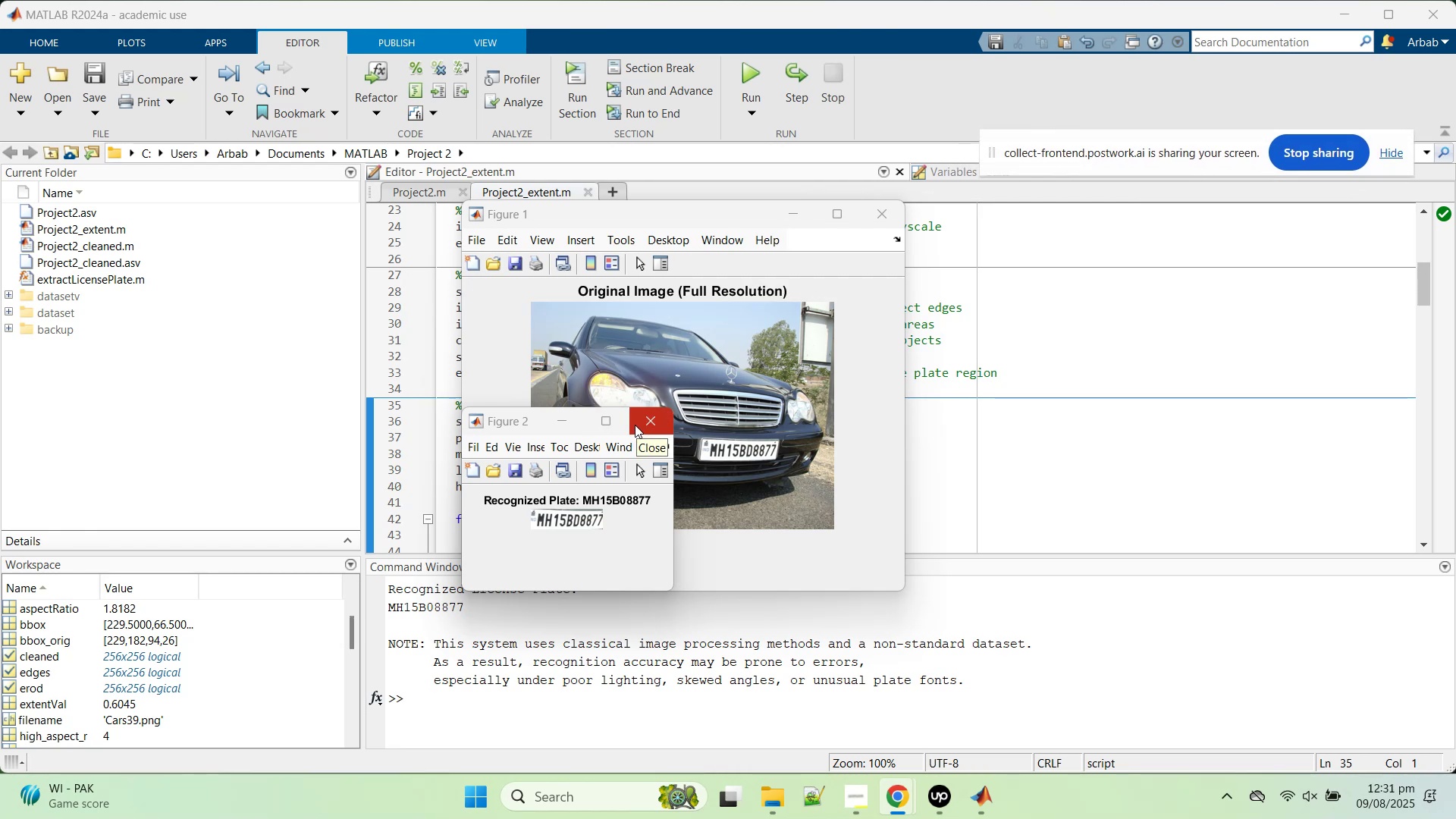 
wait(7.86)
 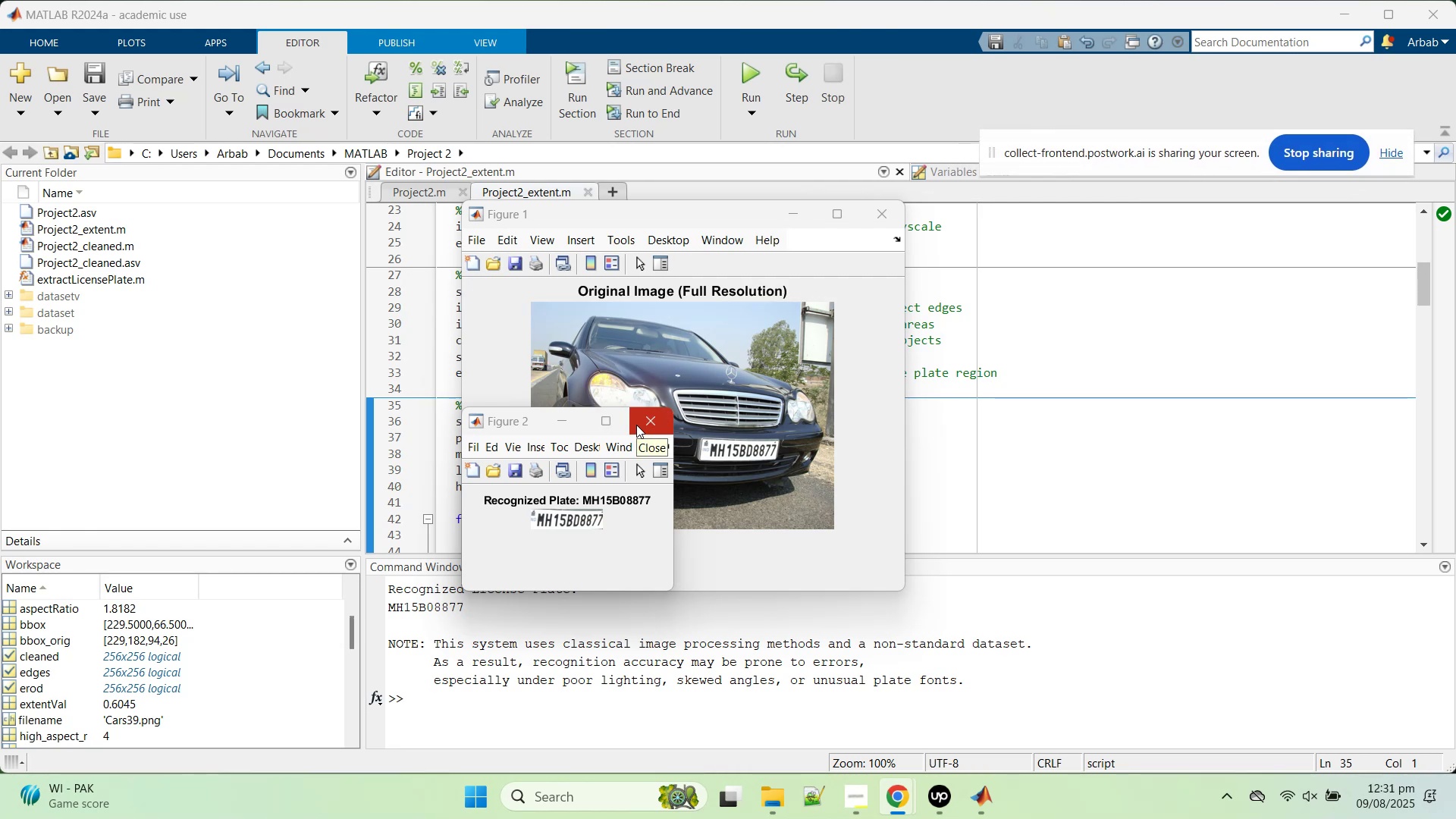 
left_click([635, 425])
 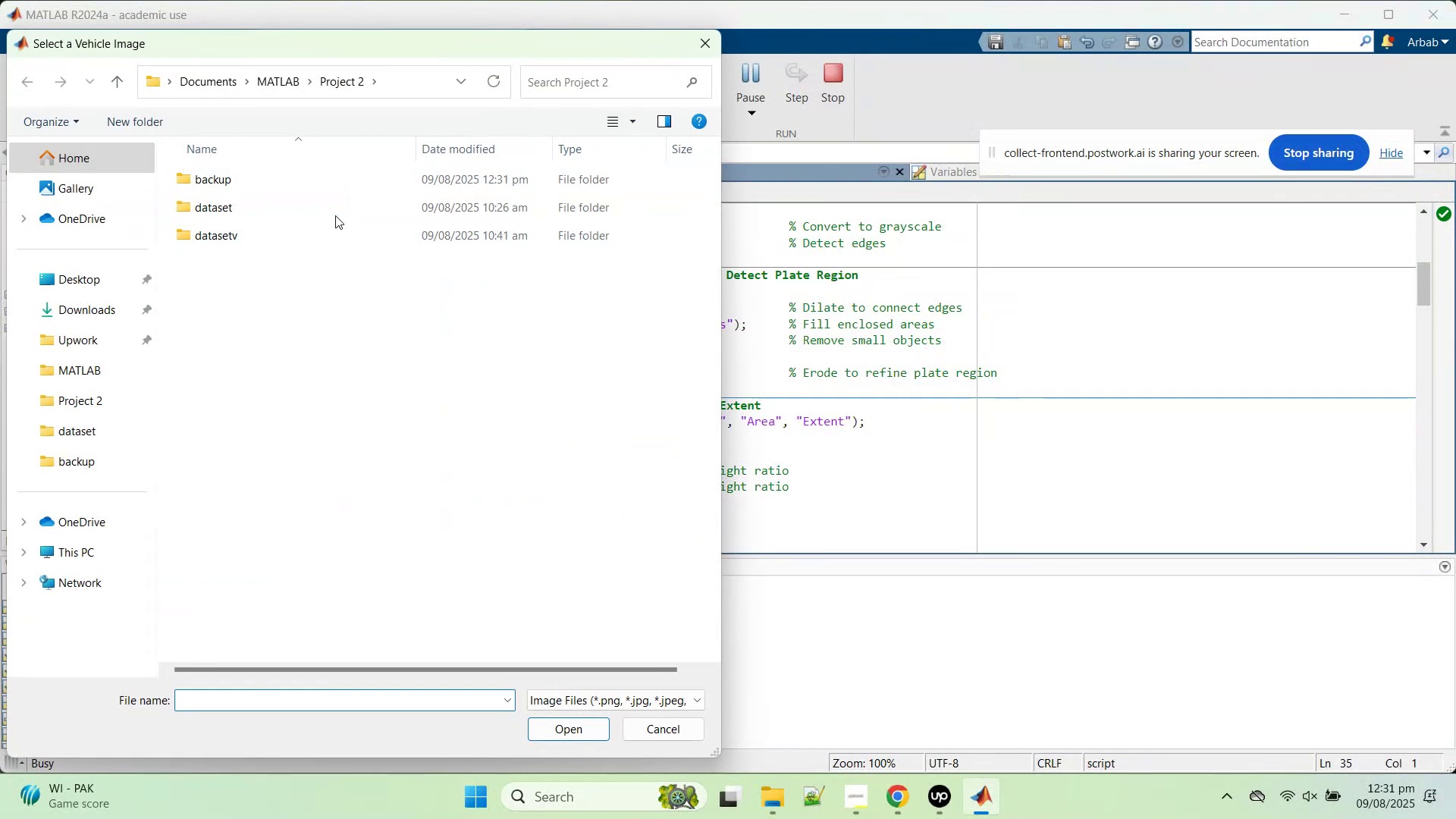 
double_click([312, 204])
 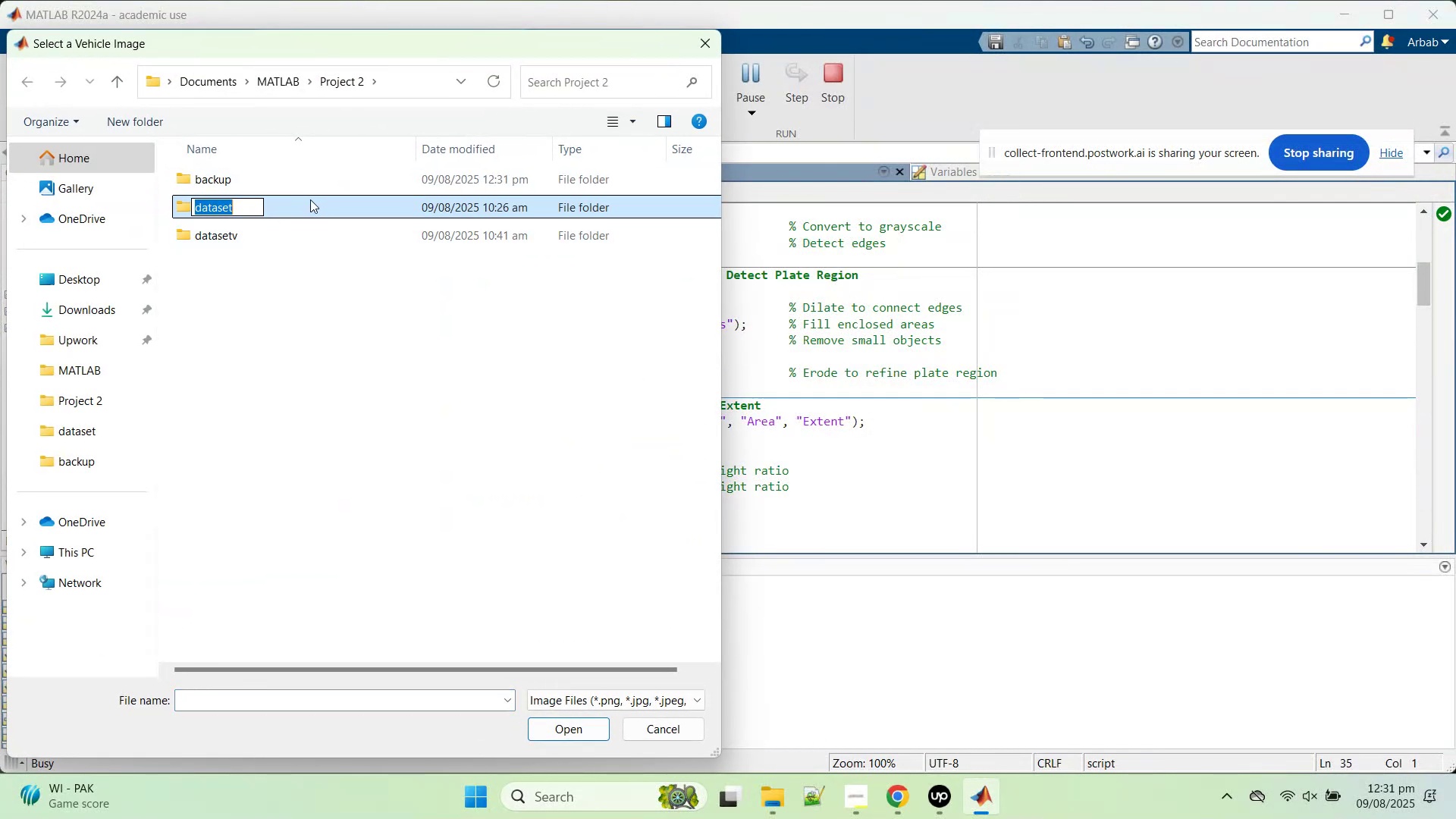 
double_click([312, 199])
 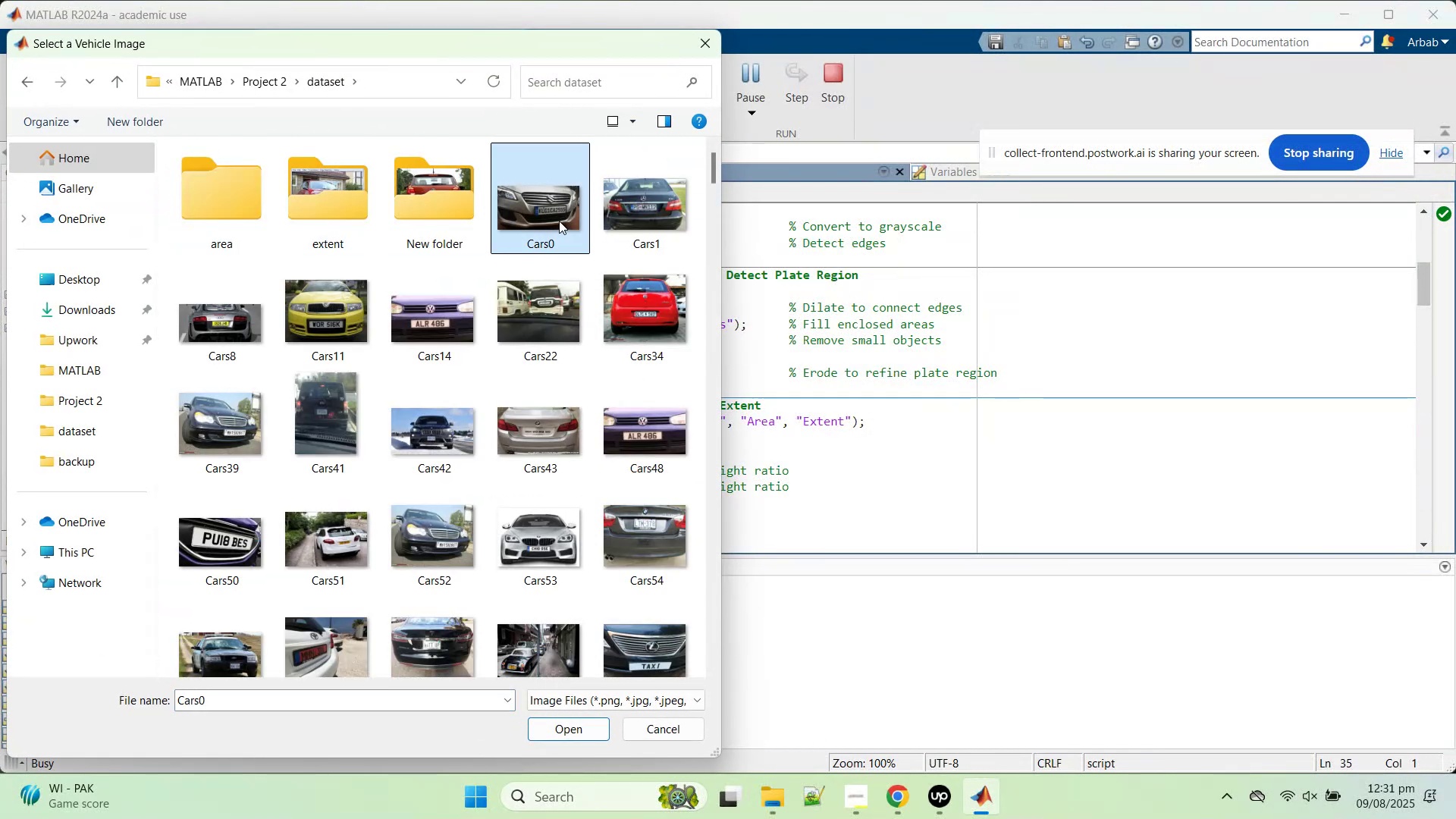 
double_click([559, 221])
 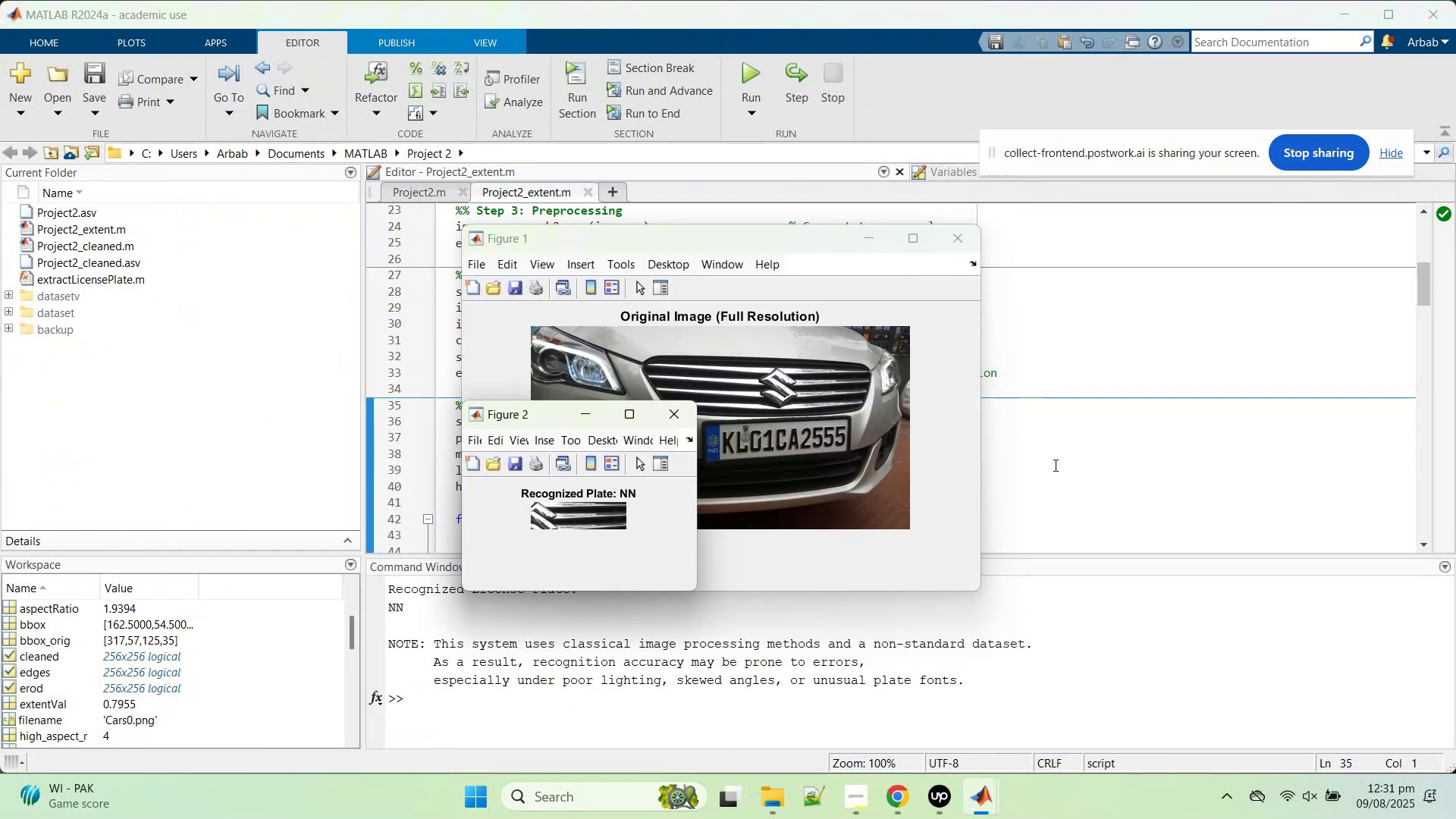 
wait(9.62)
 